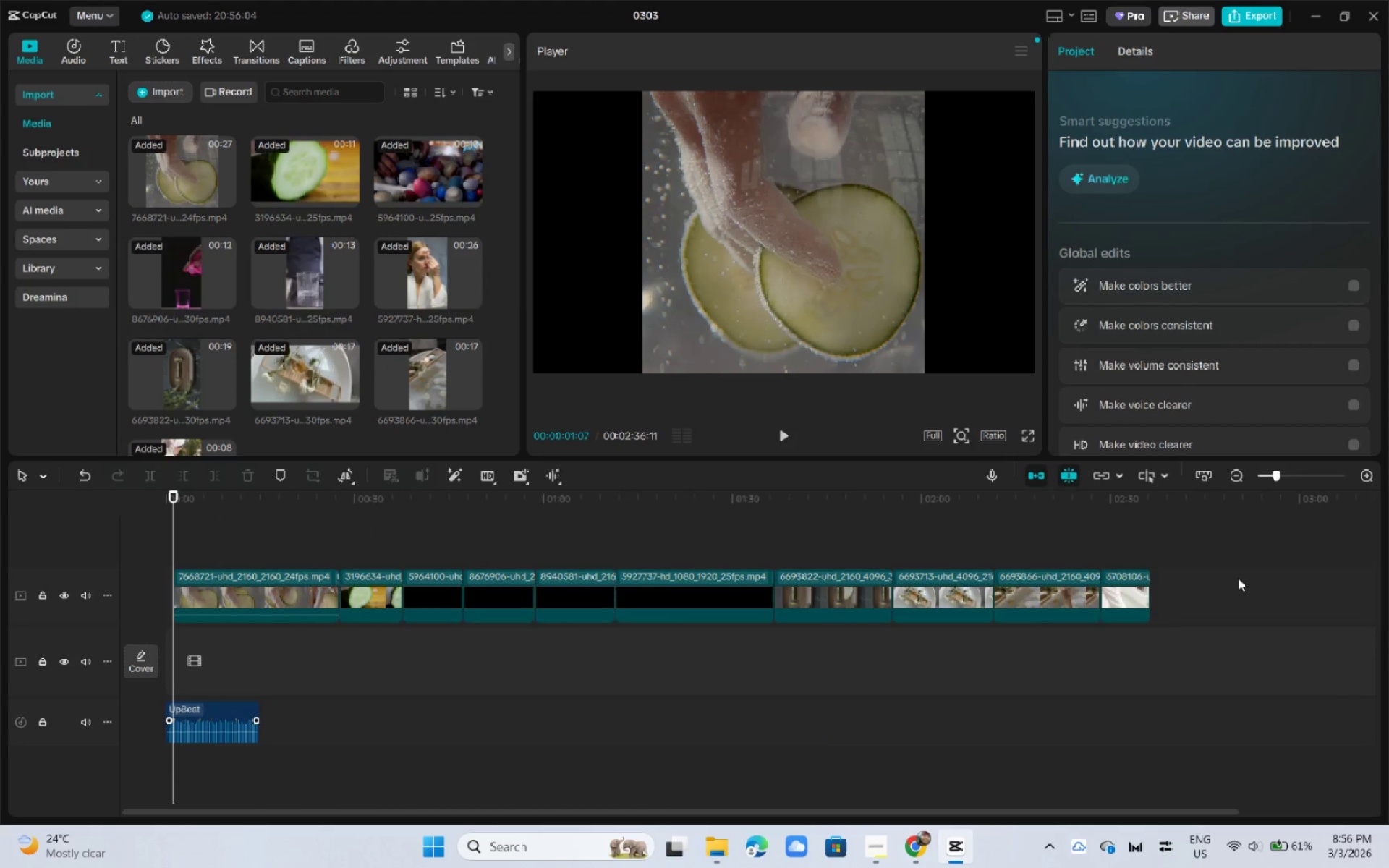 
left_click_drag(start_coordinate=[1246, 578], to_coordinate=[234, 600])
 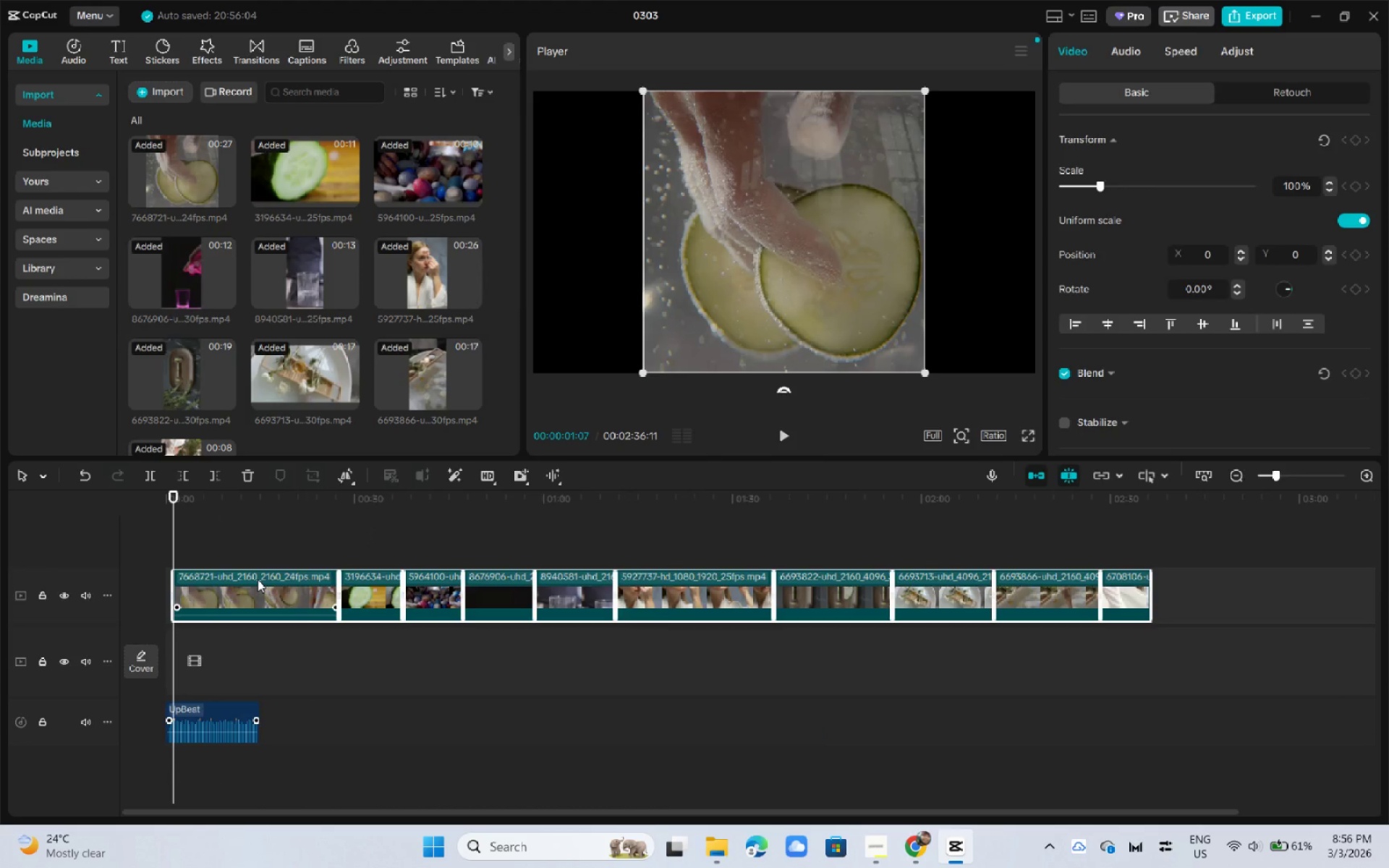 
key(Backspace)
 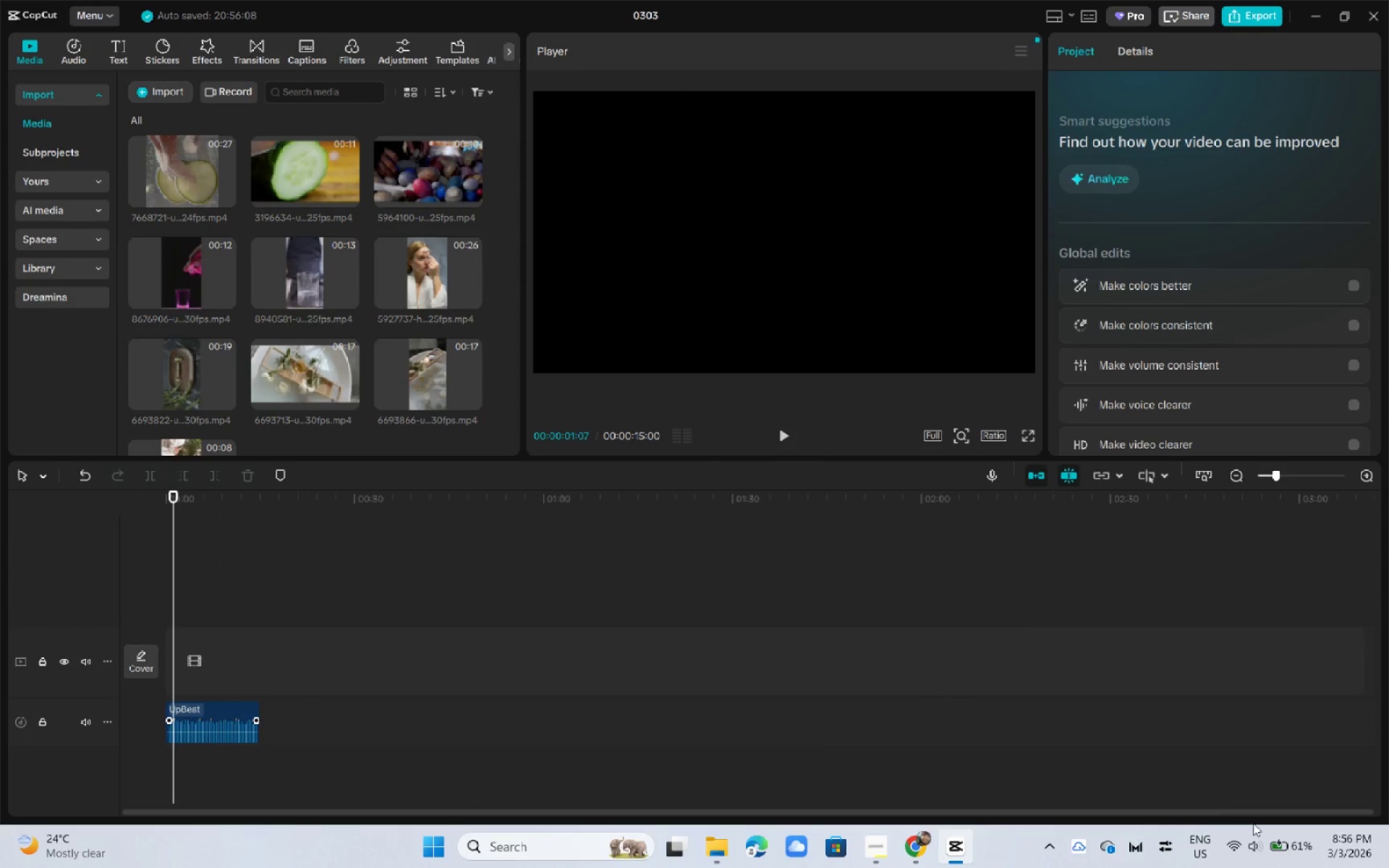 
left_click([1284, 840])
 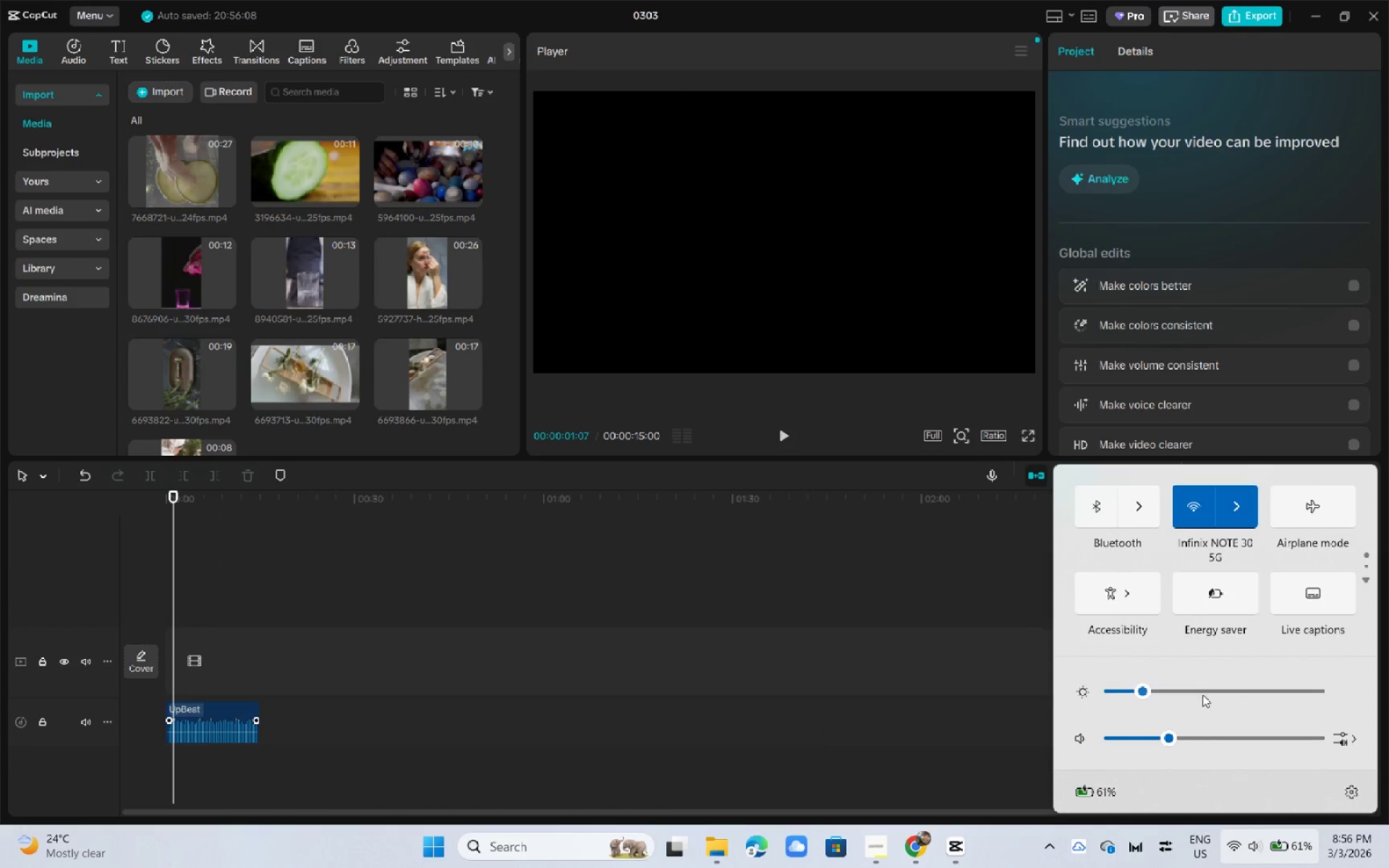 
left_click([1202, 694])
 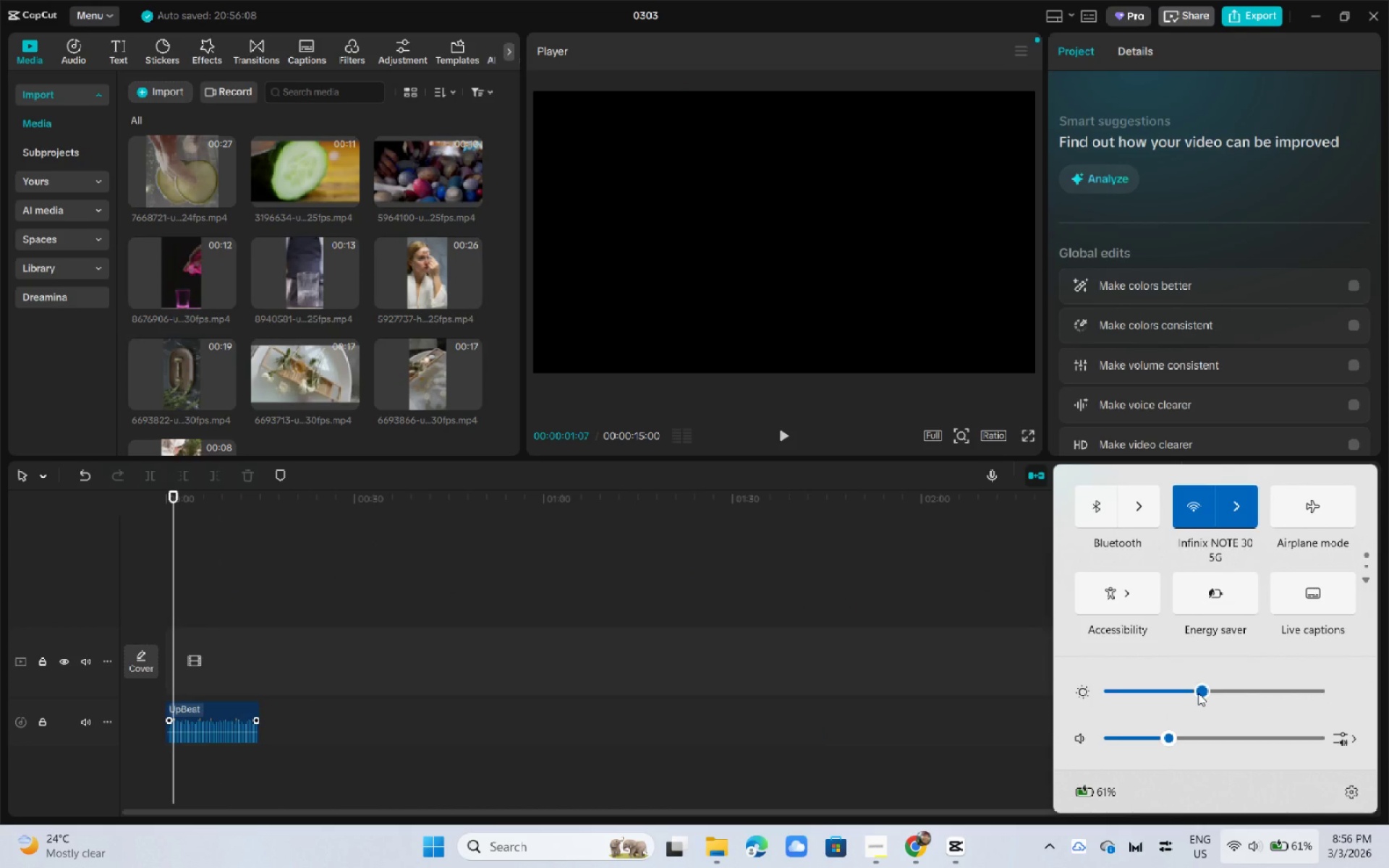 
left_click([1198, 693])
 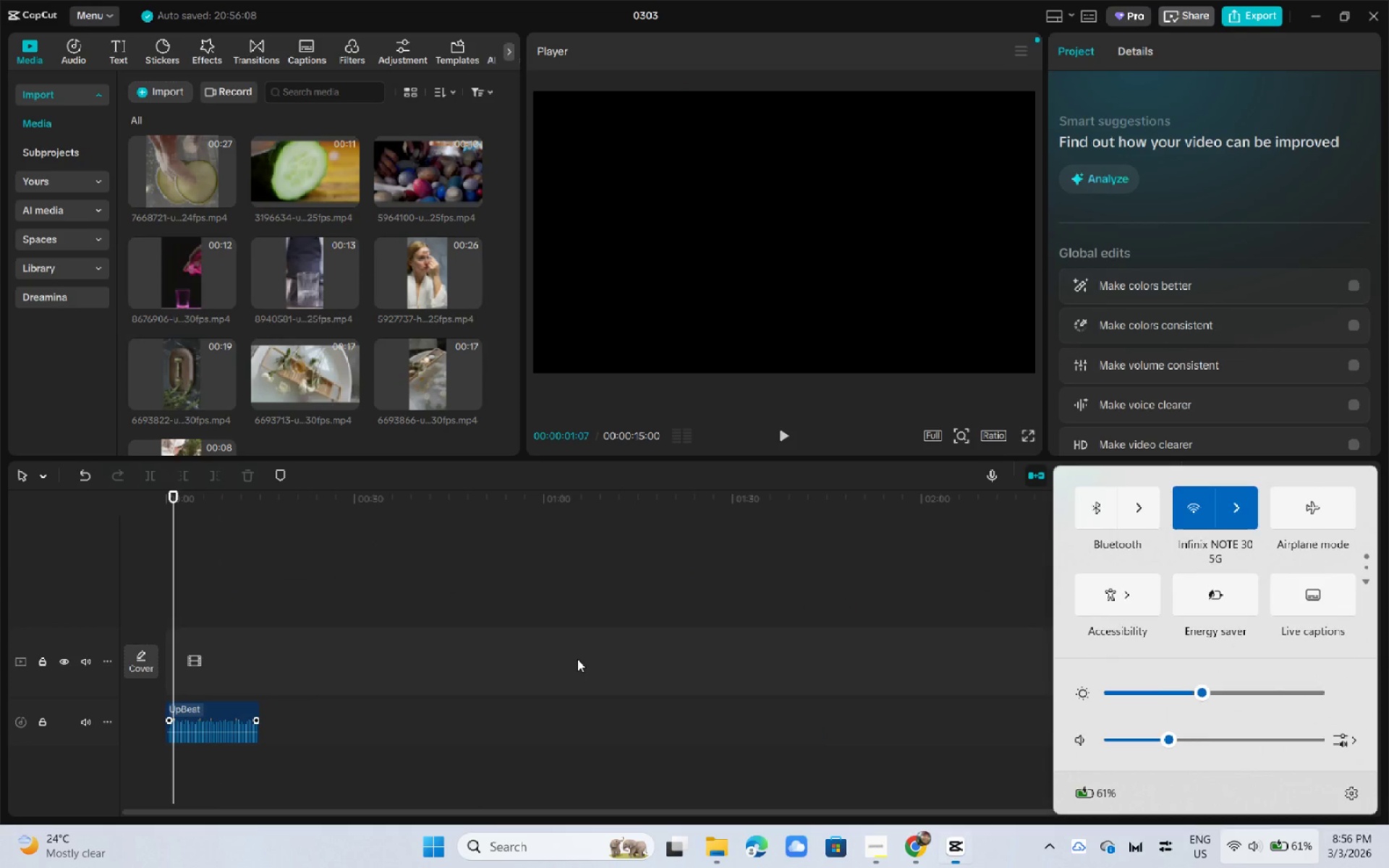 
double_click([577, 659])
 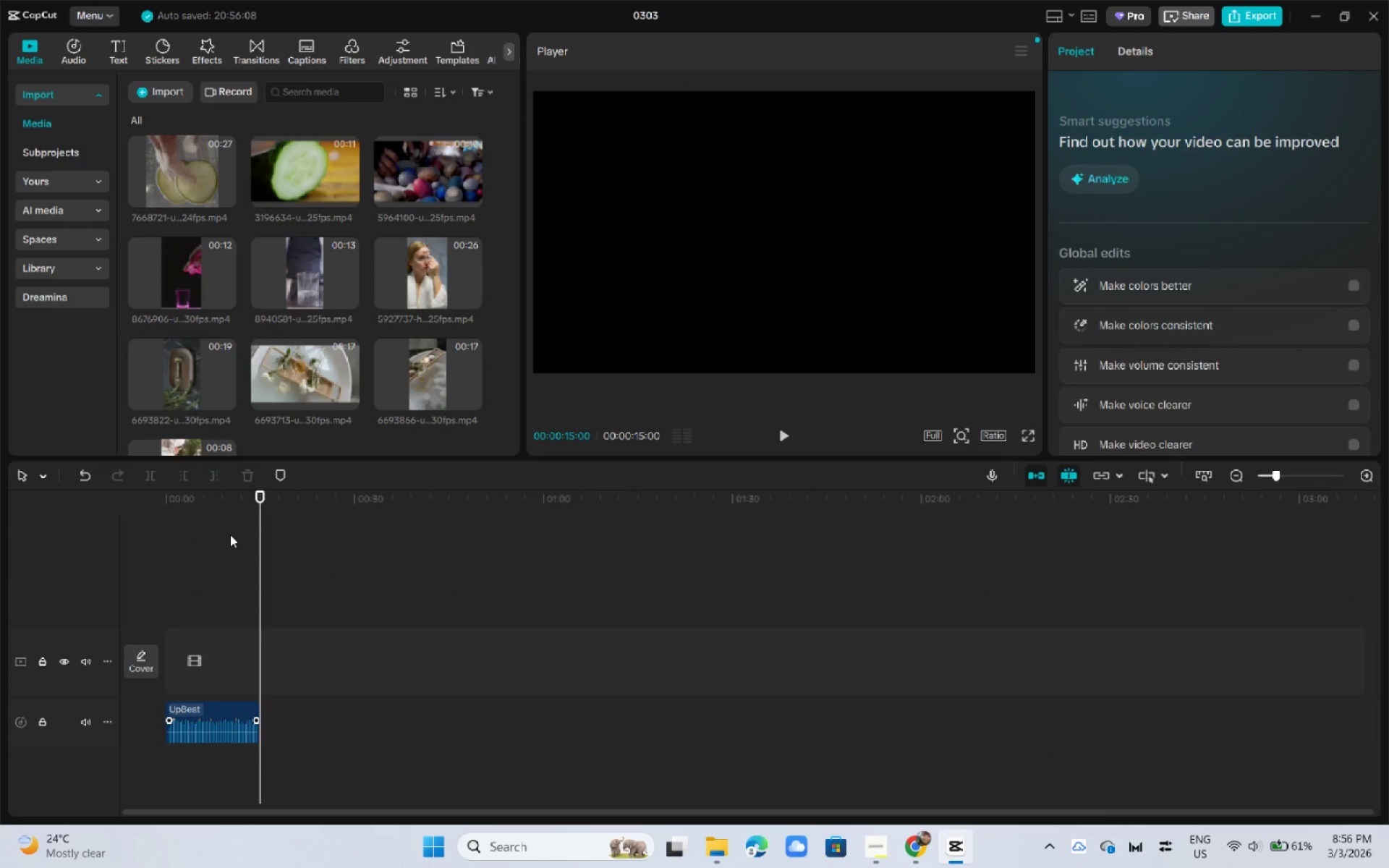 
left_click_drag(start_coordinate=[225, 531], to_coordinate=[212, 520])
 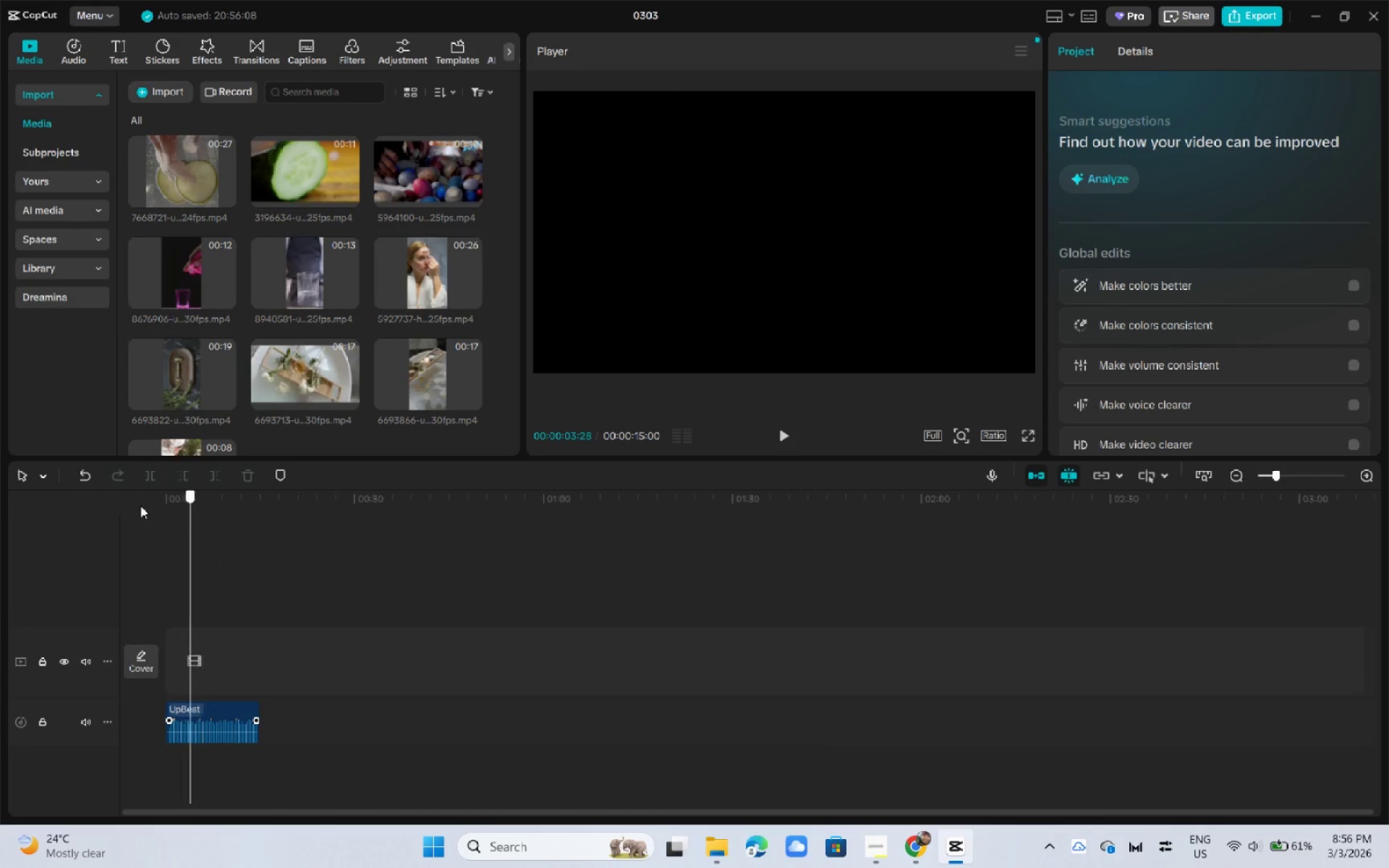 
left_click_drag(start_coordinate=[205, 515], to_coordinate=[132, 505])
 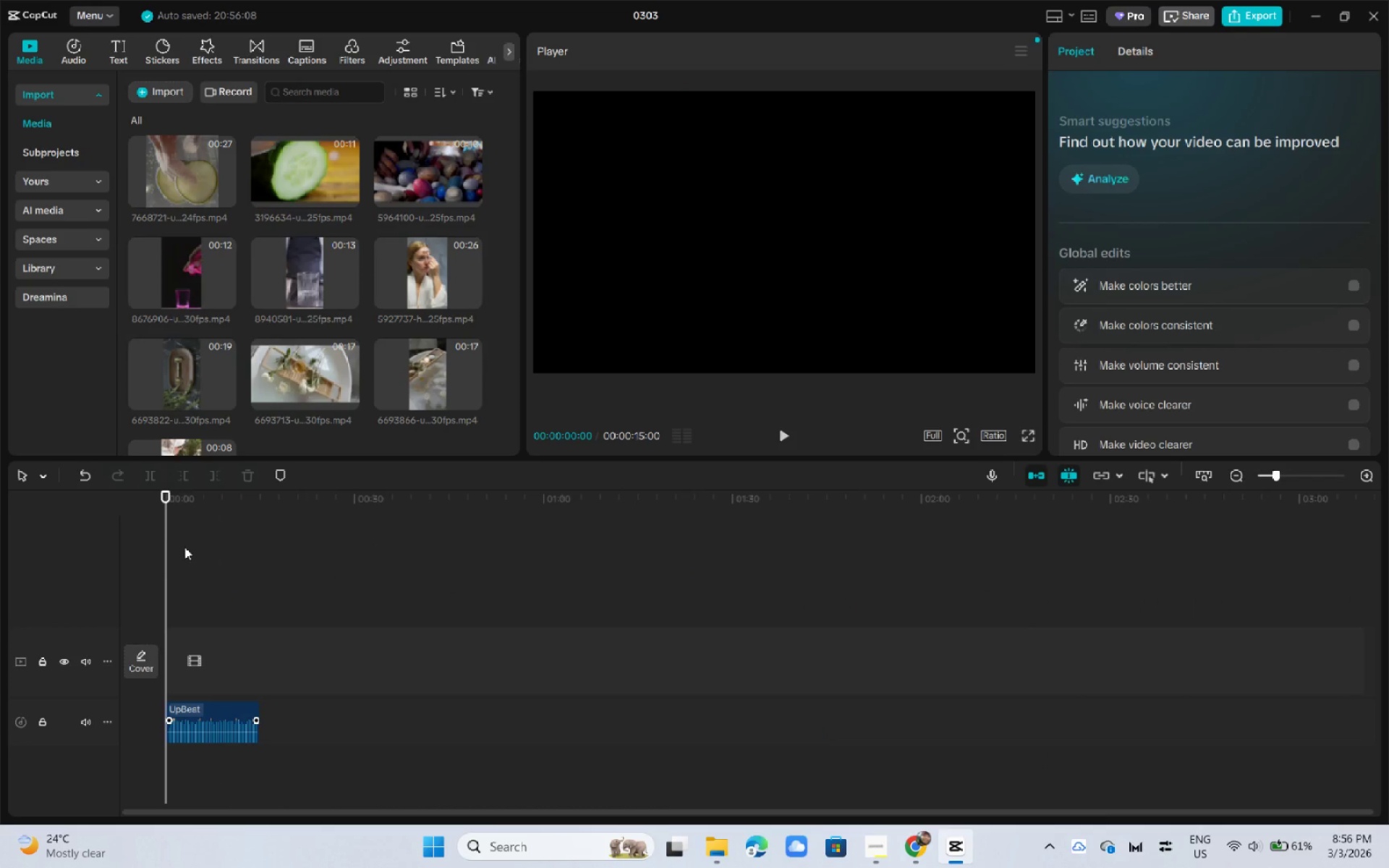 
key(Space)
 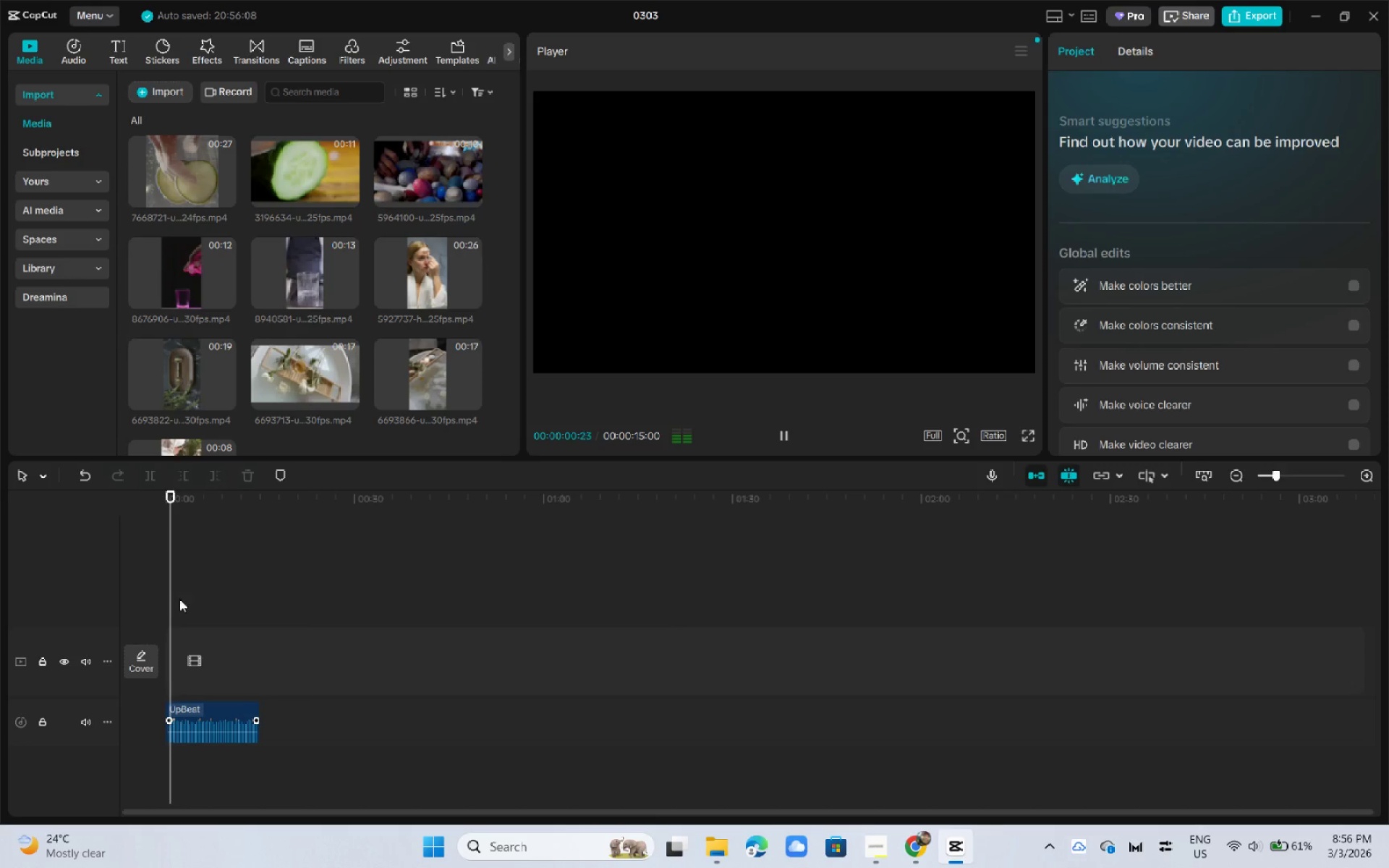 
key(Space)
 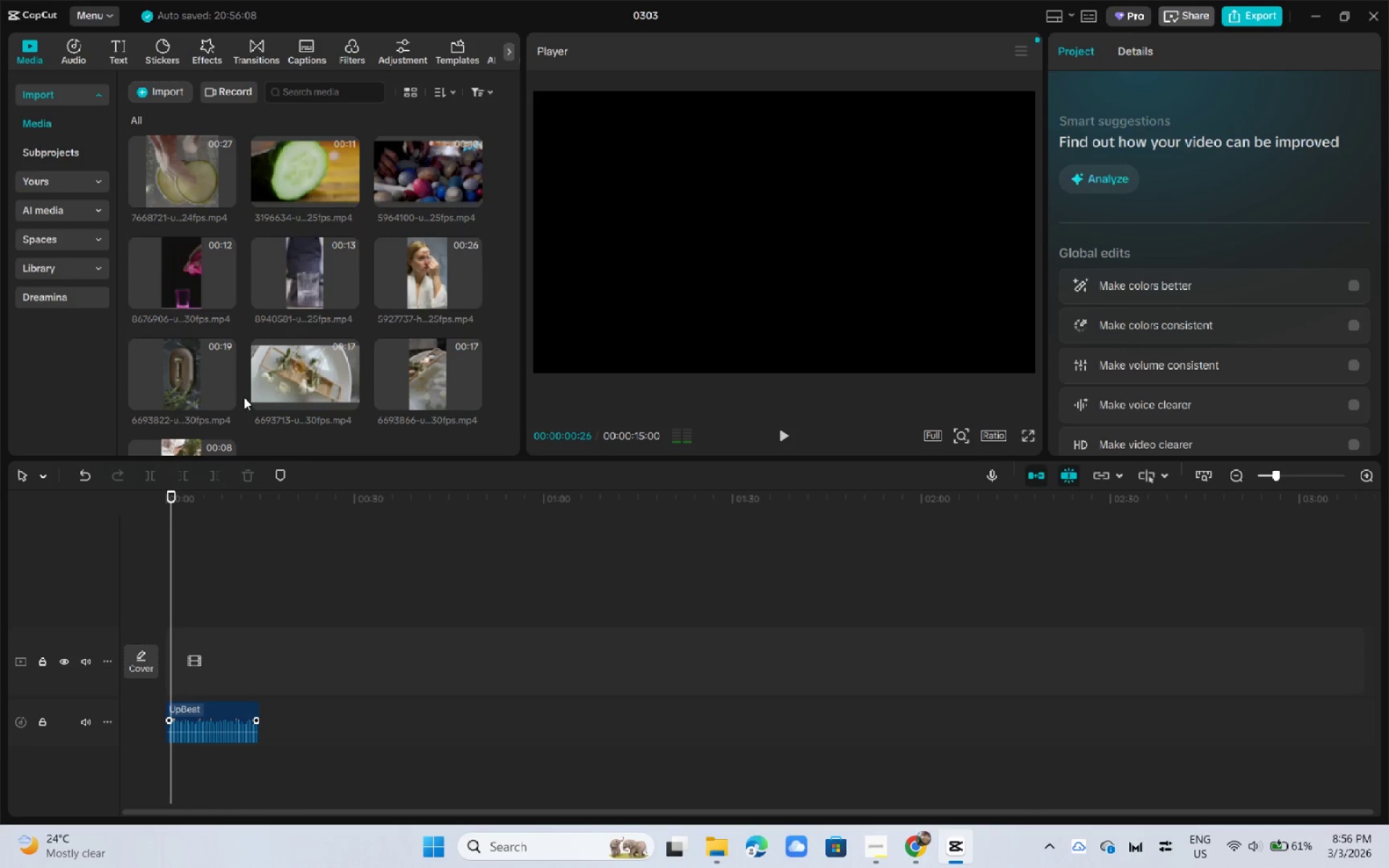 
scroll: coordinate [244, 397], scroll_direction: up, amount: 3.0
 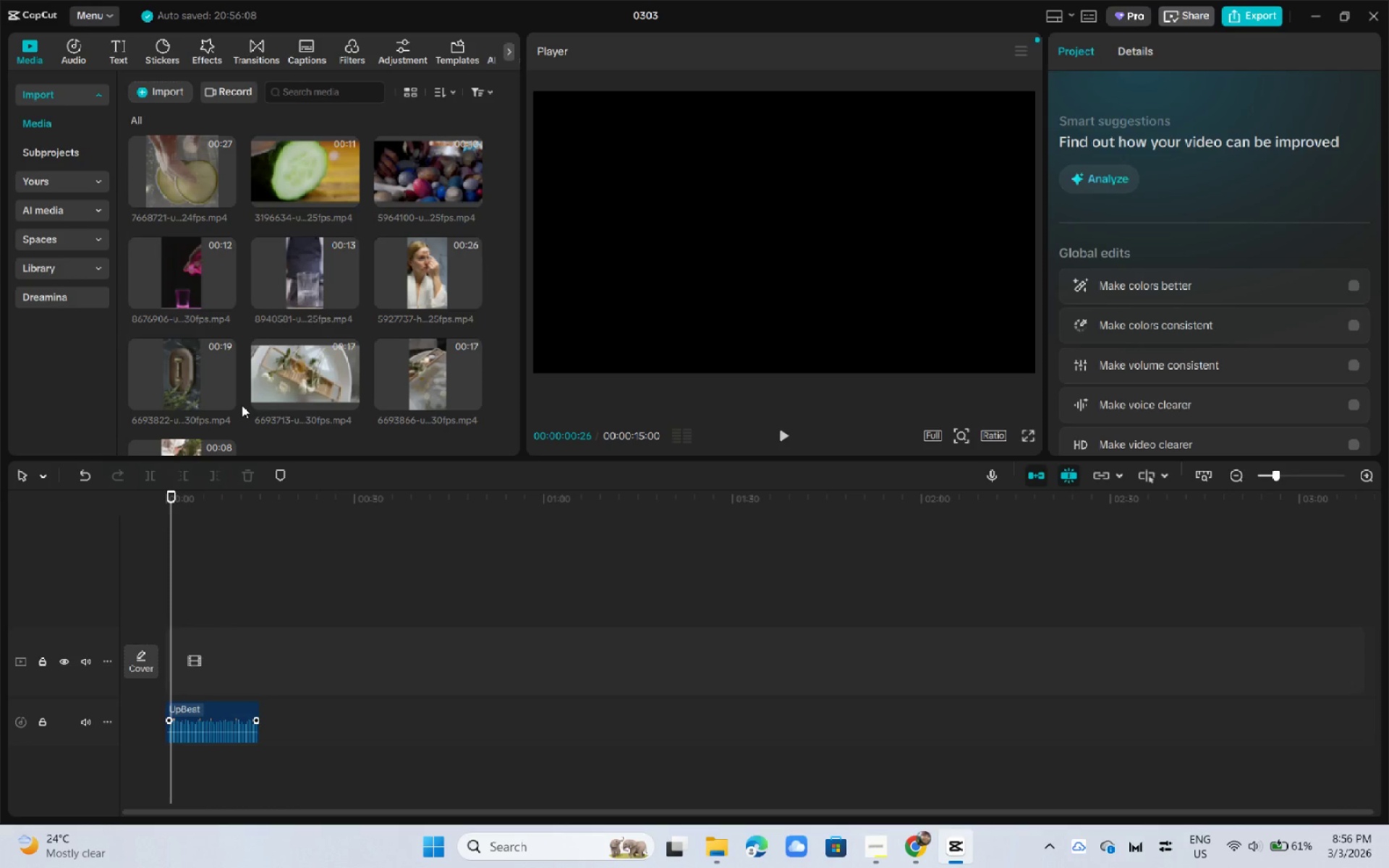 
wait(18.21)
 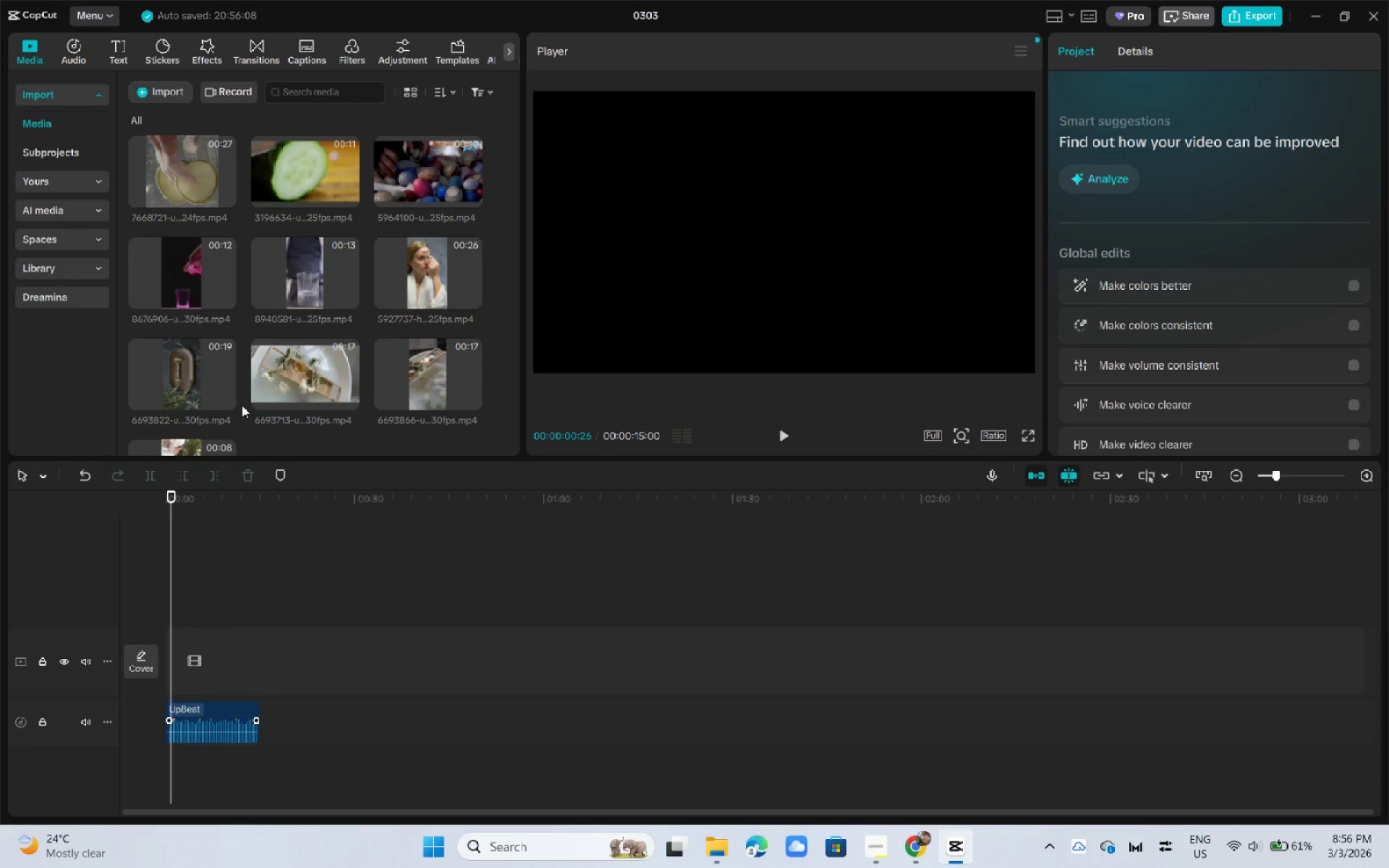 
scroll: coordinate [375, 373], scroll_direction: down, amount: 2.0
 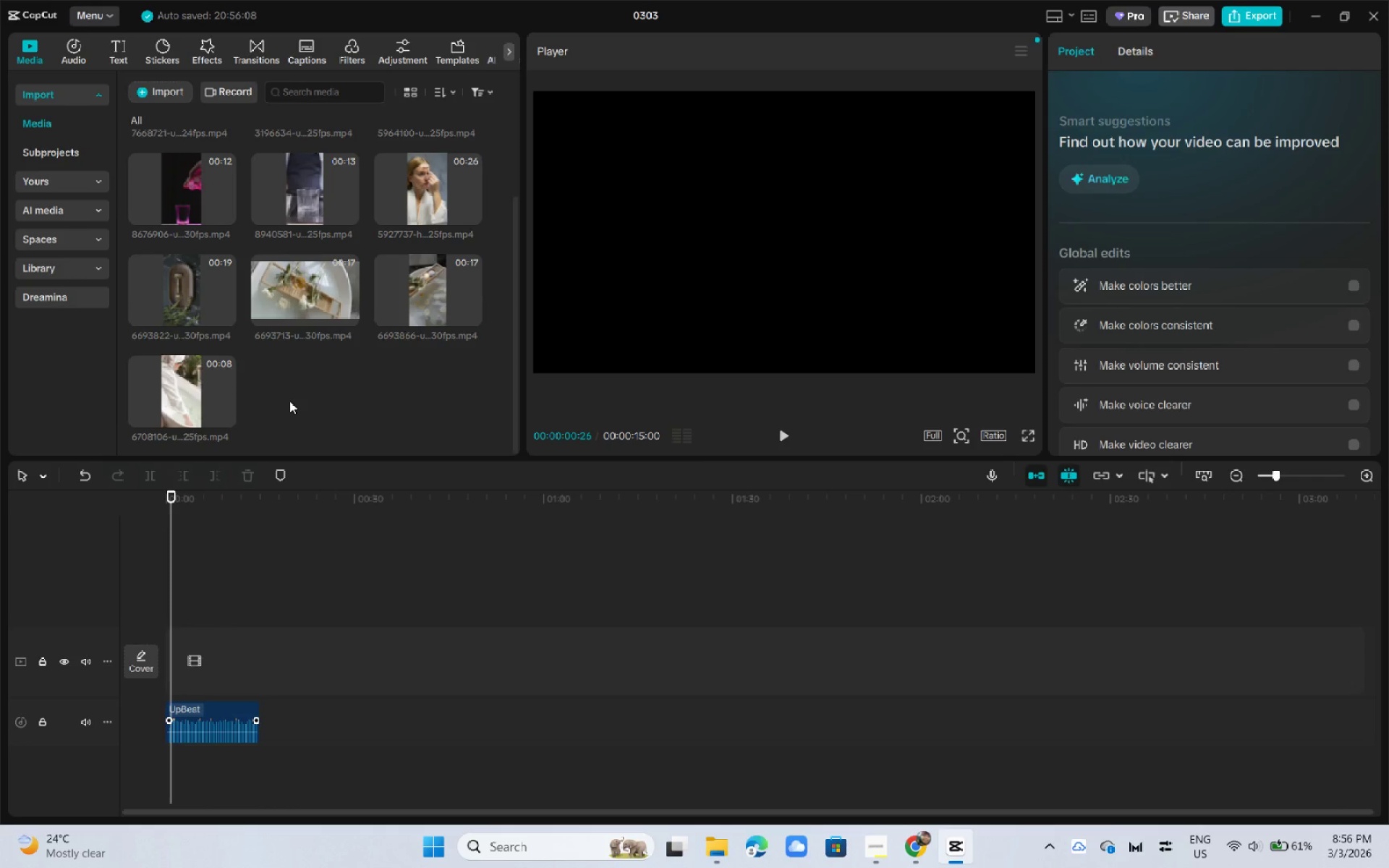 
scroll: coordinate [289, 401], scroll_direction: up, amount: 1.0
 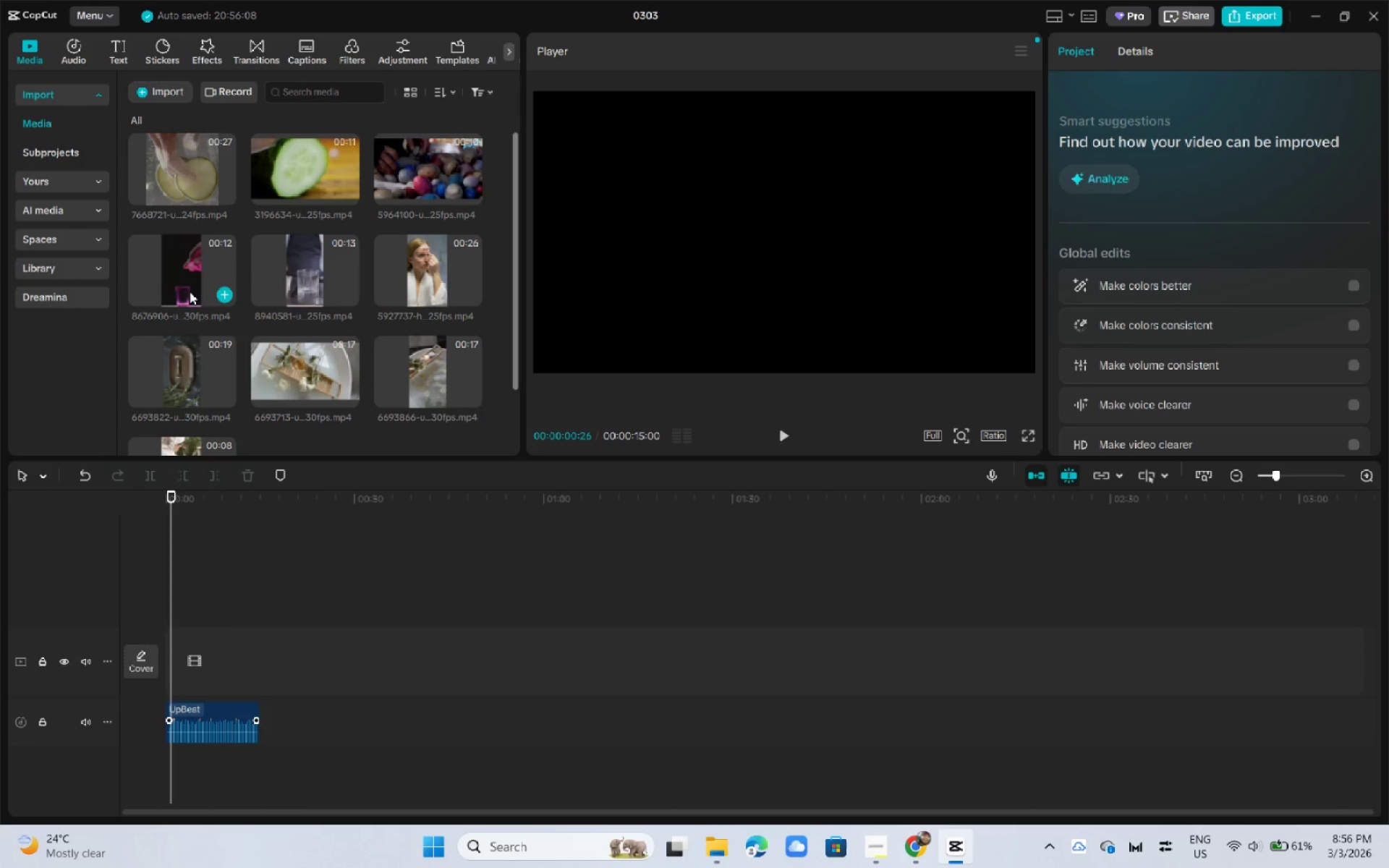 
left_click_drag(start_coordinate=[190, 292], to_coordinate=[162, 337])
 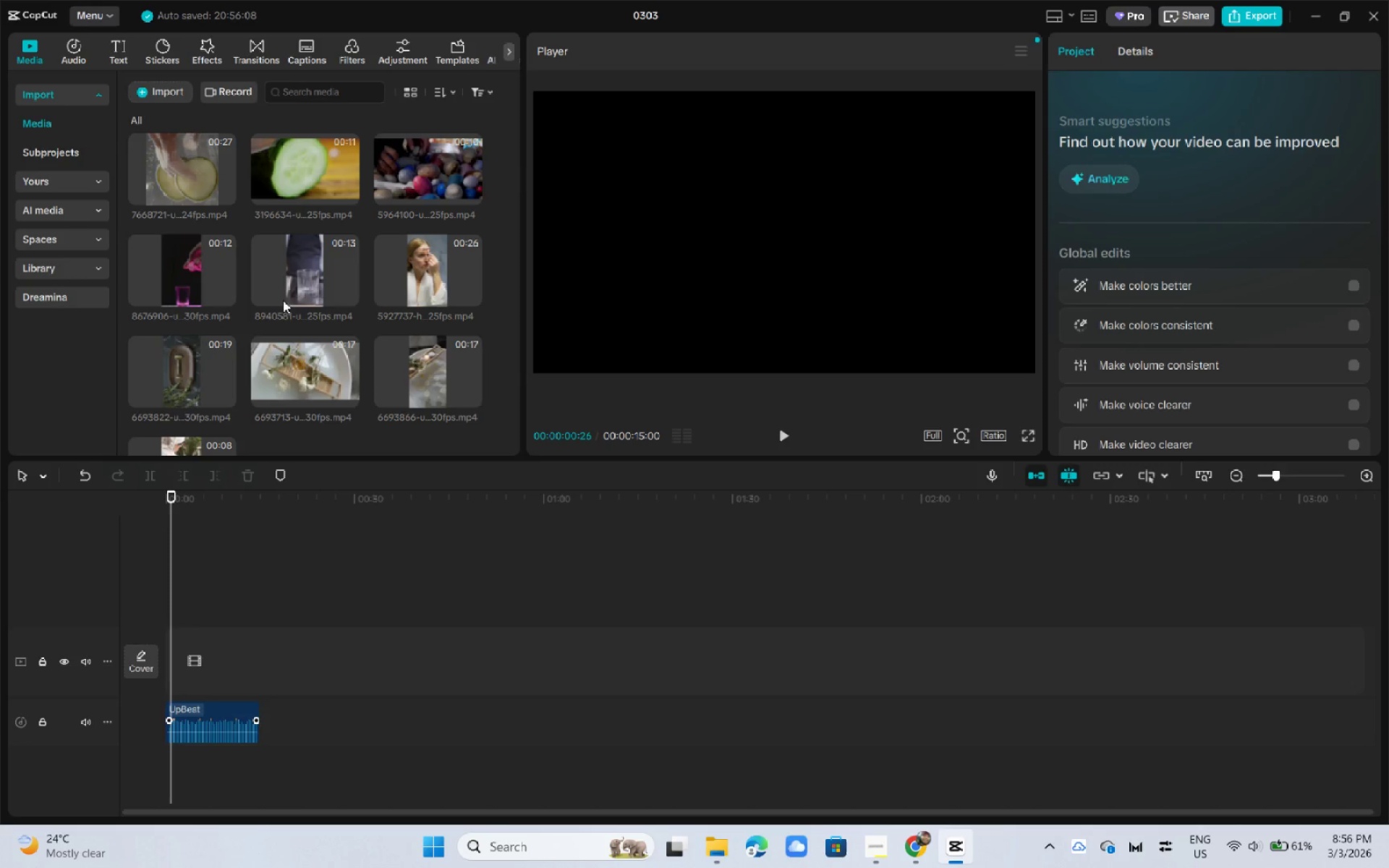 
left_click_drag(start_coordinate=[294, 291], to_coordinate=[168, 637])
 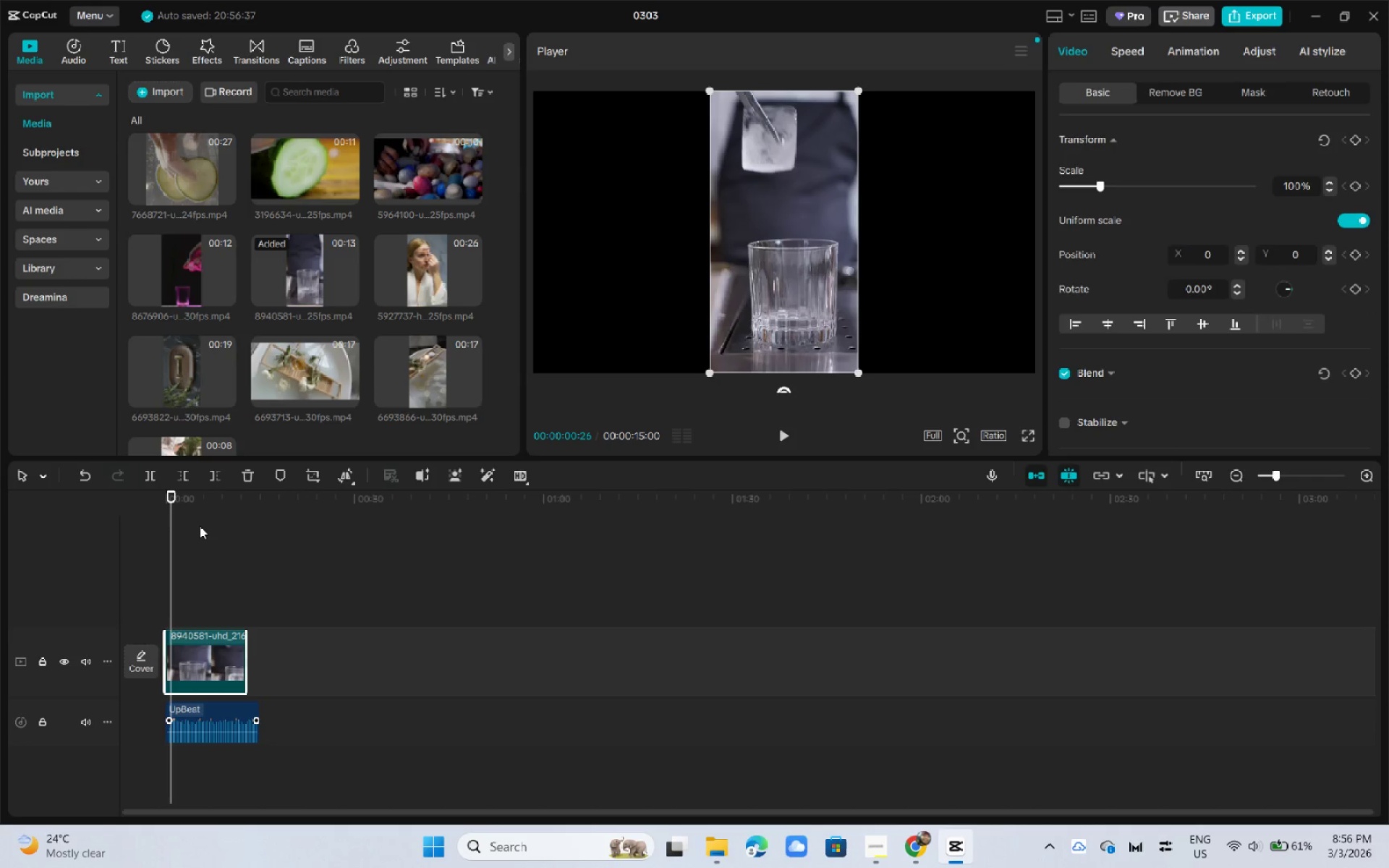 
key(Space)
 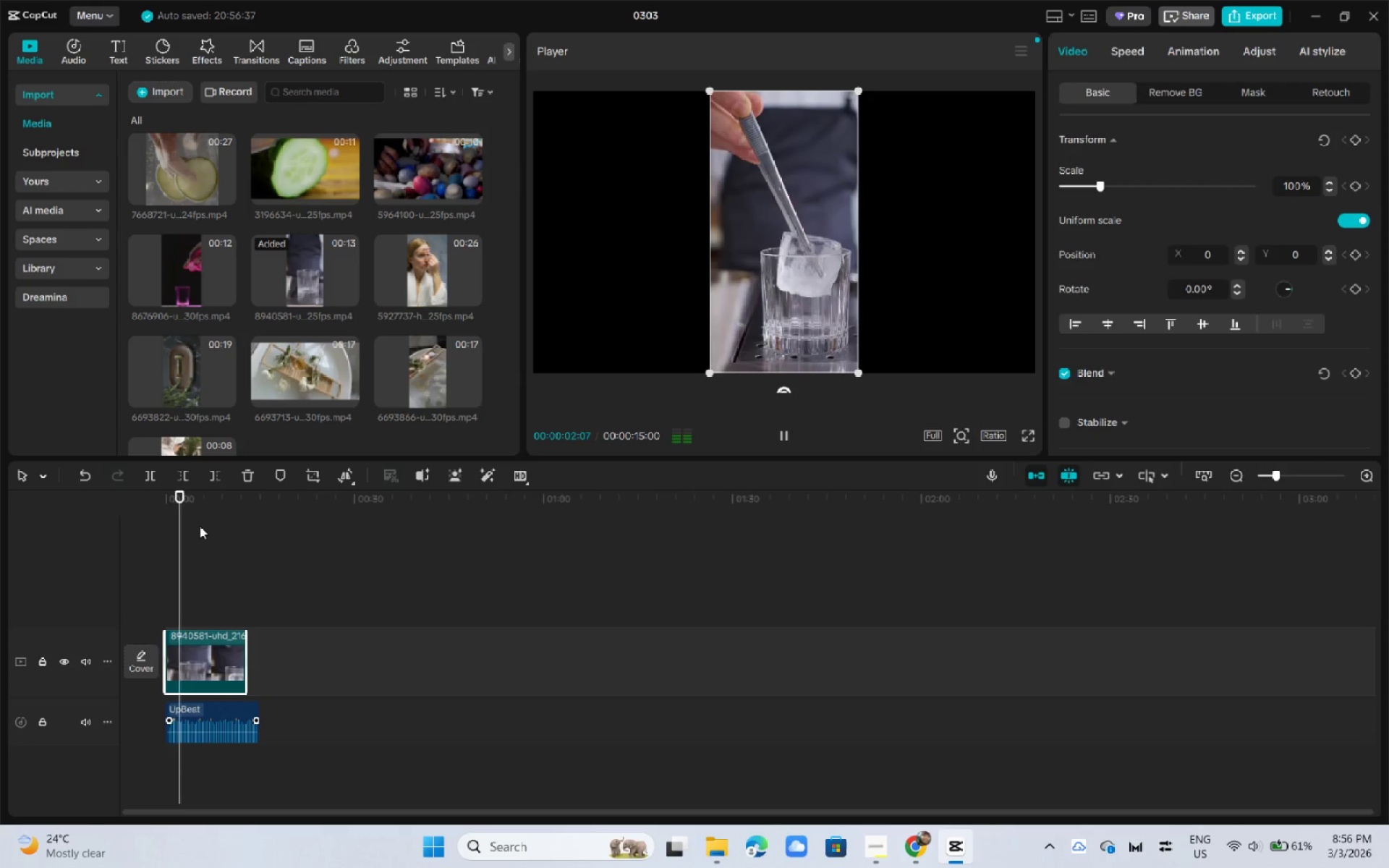 
key(Space)
 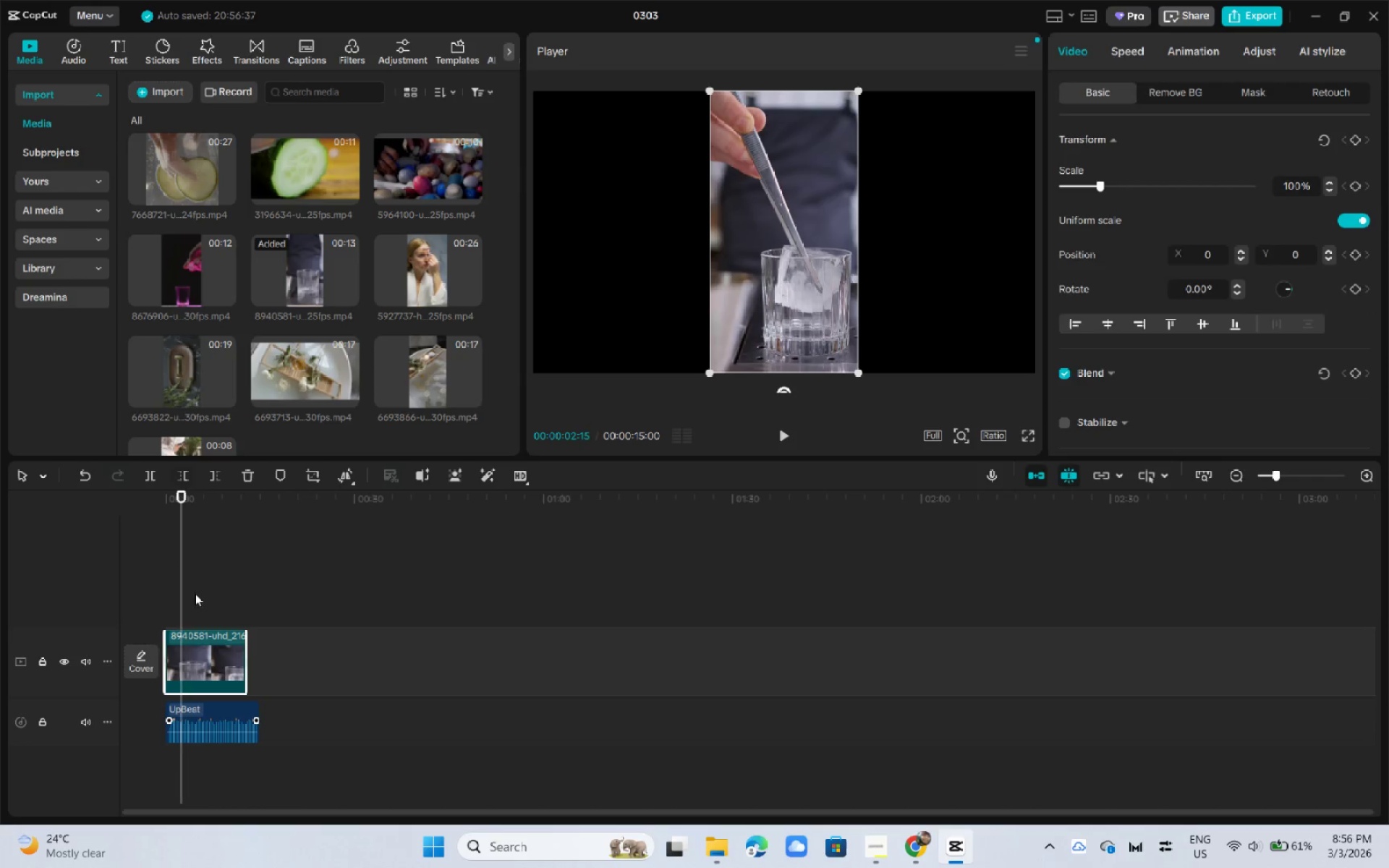 
left_click([197, 665])
 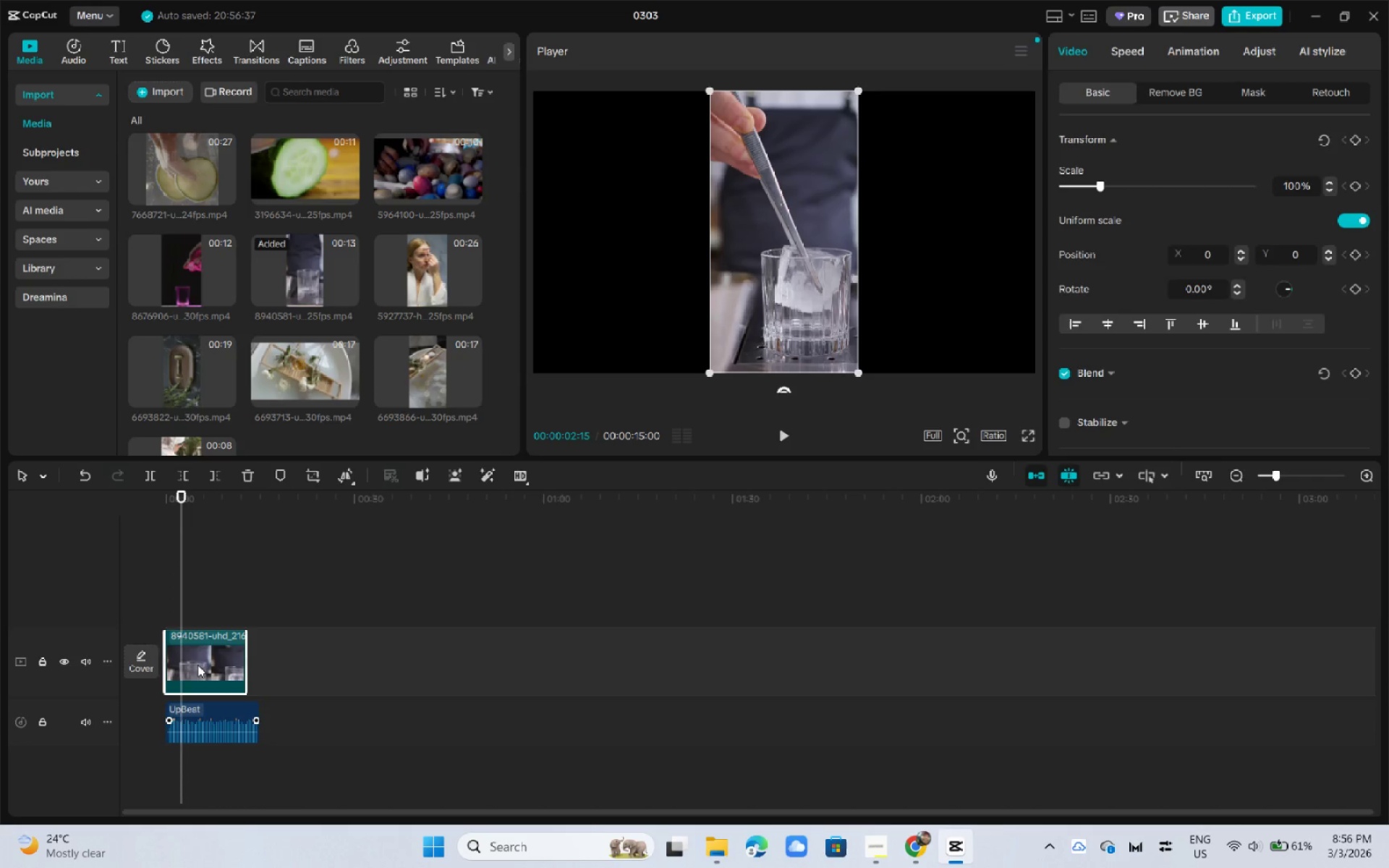 
key(Delete)
 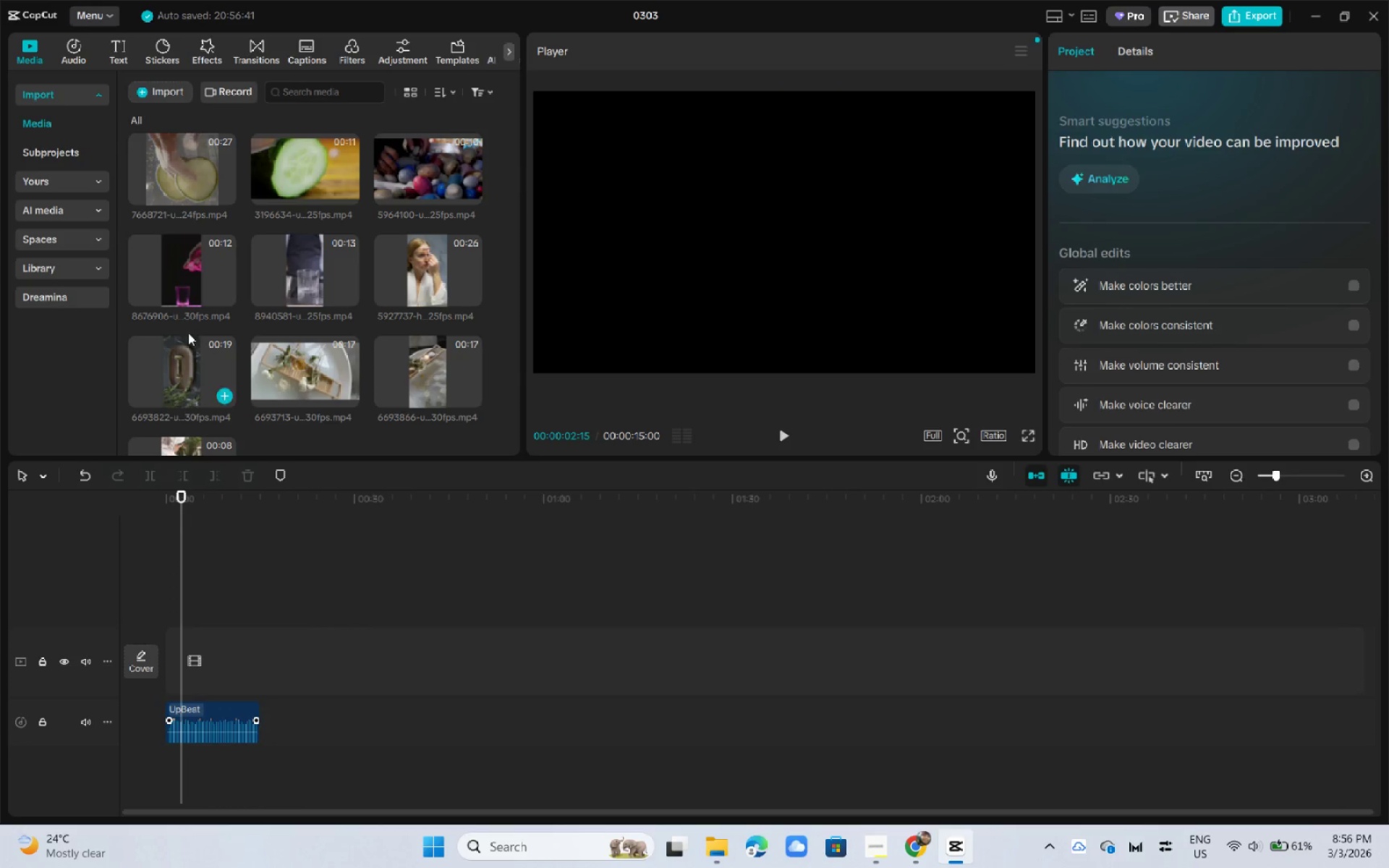 
left_click_drag(start_coordinate=[177, 283], to_coordinate=[189, 679])
 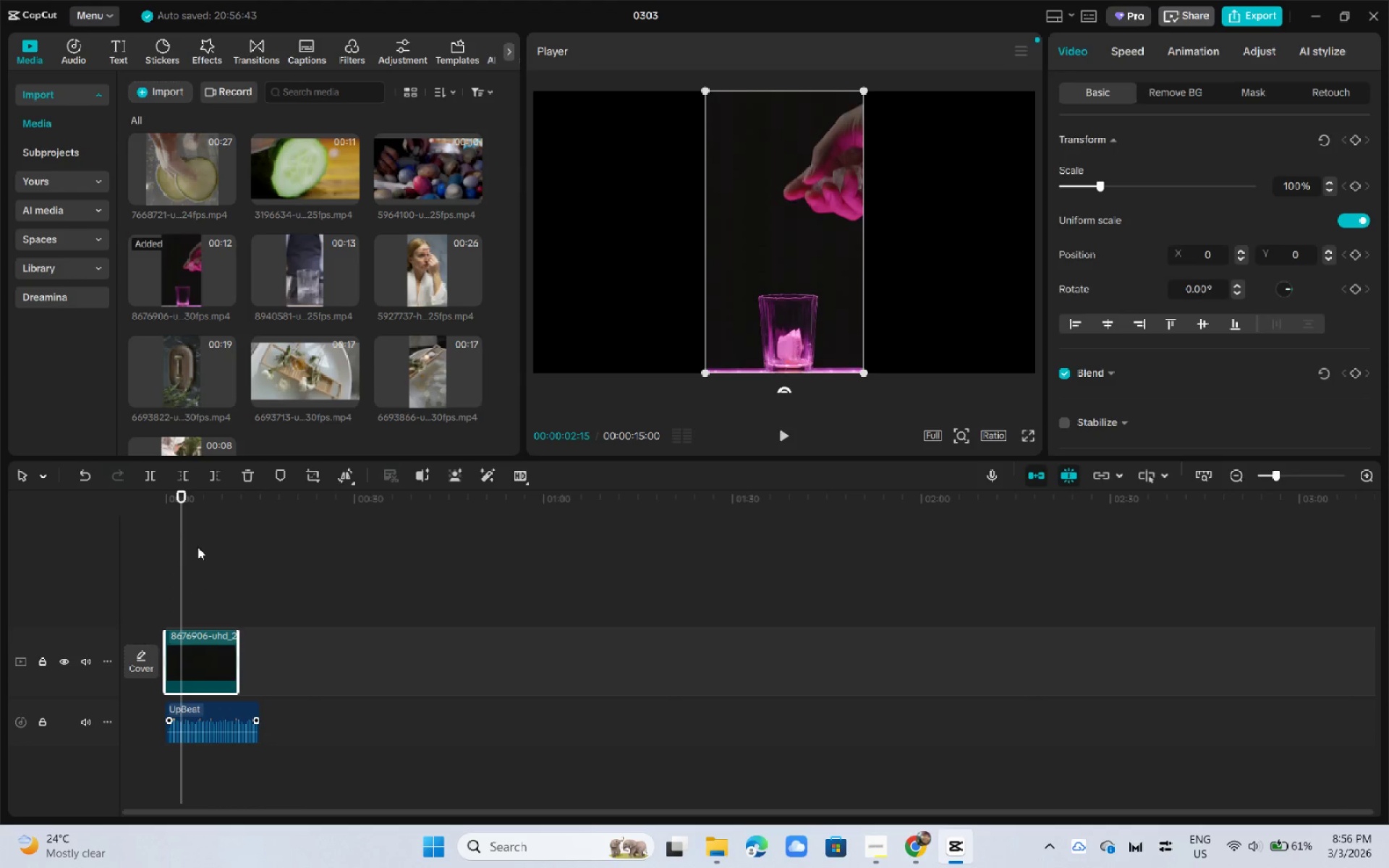 
key(Space)
 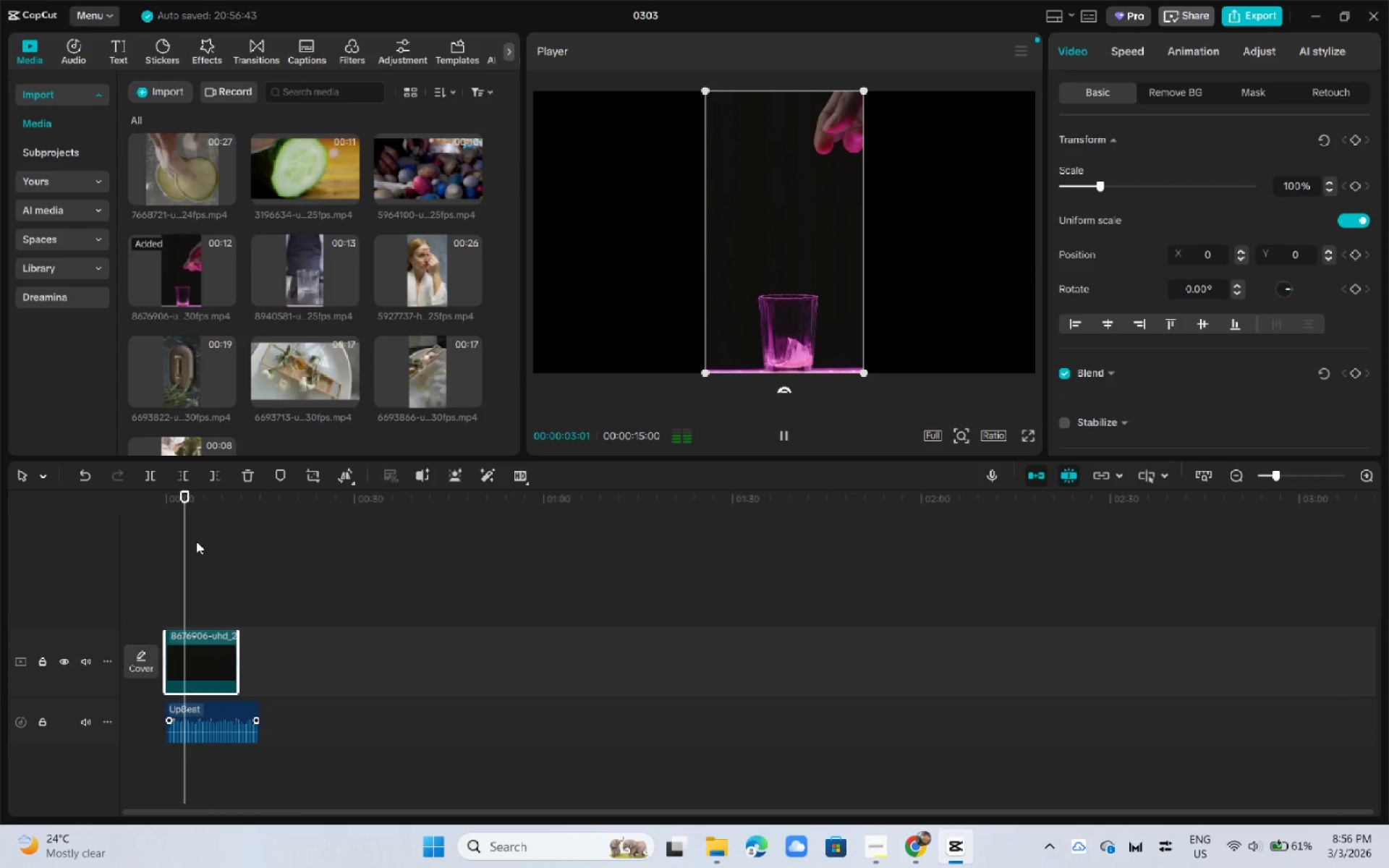 
key(Space)
 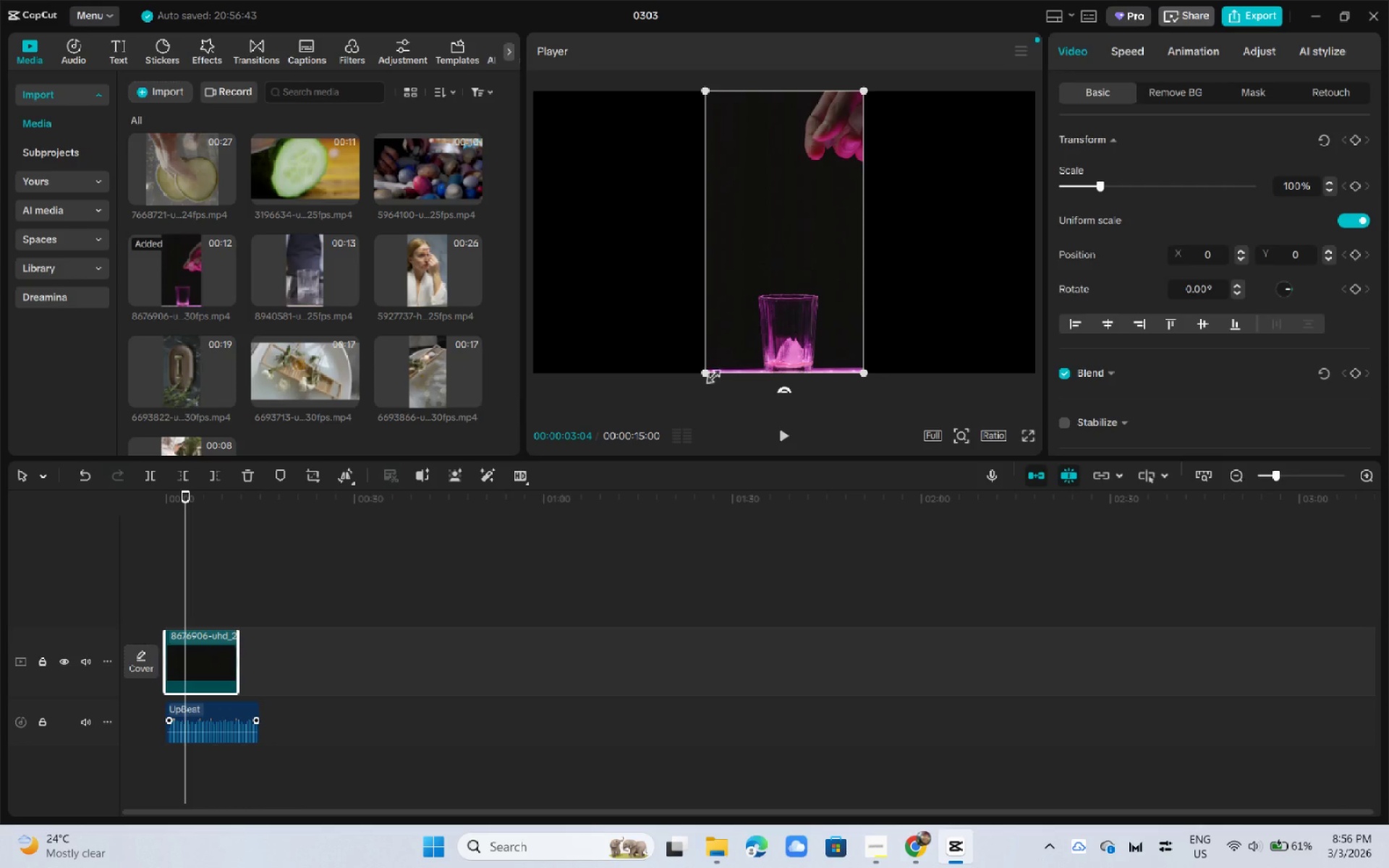 
left_click_drag(start_coordinate=[705, 371], to_coordinate=[693, 377])
 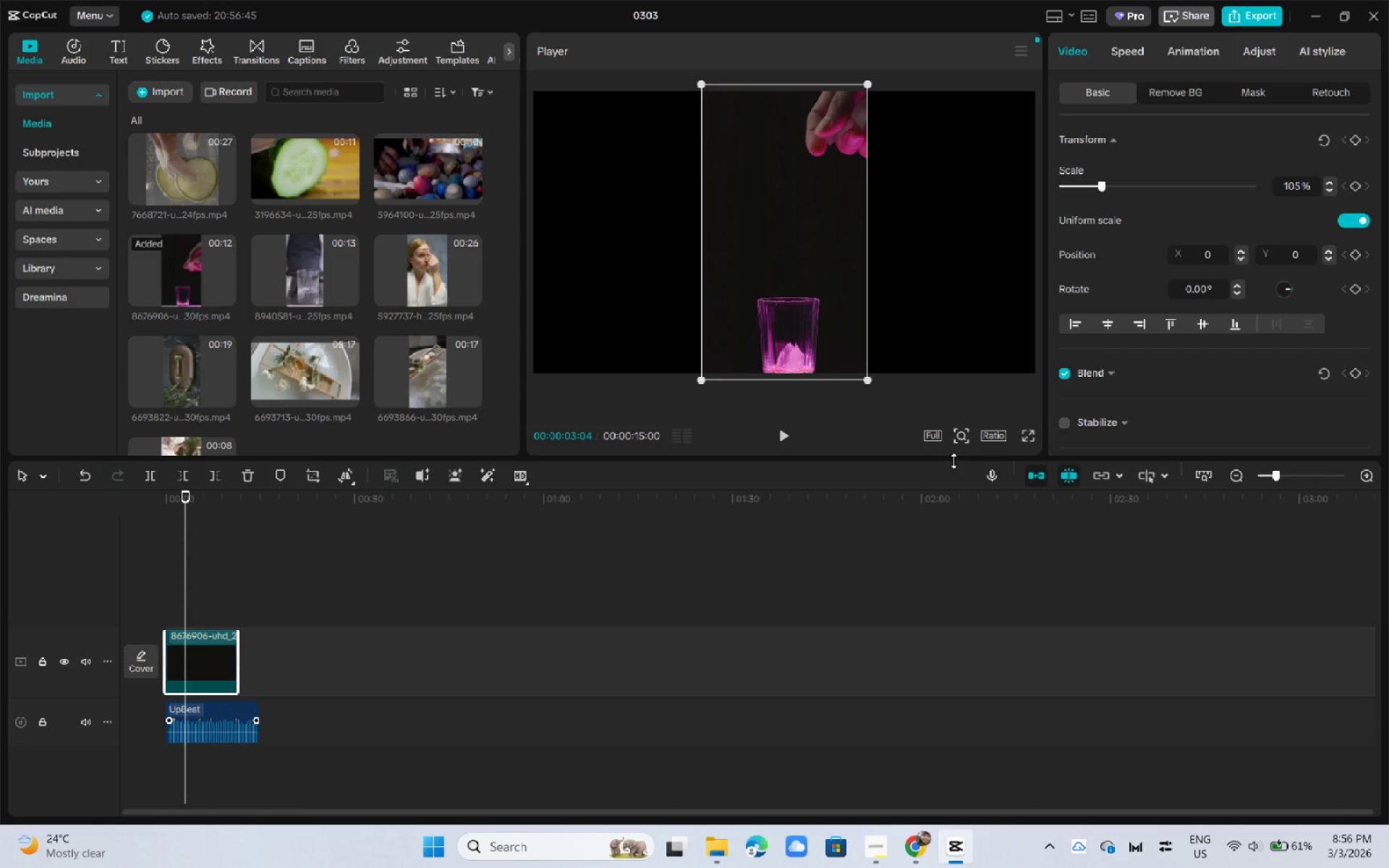 
left_click_drag(start_coordinate=[953, 461], to_coordinate=[955, 515])
 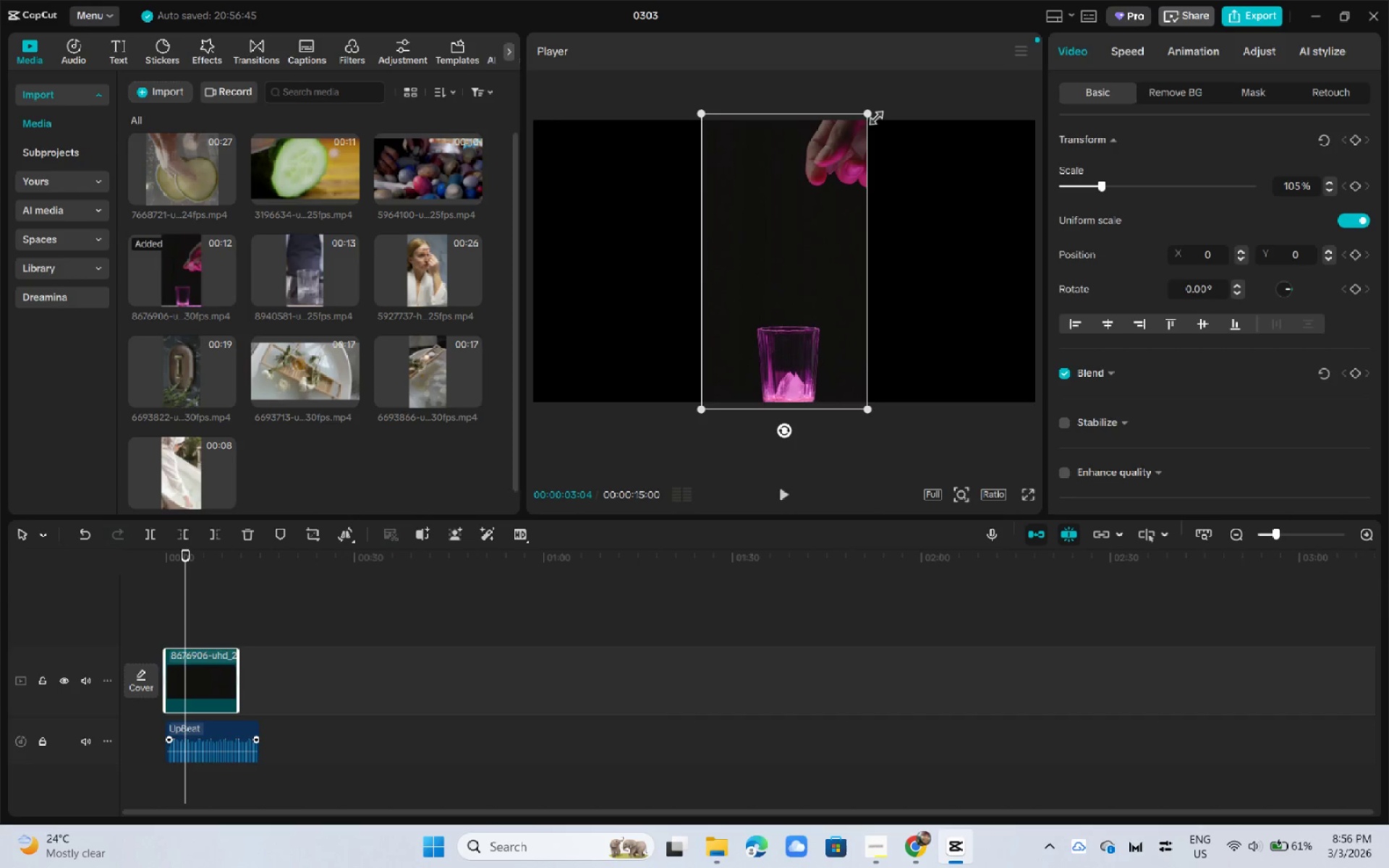 
left_click_drag(start_coordinate=[867, 114], to_coordinate=[854, 126])
 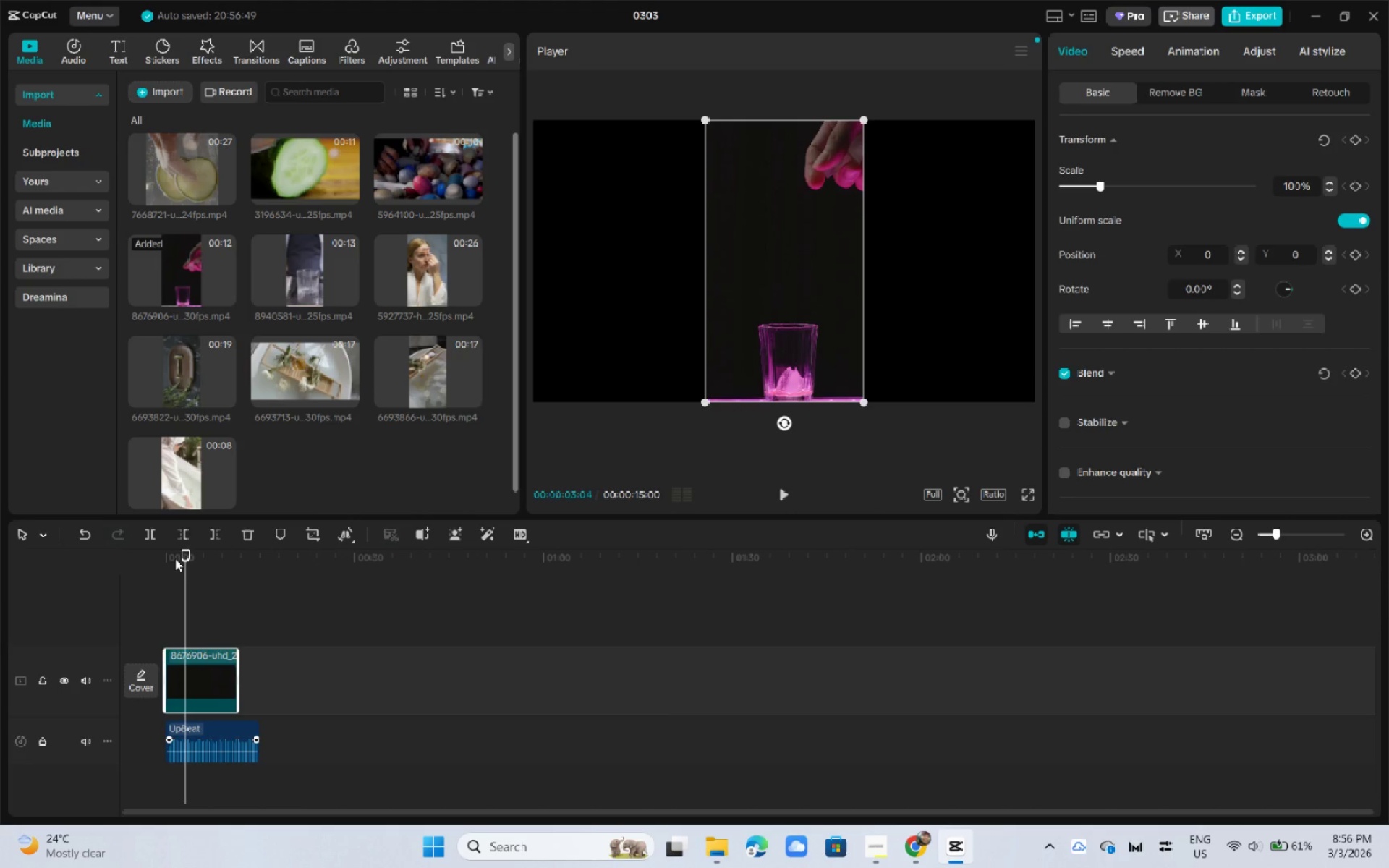 
left_click_drag(start_coordinate=[178, 556], to_coordinate=[116, 568])
 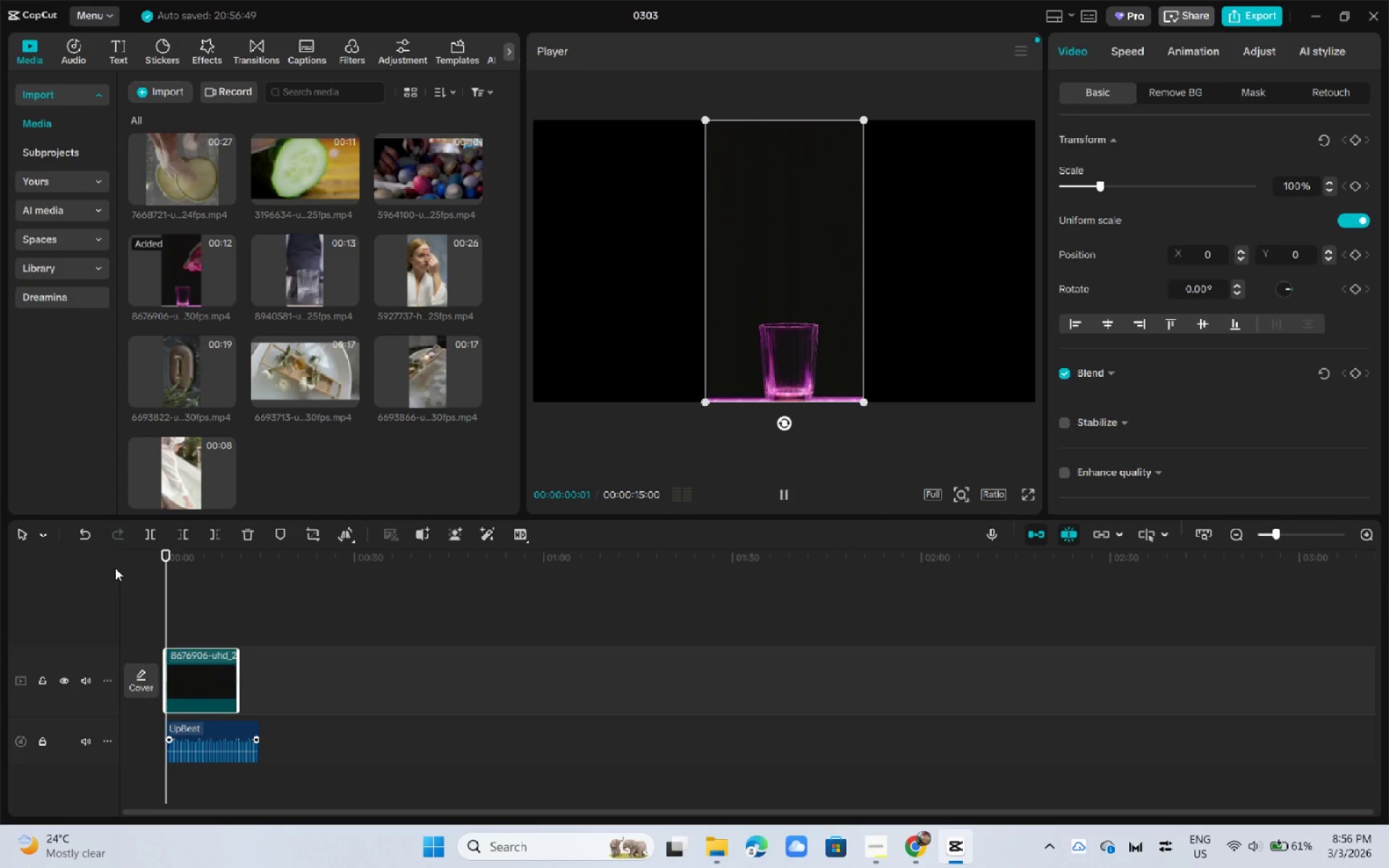 
key(Space)
 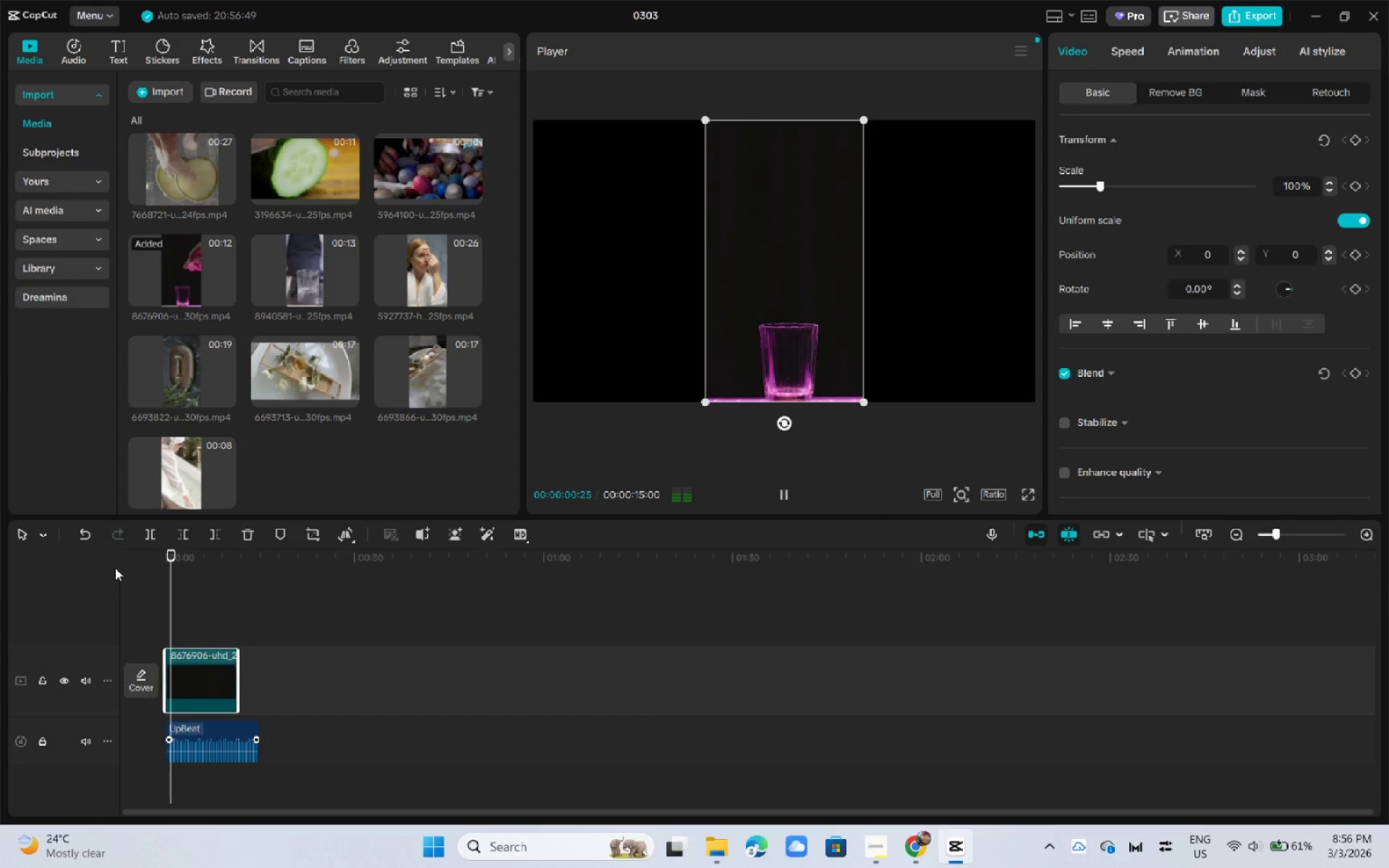 
key(Space)
 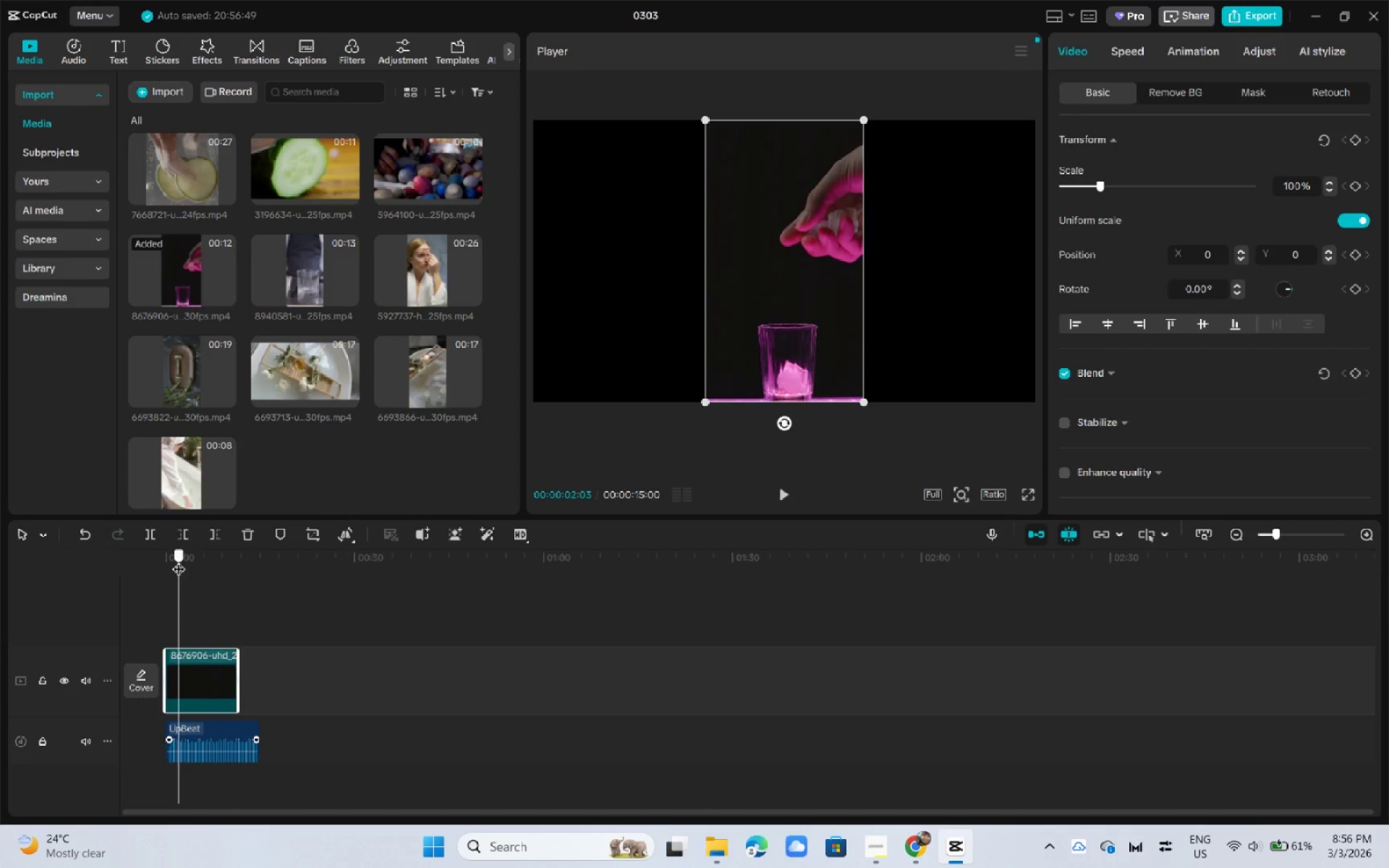 
key(Control+ControlLeft)
 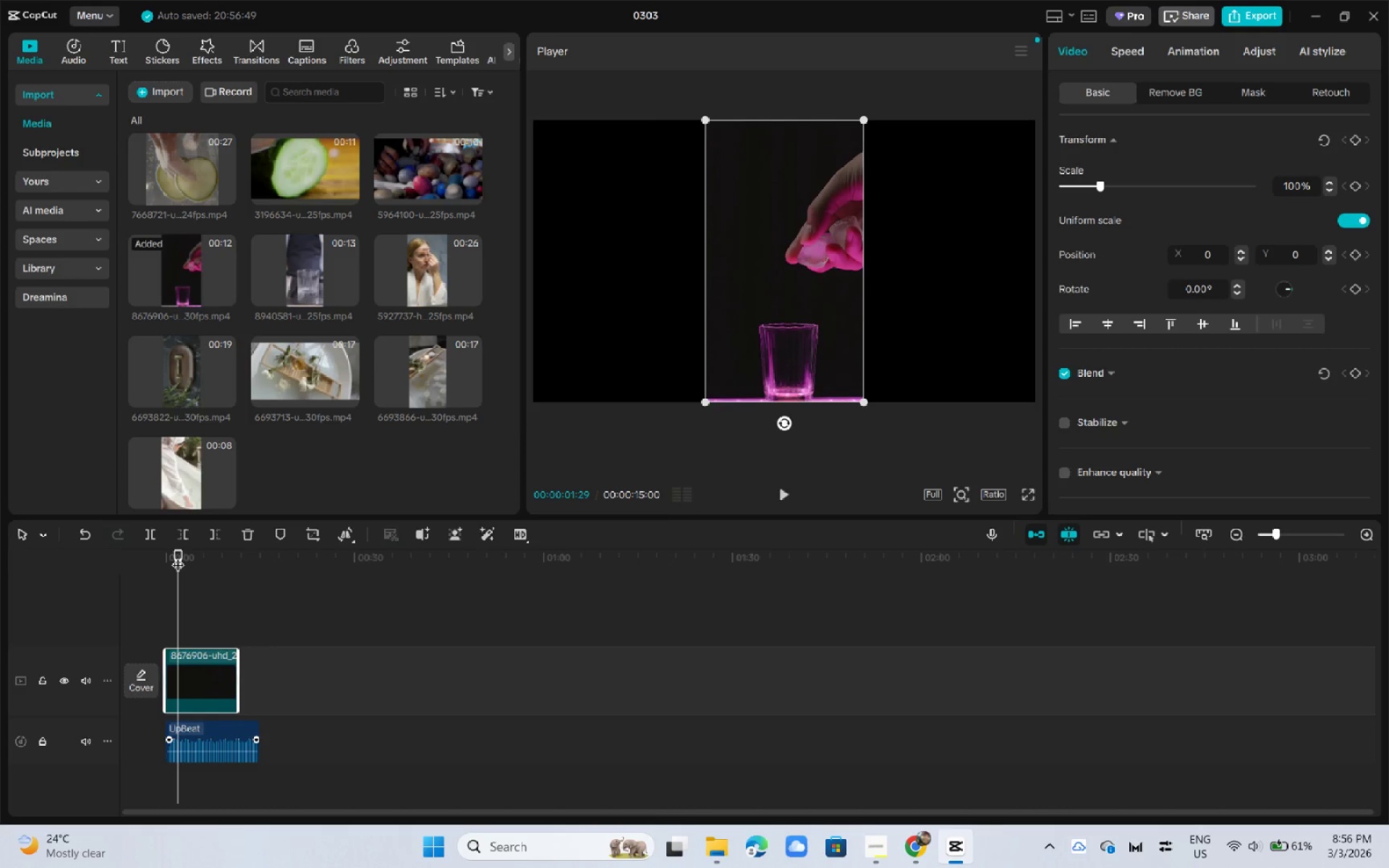 
key(Control+B)
 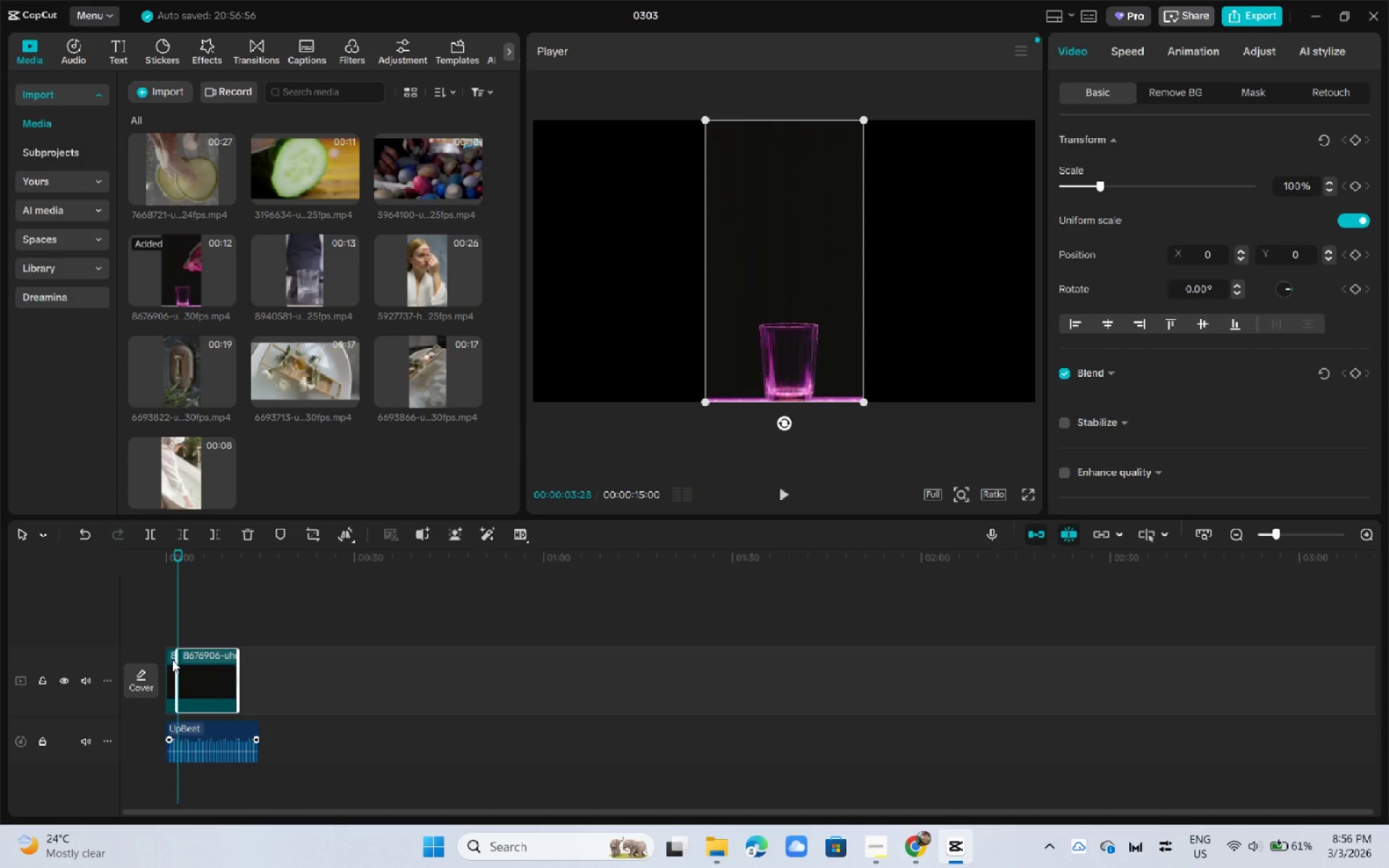 
double_click([171, 660])
 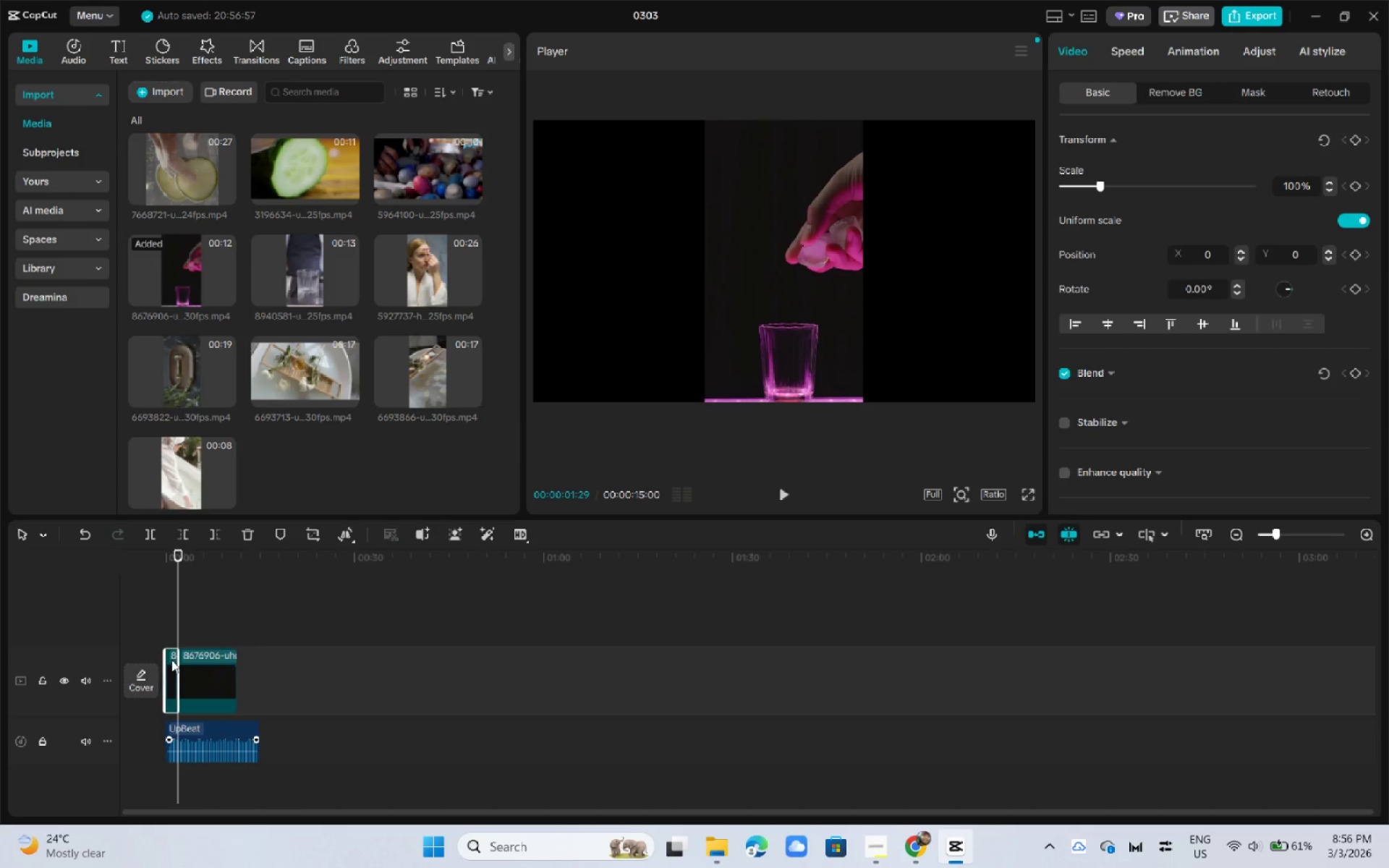 
key(Backspace)
 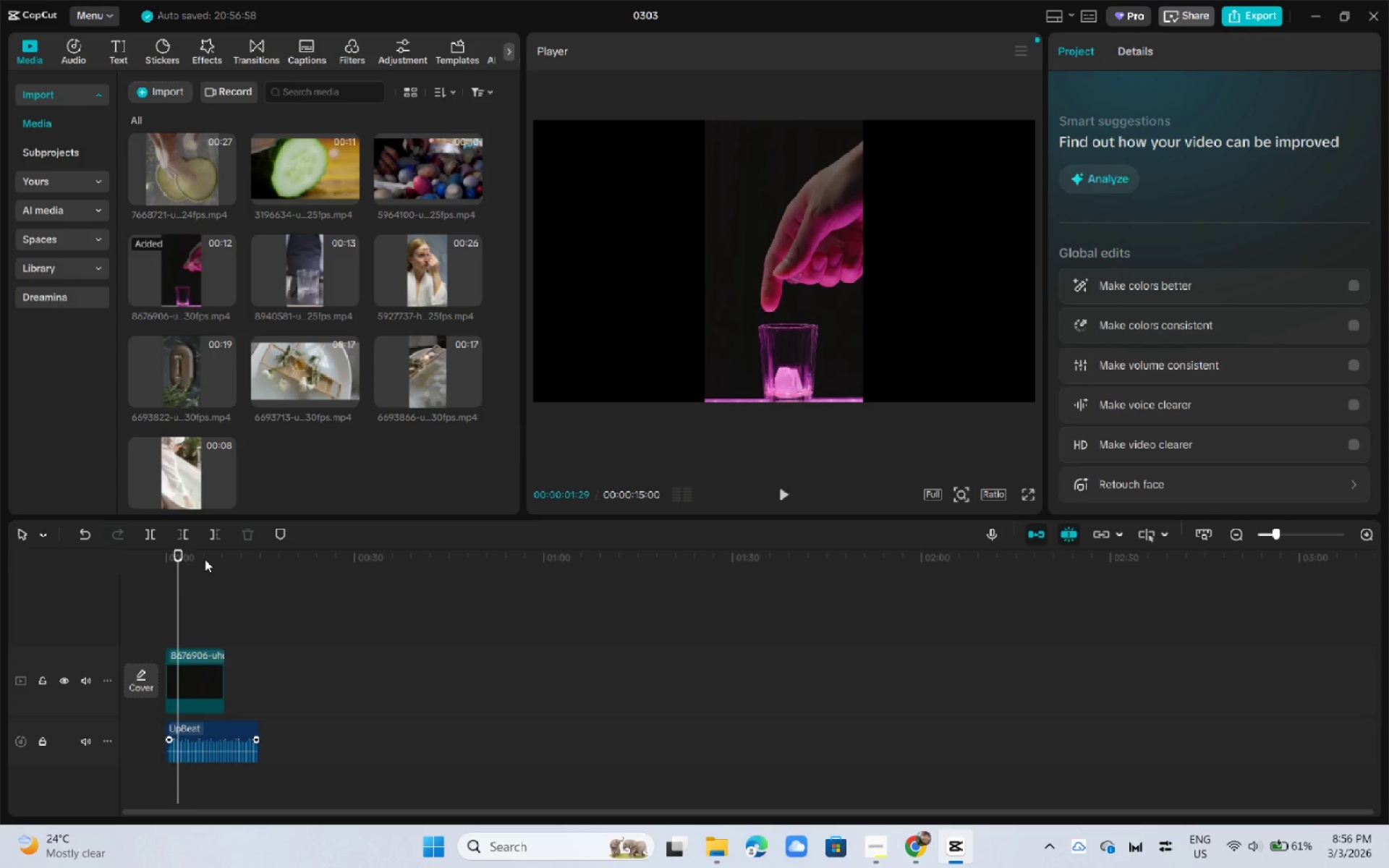 
left_click_drag(start_coordinate=[203, 559], to_coordinate=[99, 563])
 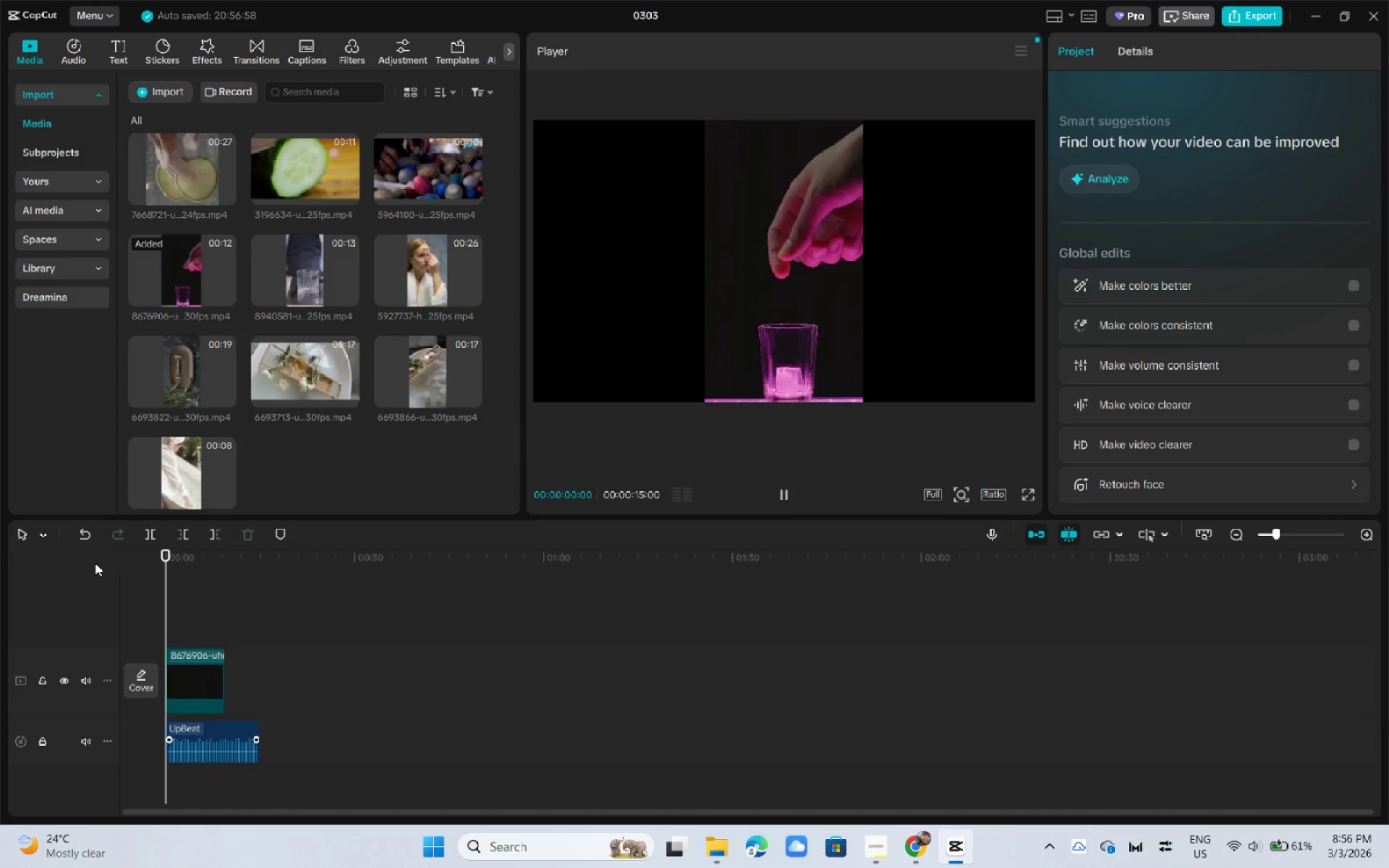 
key(Space)
 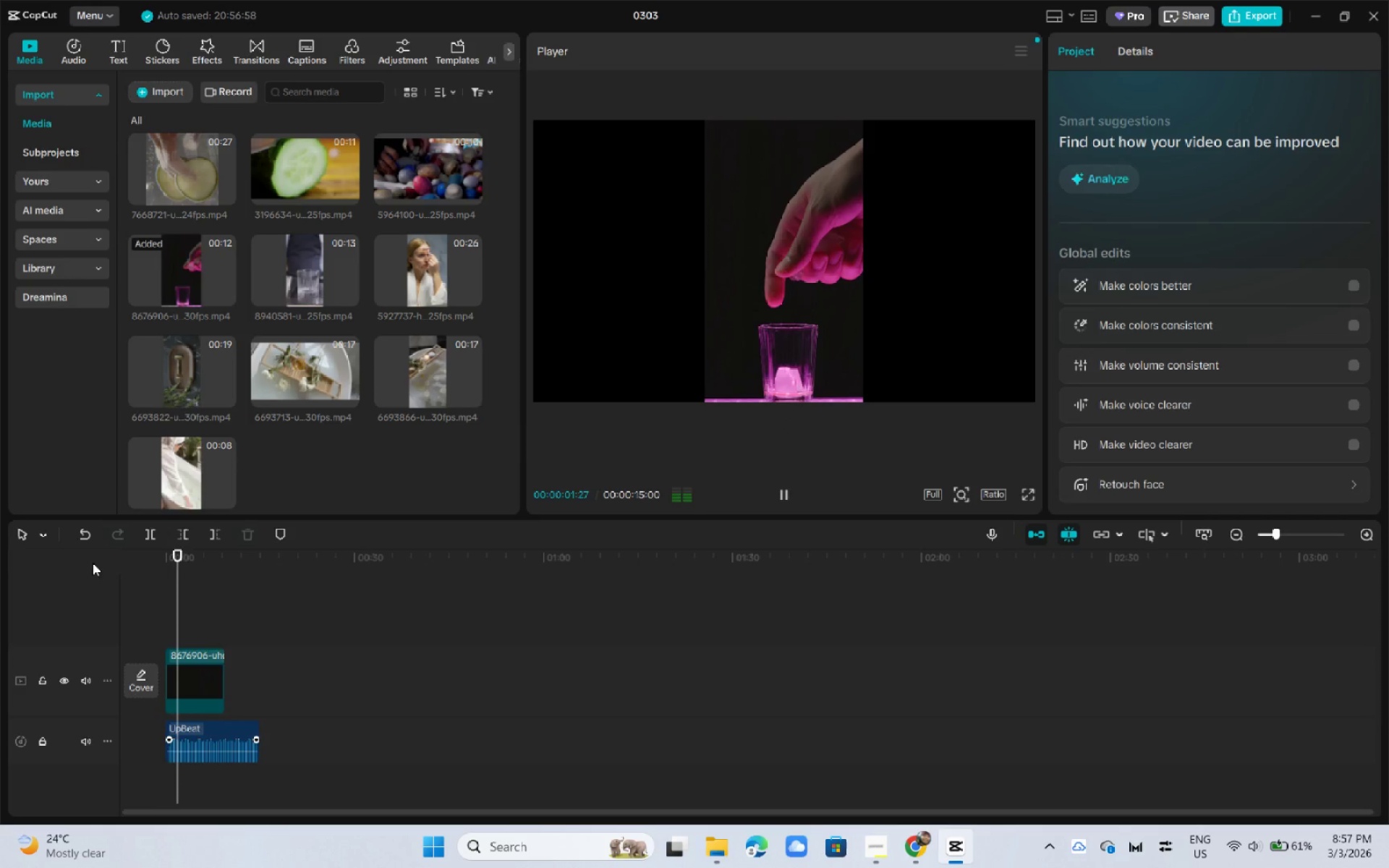 
key(Space)
 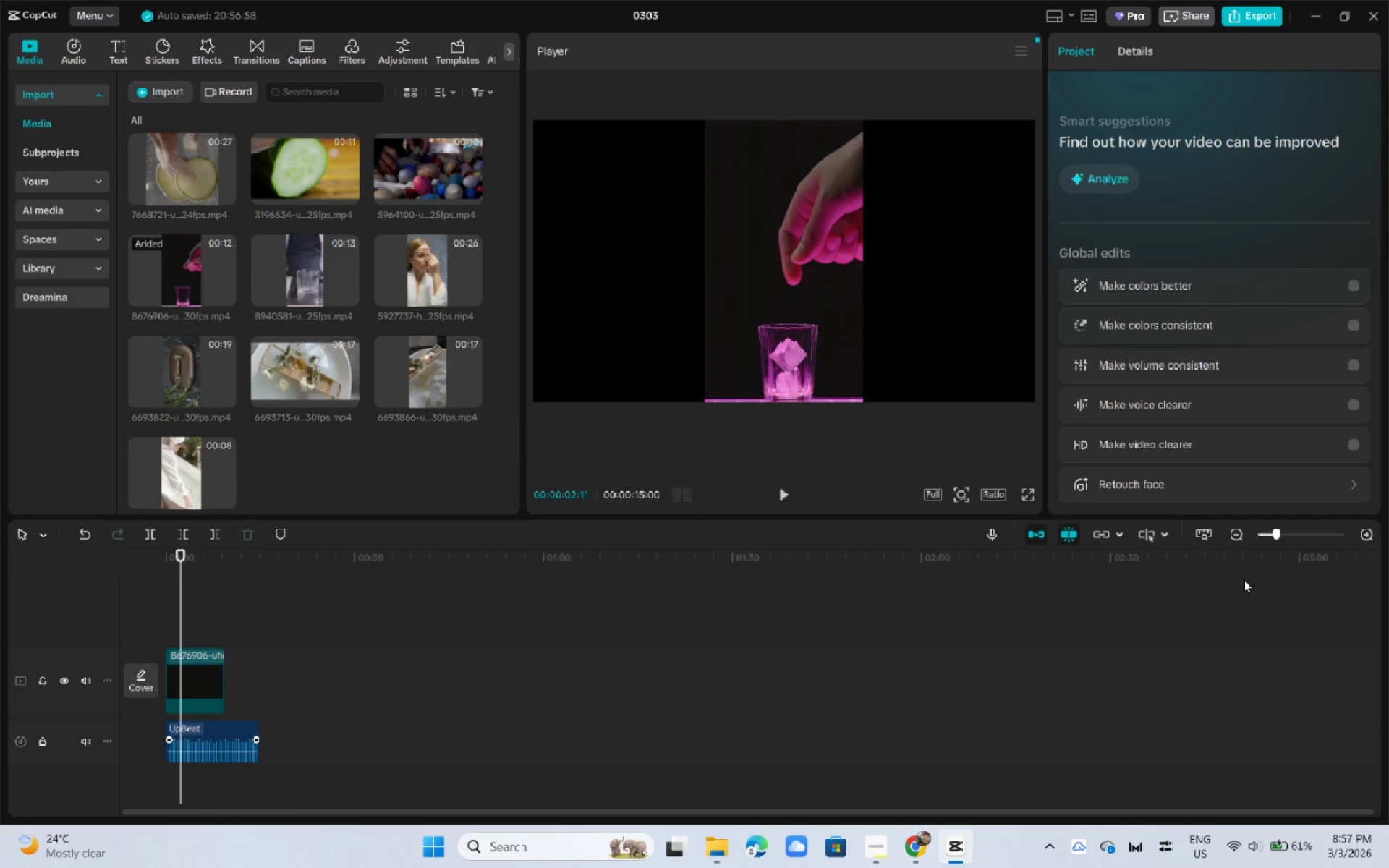 
left_click([1286, 535])
 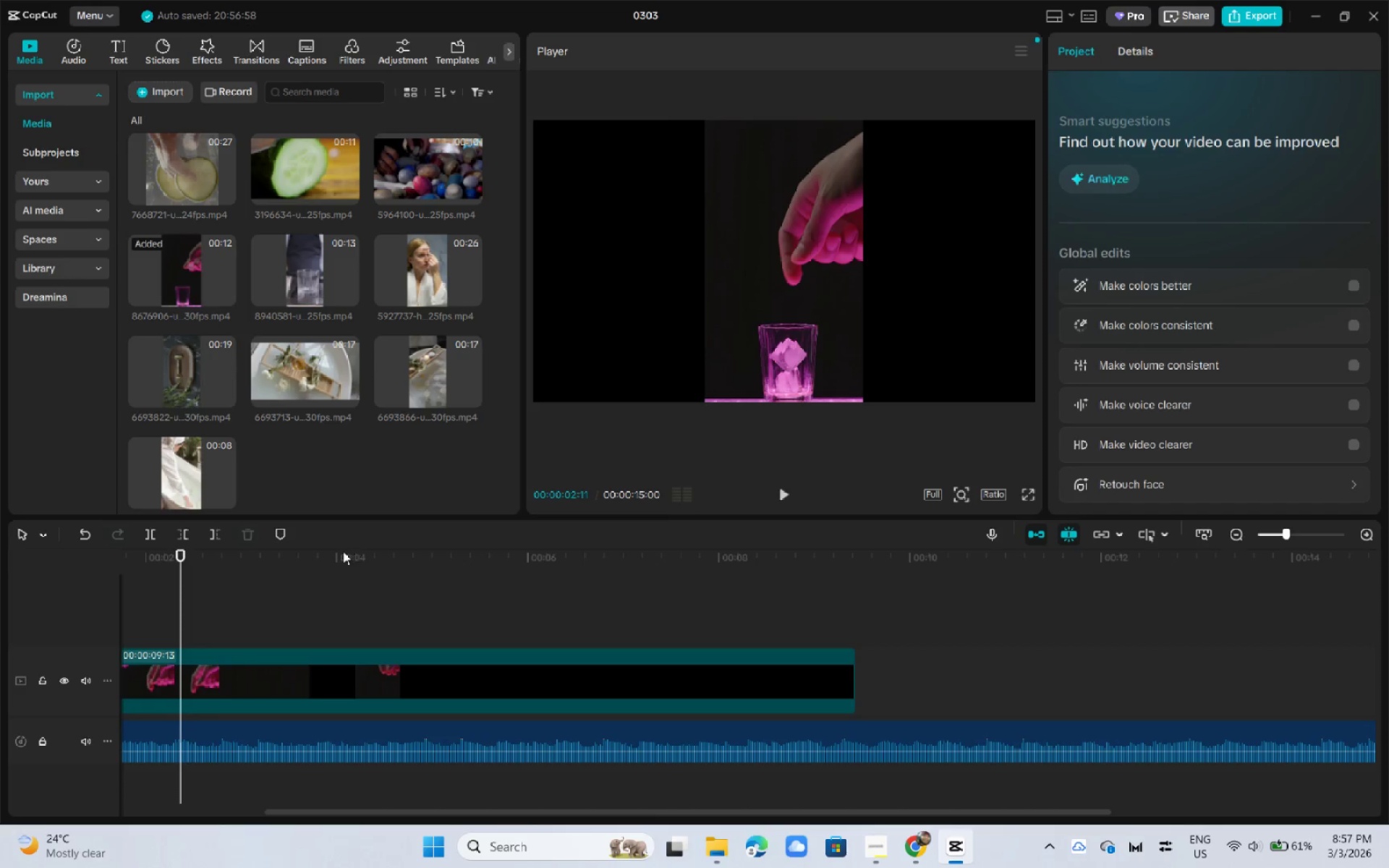 
left_click_drag(start_coordinate=[283, 559], to_coordinate=[0, 565])
 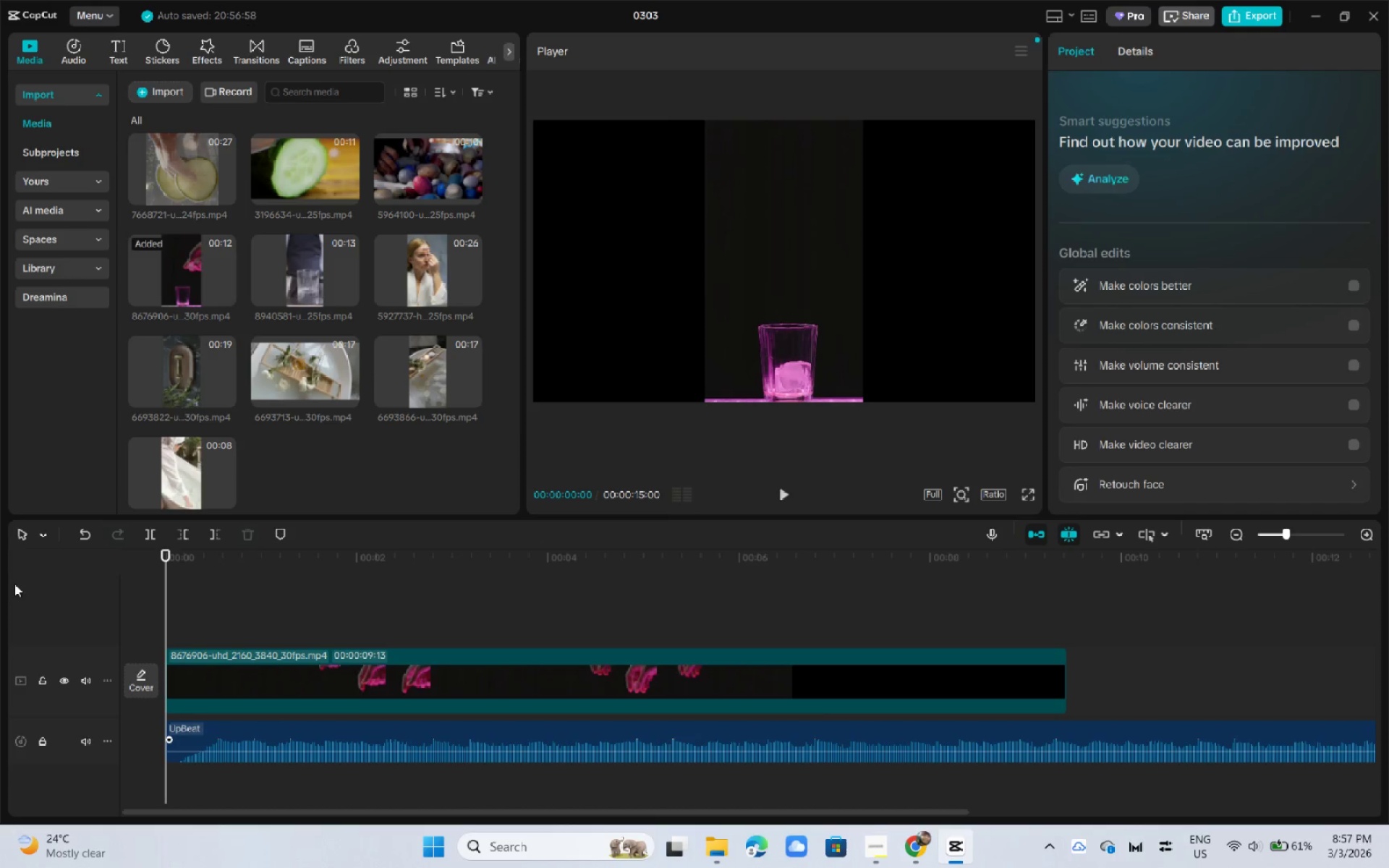 
key(Space)
 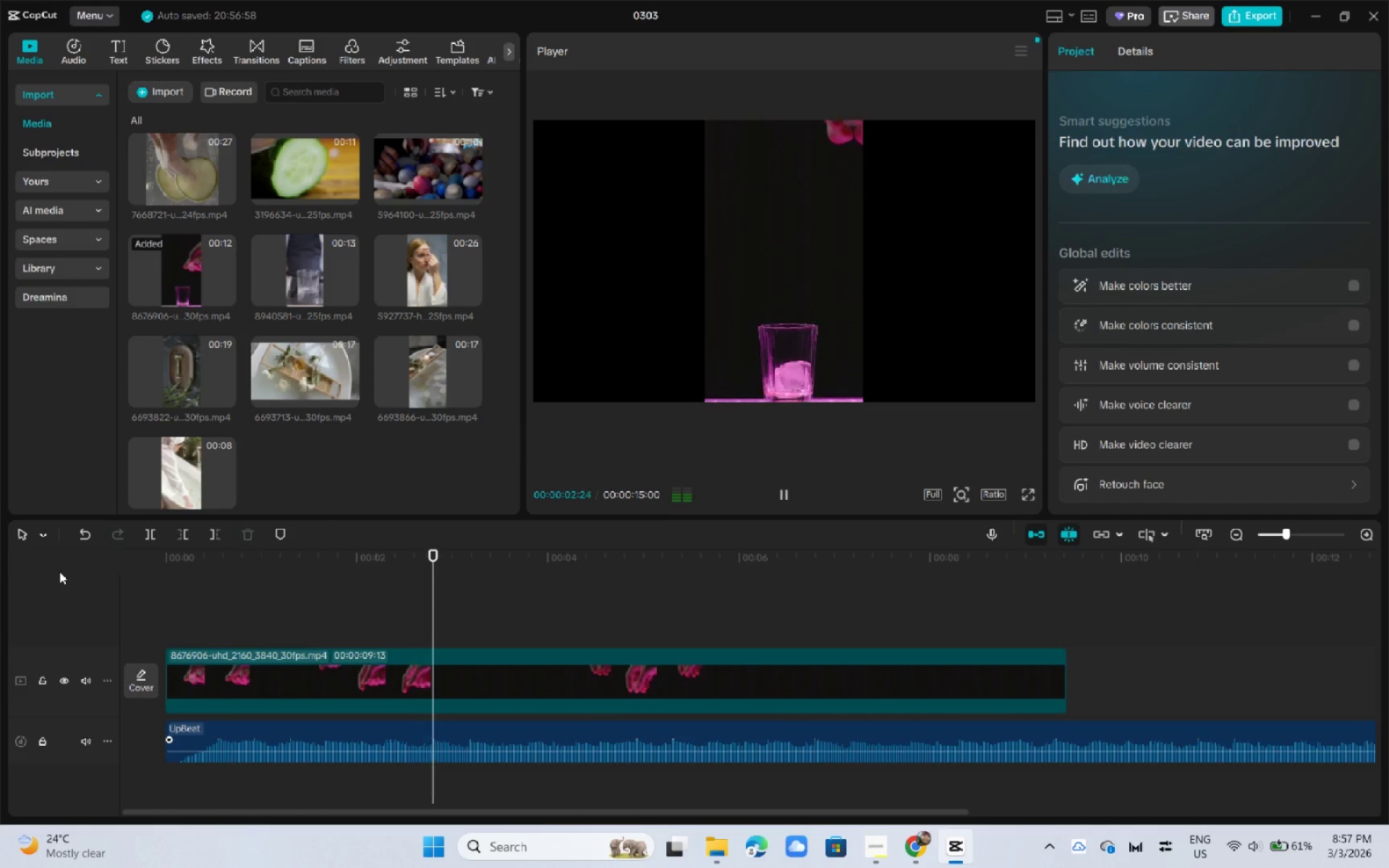 
left_click_drag(start_coordinate=[388, 570], to_coordinate=[276, 560])
 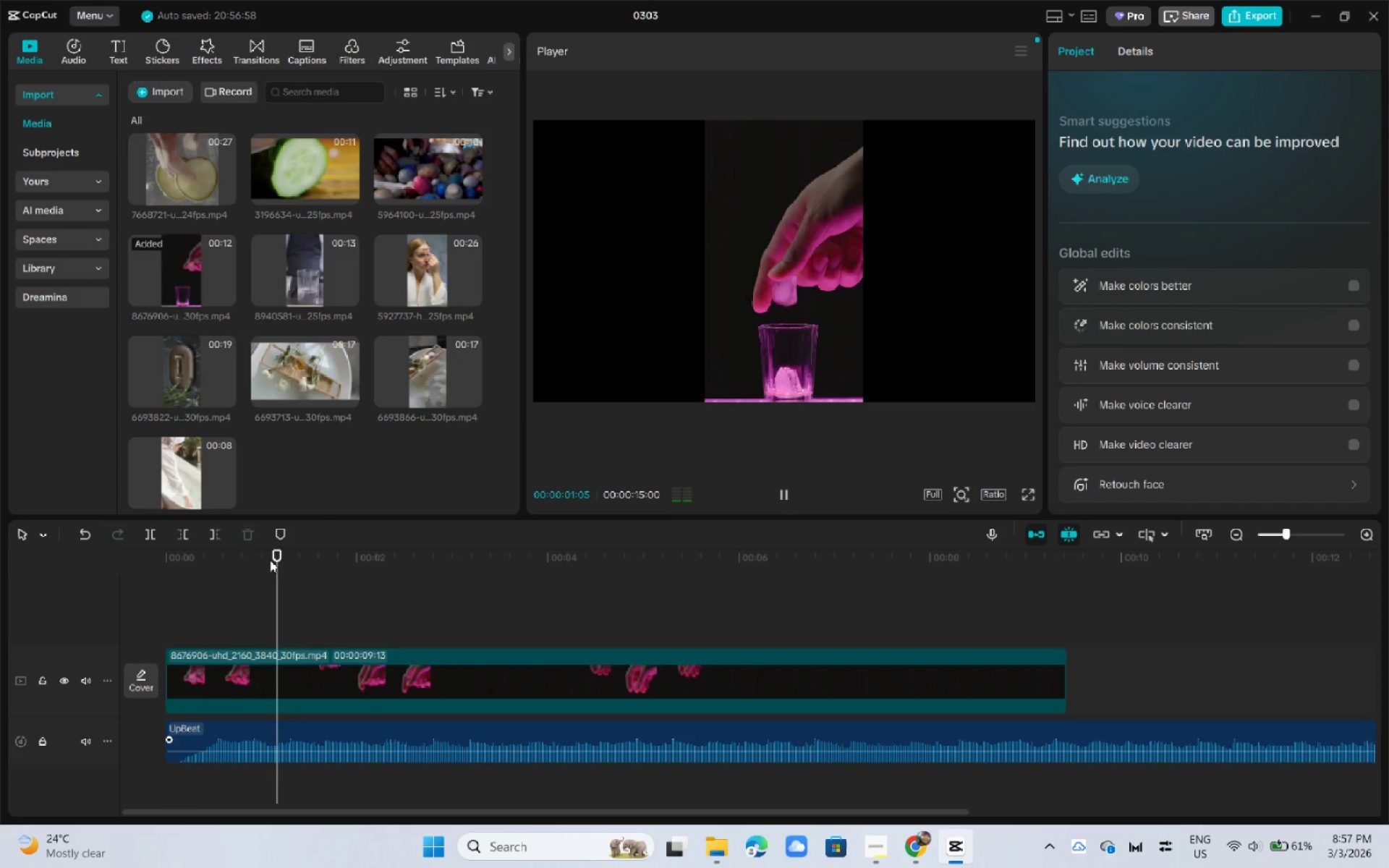 
key(Space)
 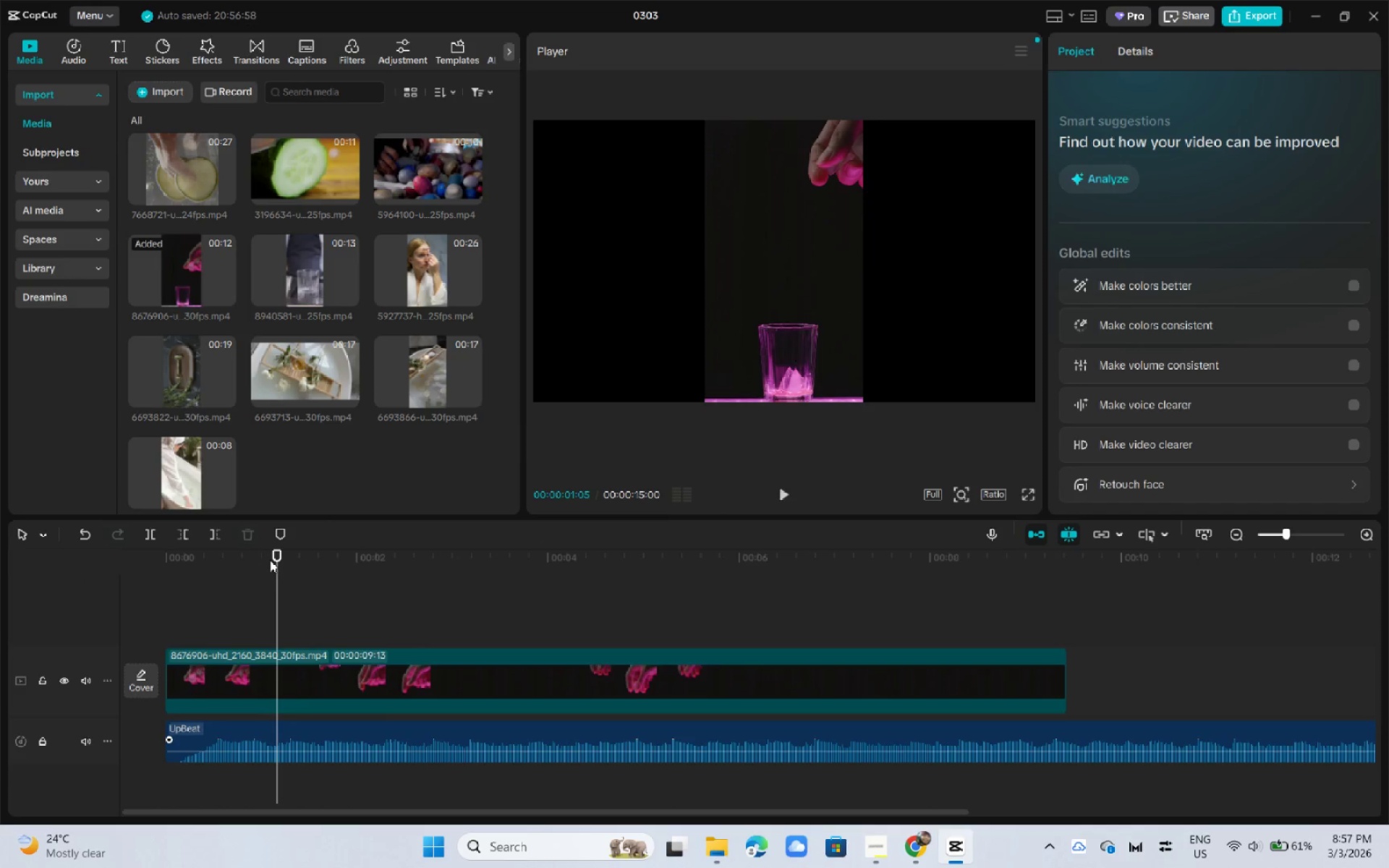 
key(Space)
 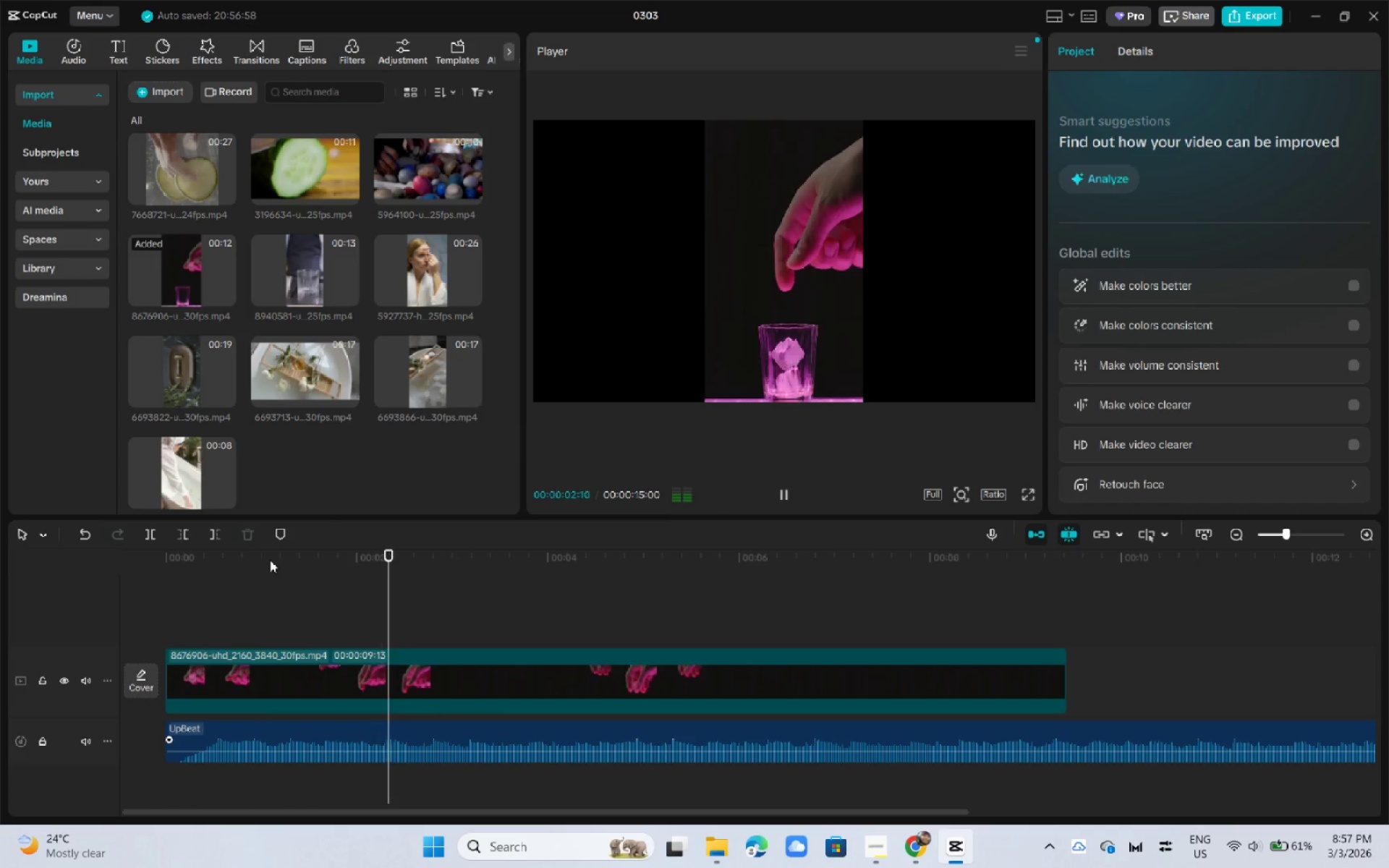 
key(Space)
 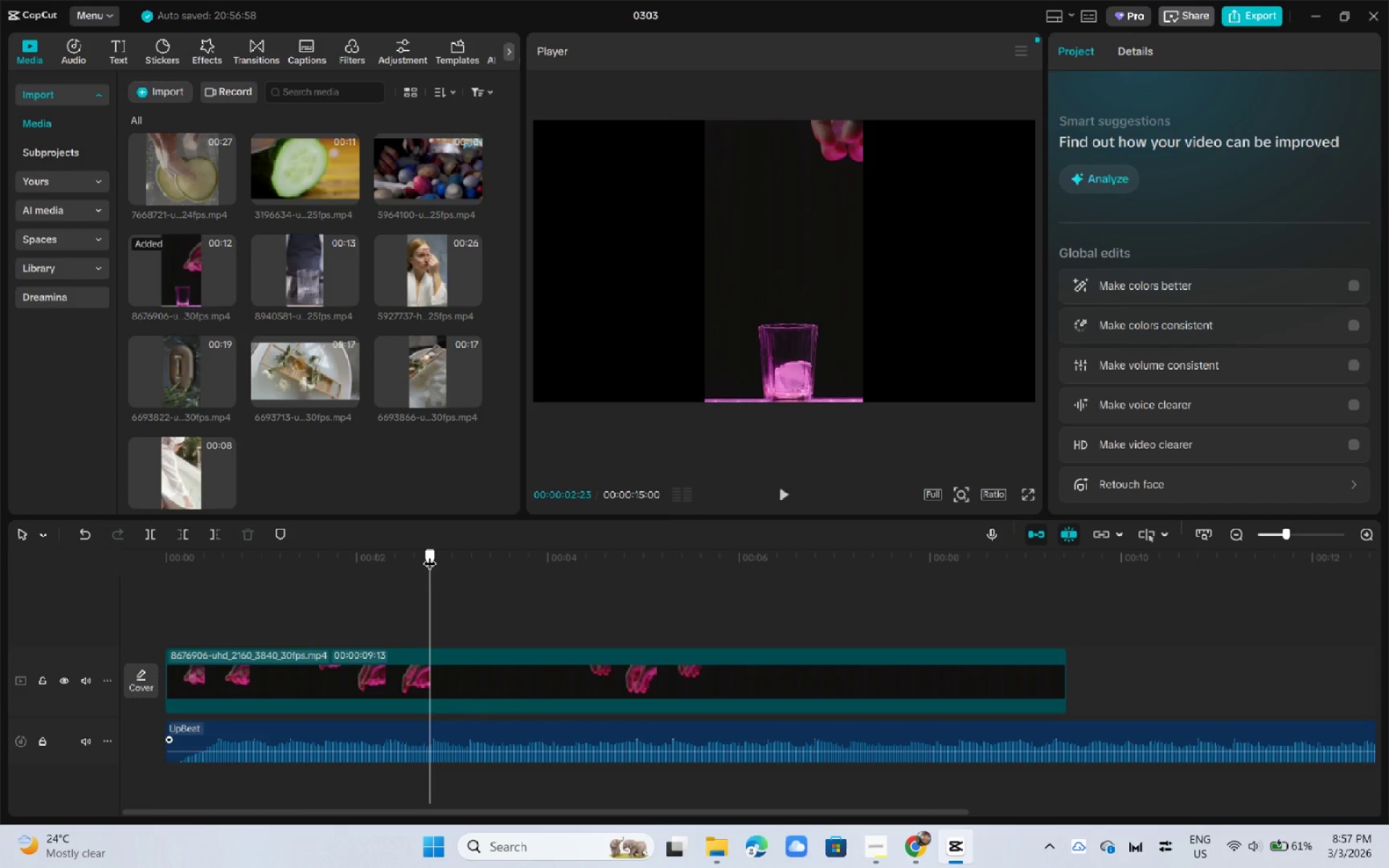 
key(Control+B)
 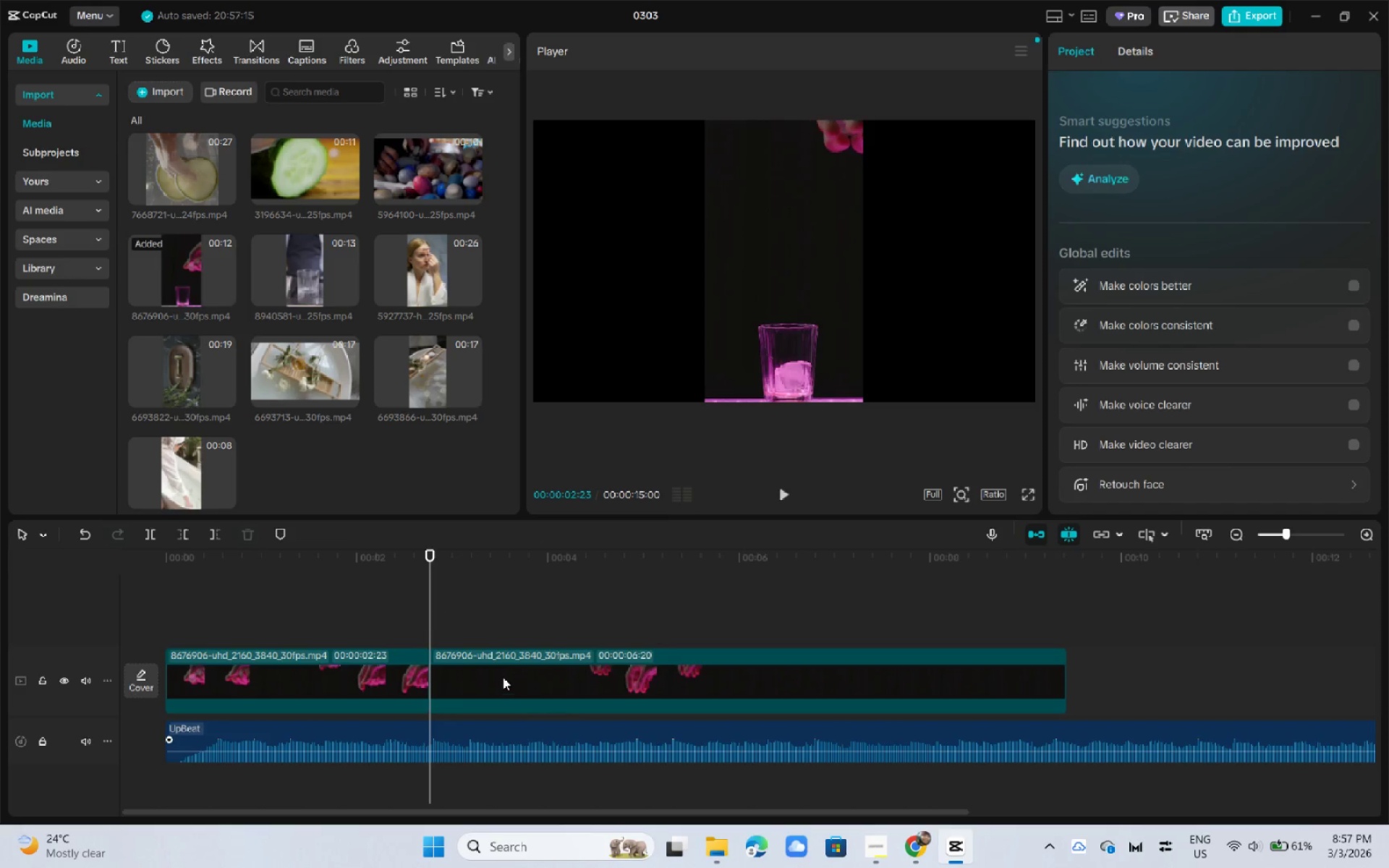 
left_click([503, 676])
 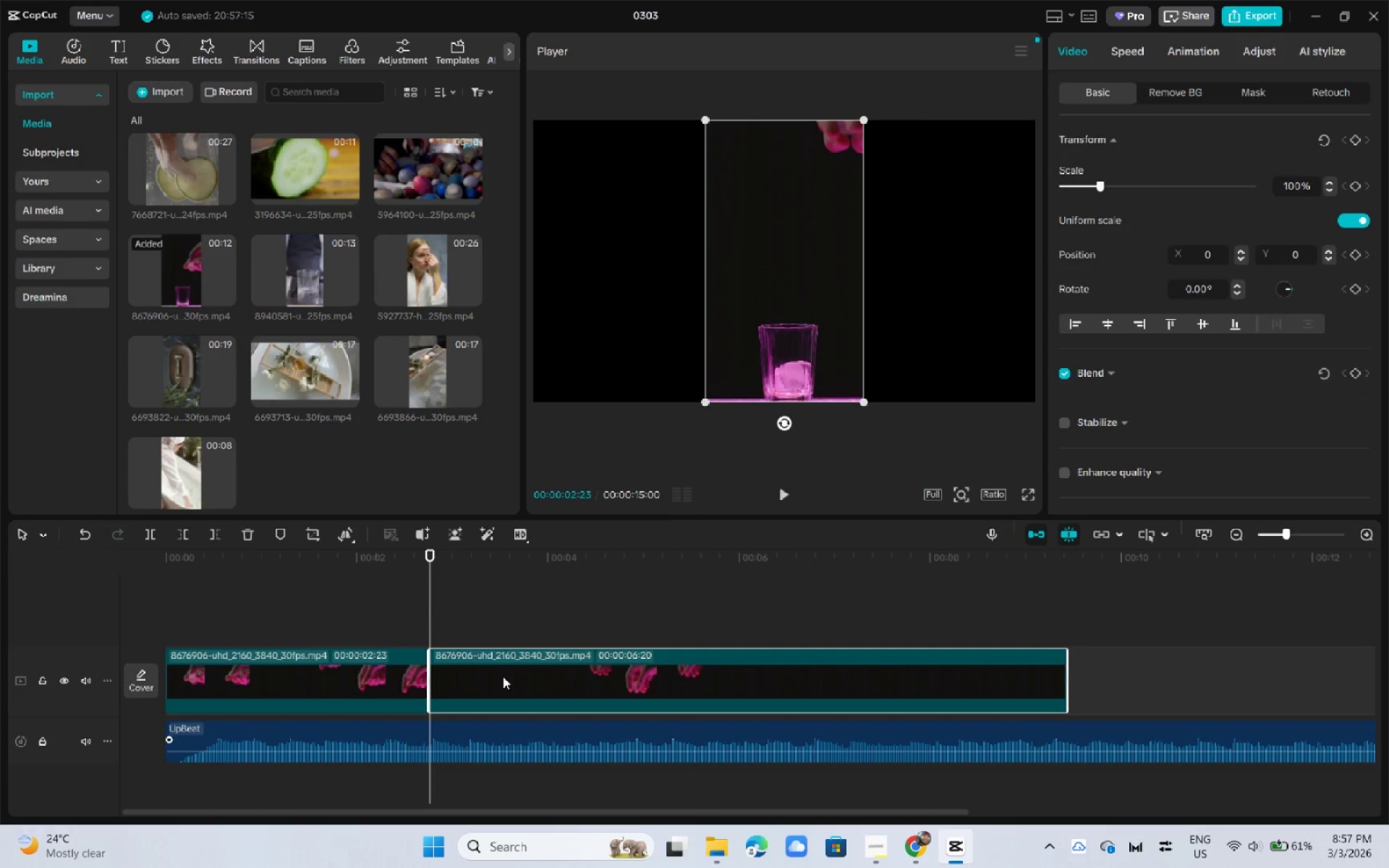 
key(Backspace)
 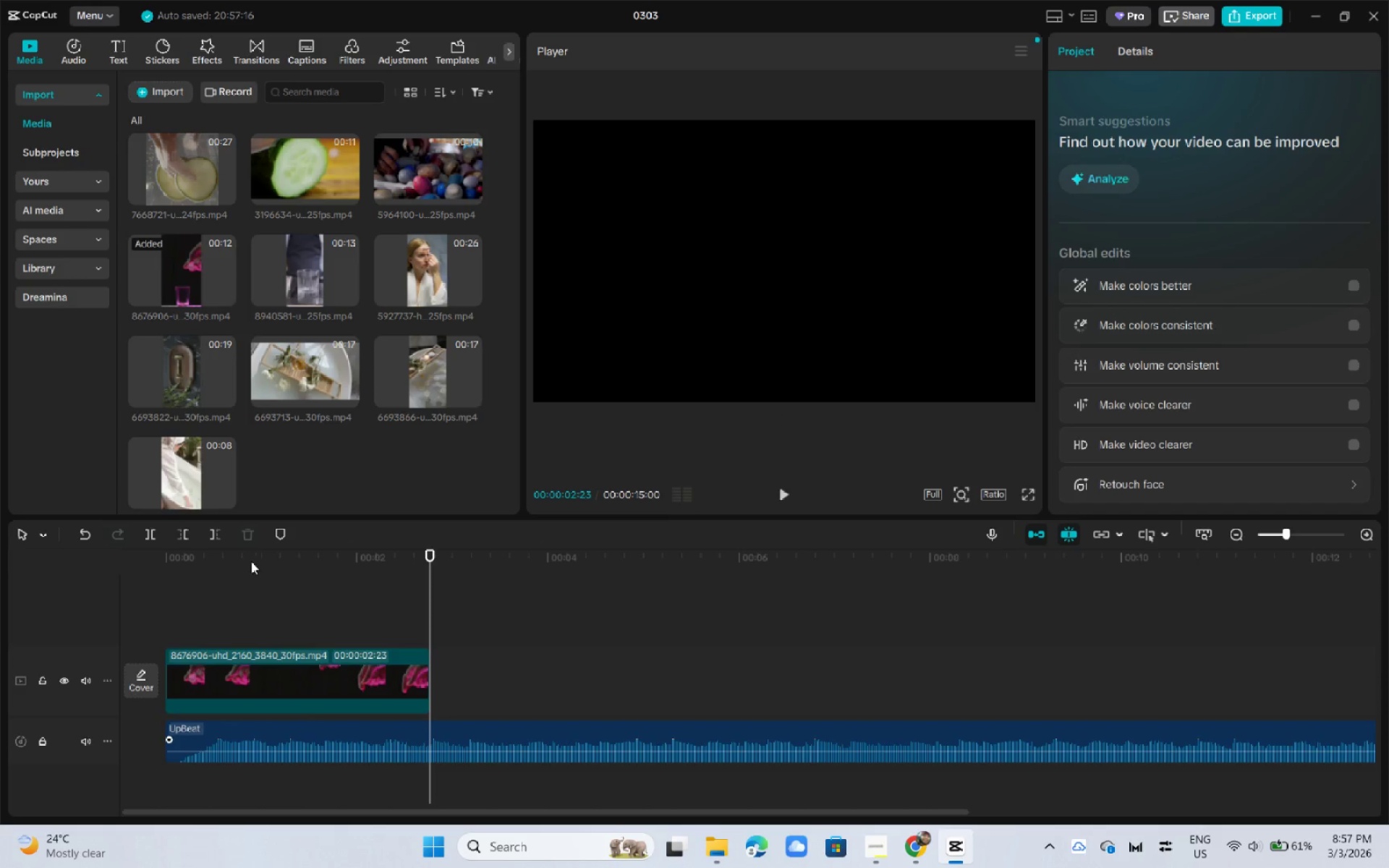 
left_click_drag(start_coordinate=[225, 563], to_coordinate=[1, 569])
 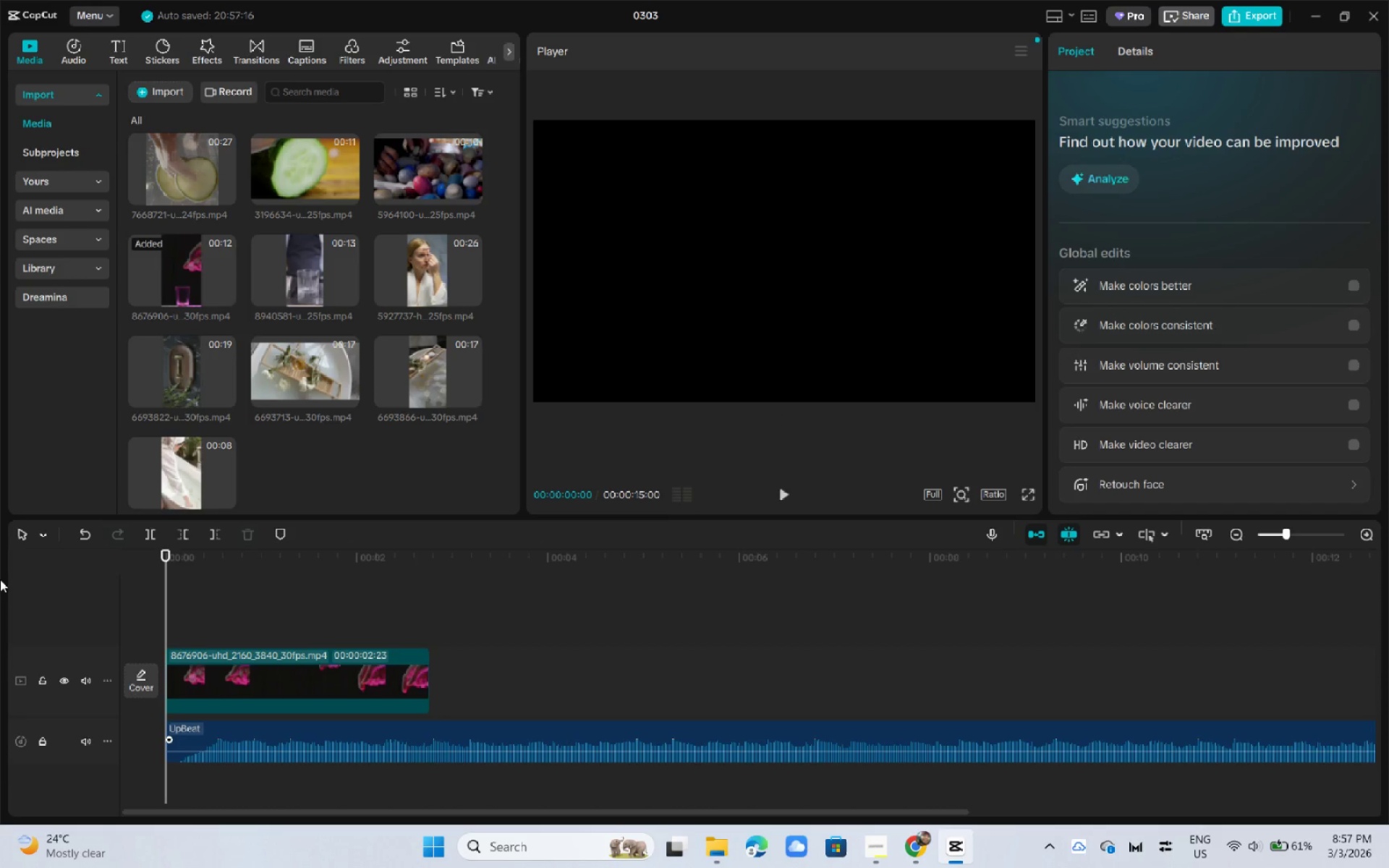 
key(Space)
 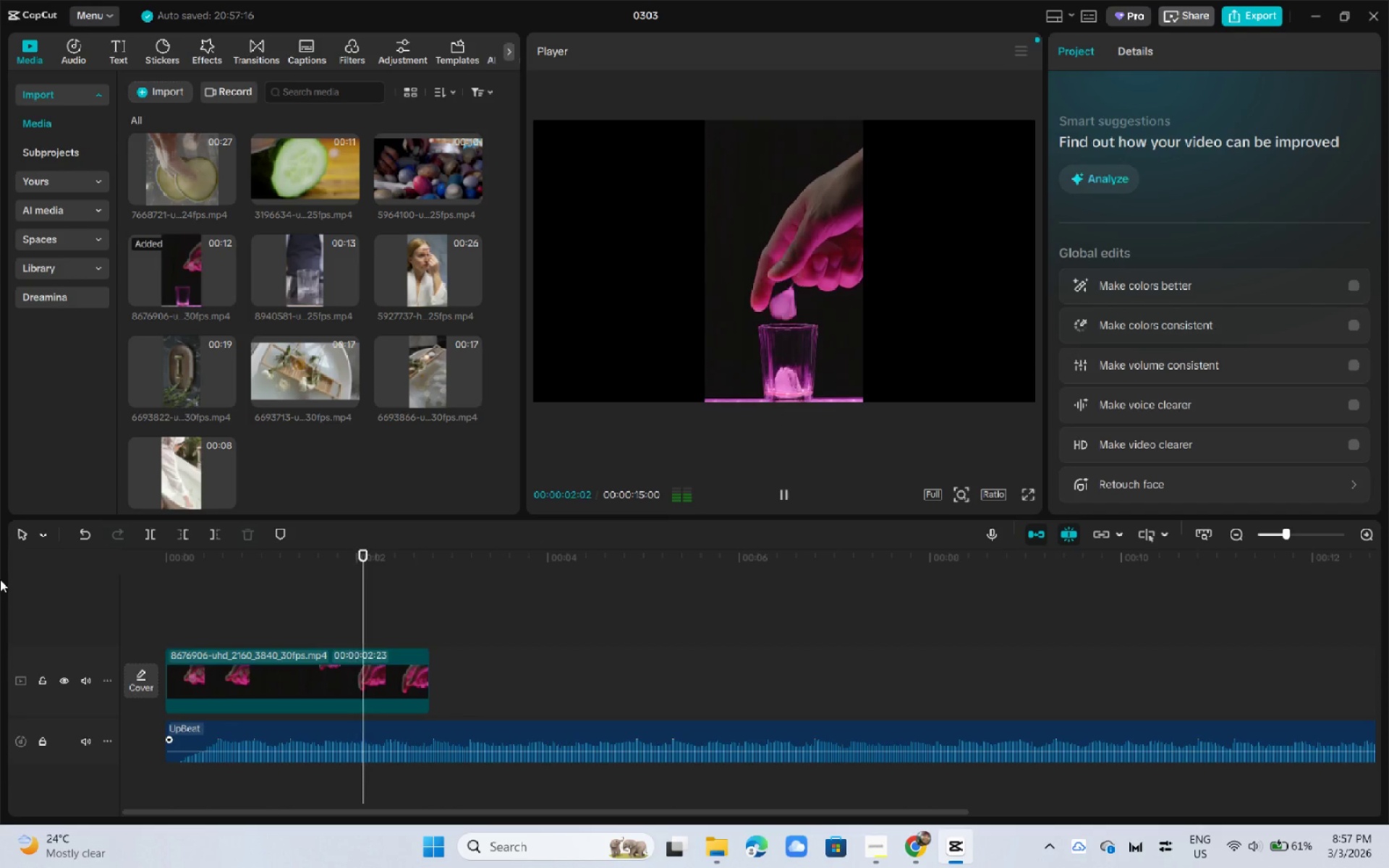 
key(Space)
 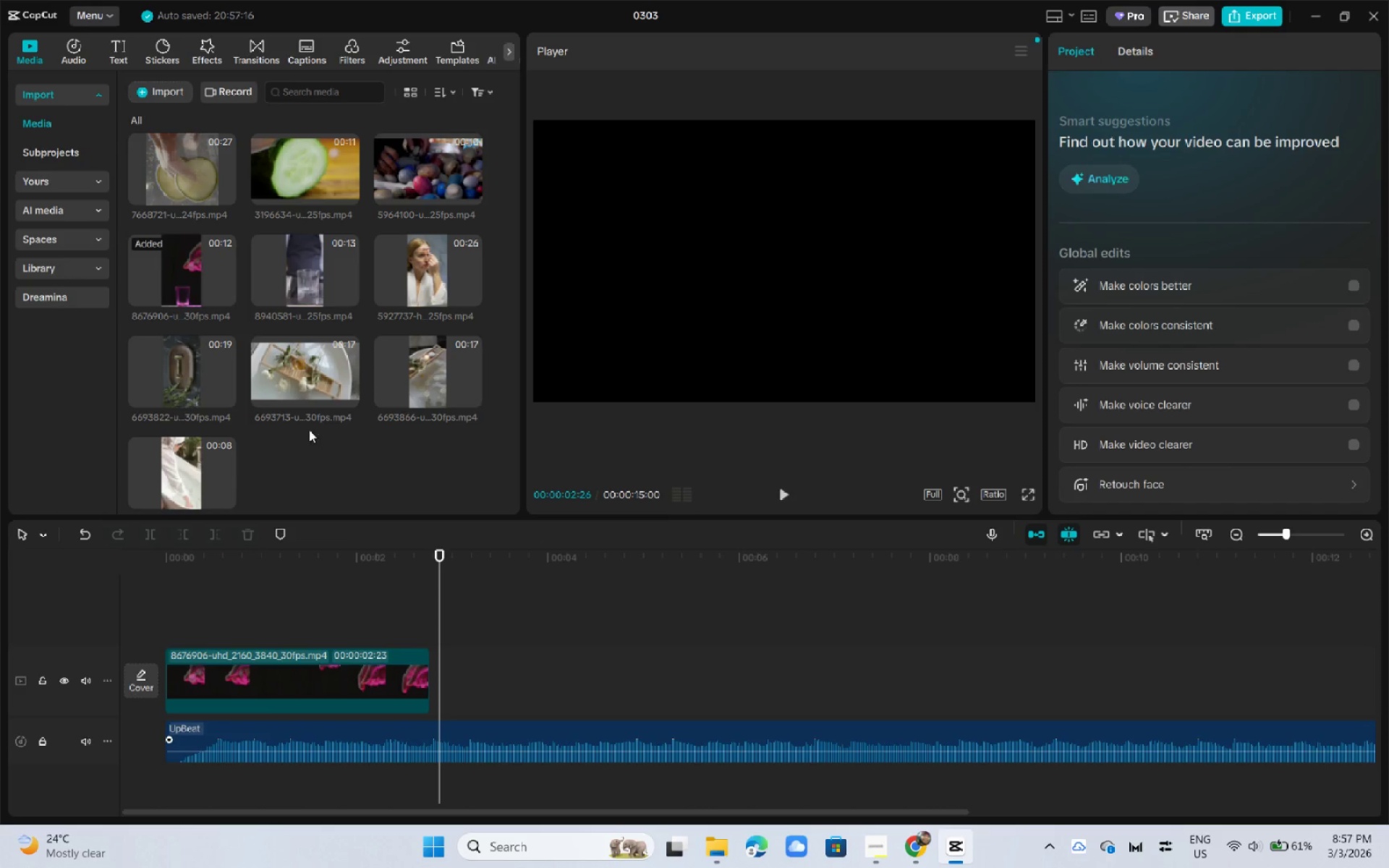 
scroll: coordinate [310, 431], scroll_direction: up, amount: 2.0
 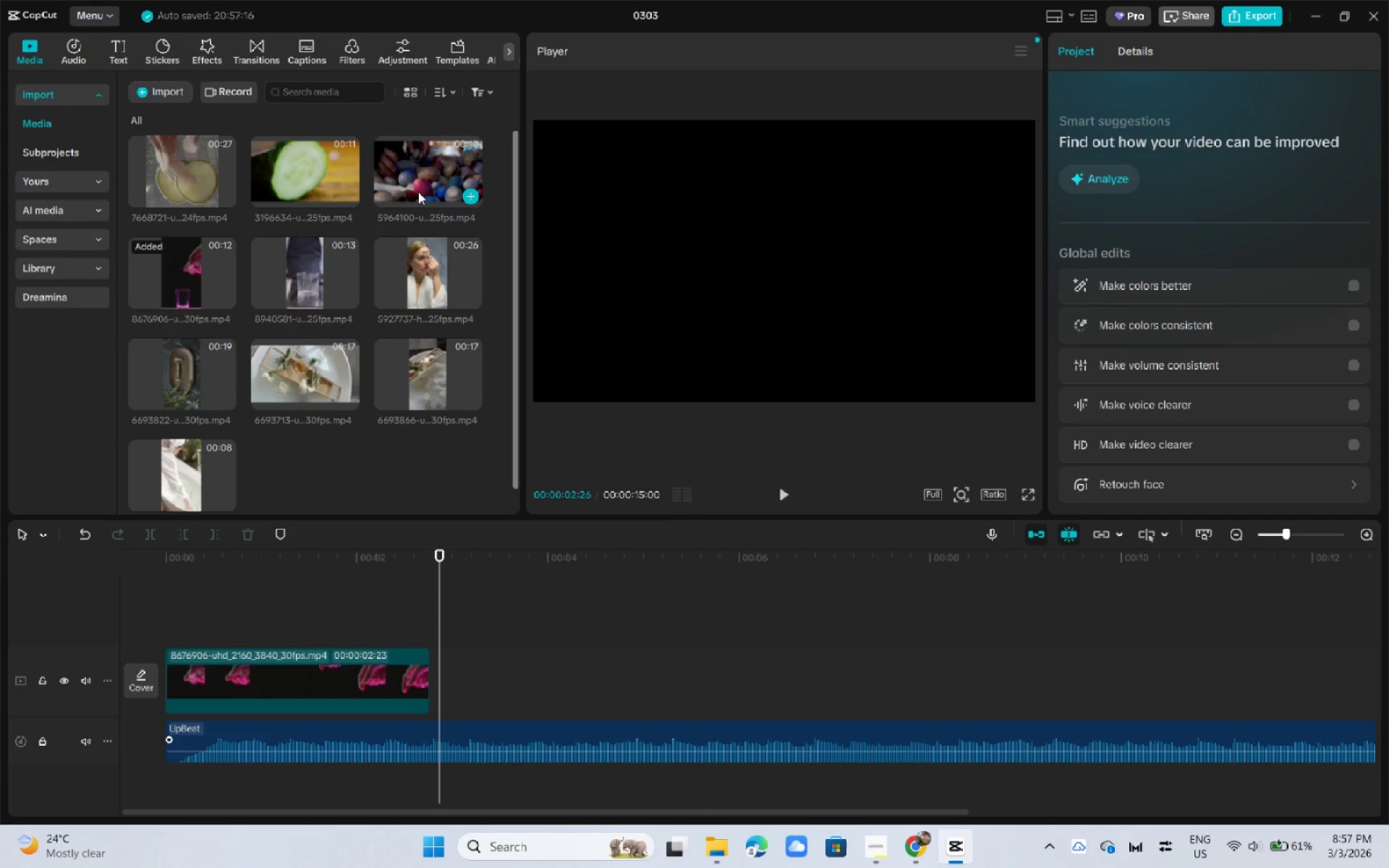 
left_click_drag(start_coordinate=[404, 176], to_coordinate=[438, 664])
 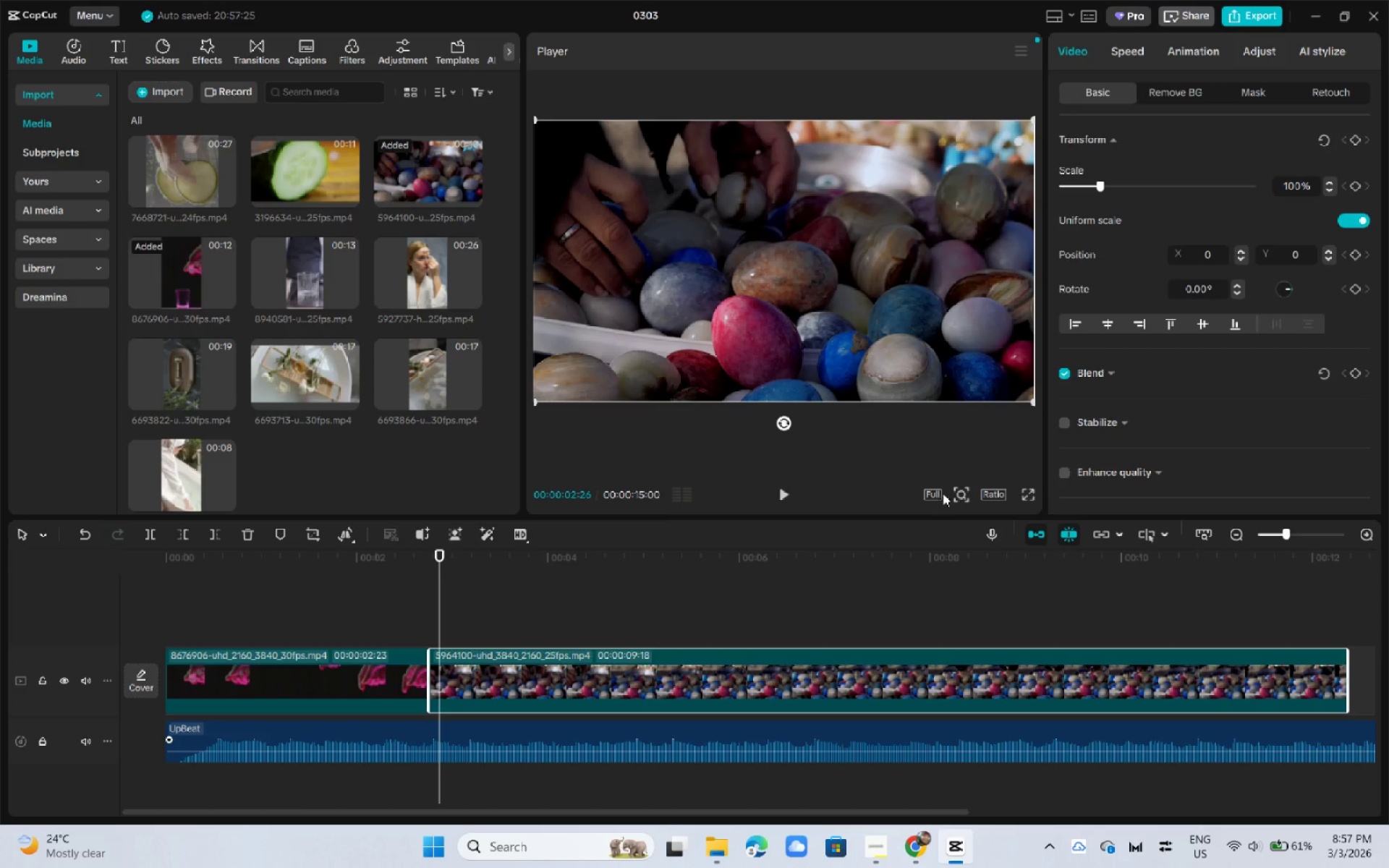 
left_click([993, 495])
 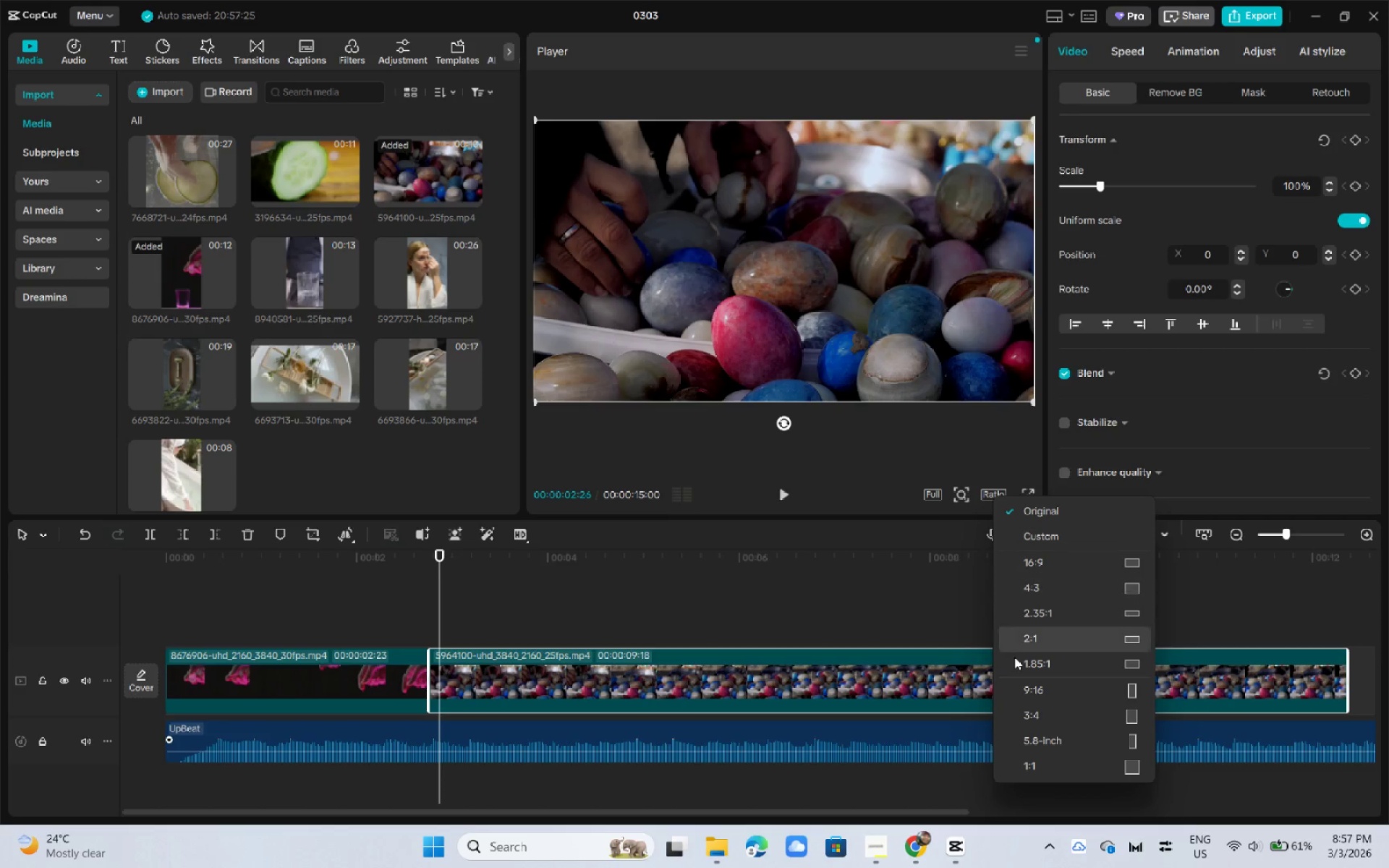 
left_click([1034, 684])
 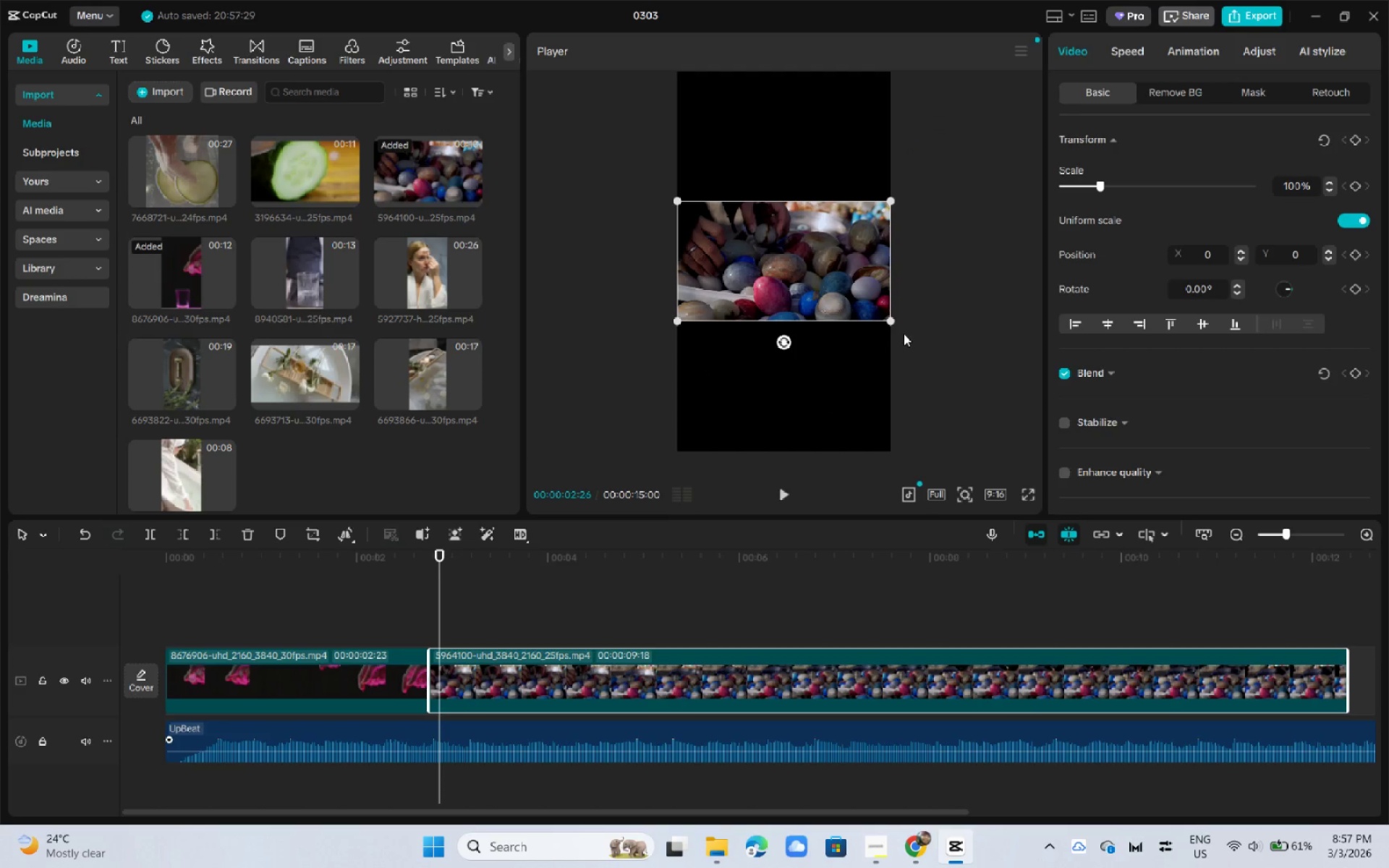 
left_click_drag(start_coordinate=[889, 322], to_coordinate=[1194, 634])
 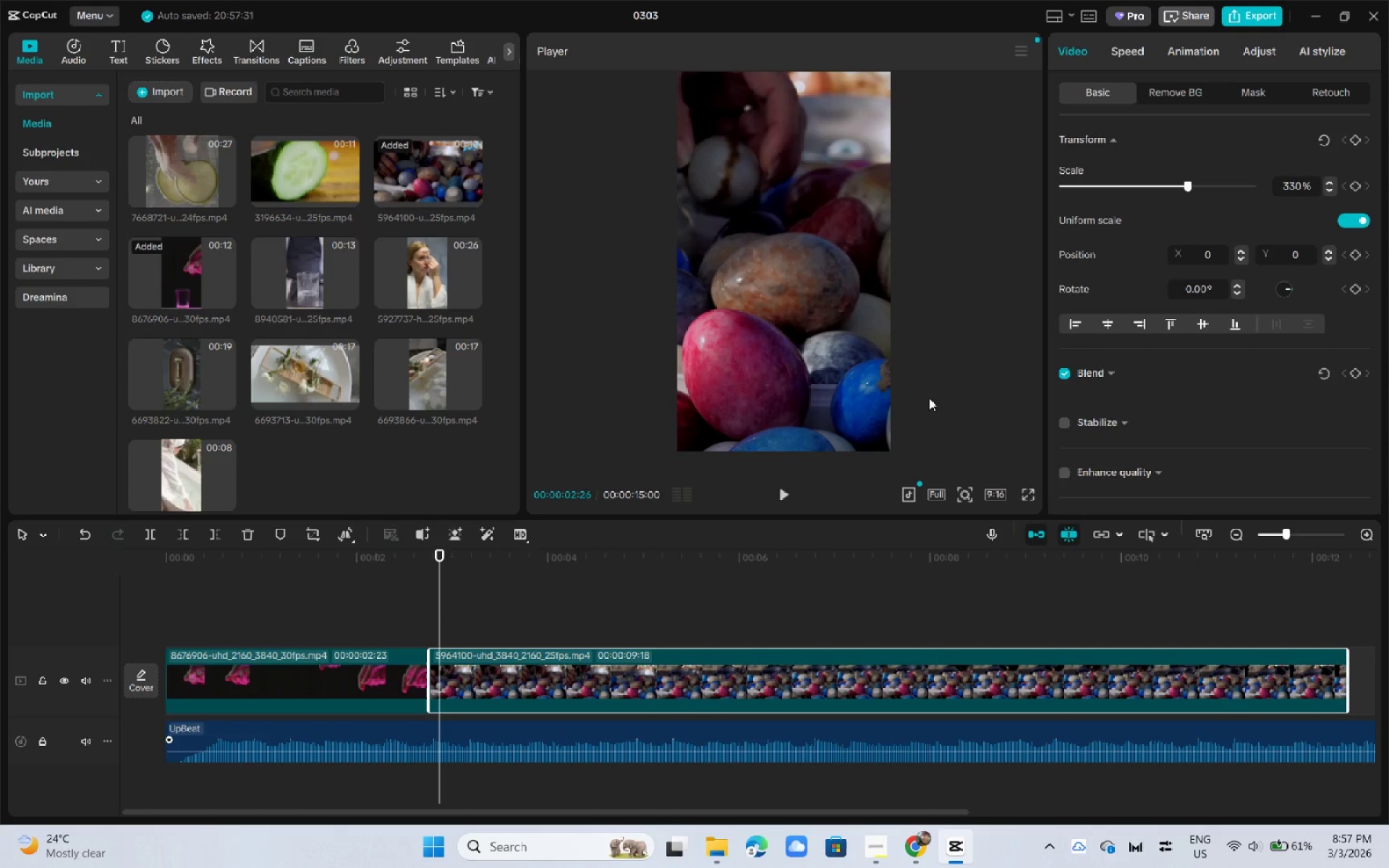 
left_click_drag(start_coordinate=[901, 380], to_coordinate=[1008, 369])
 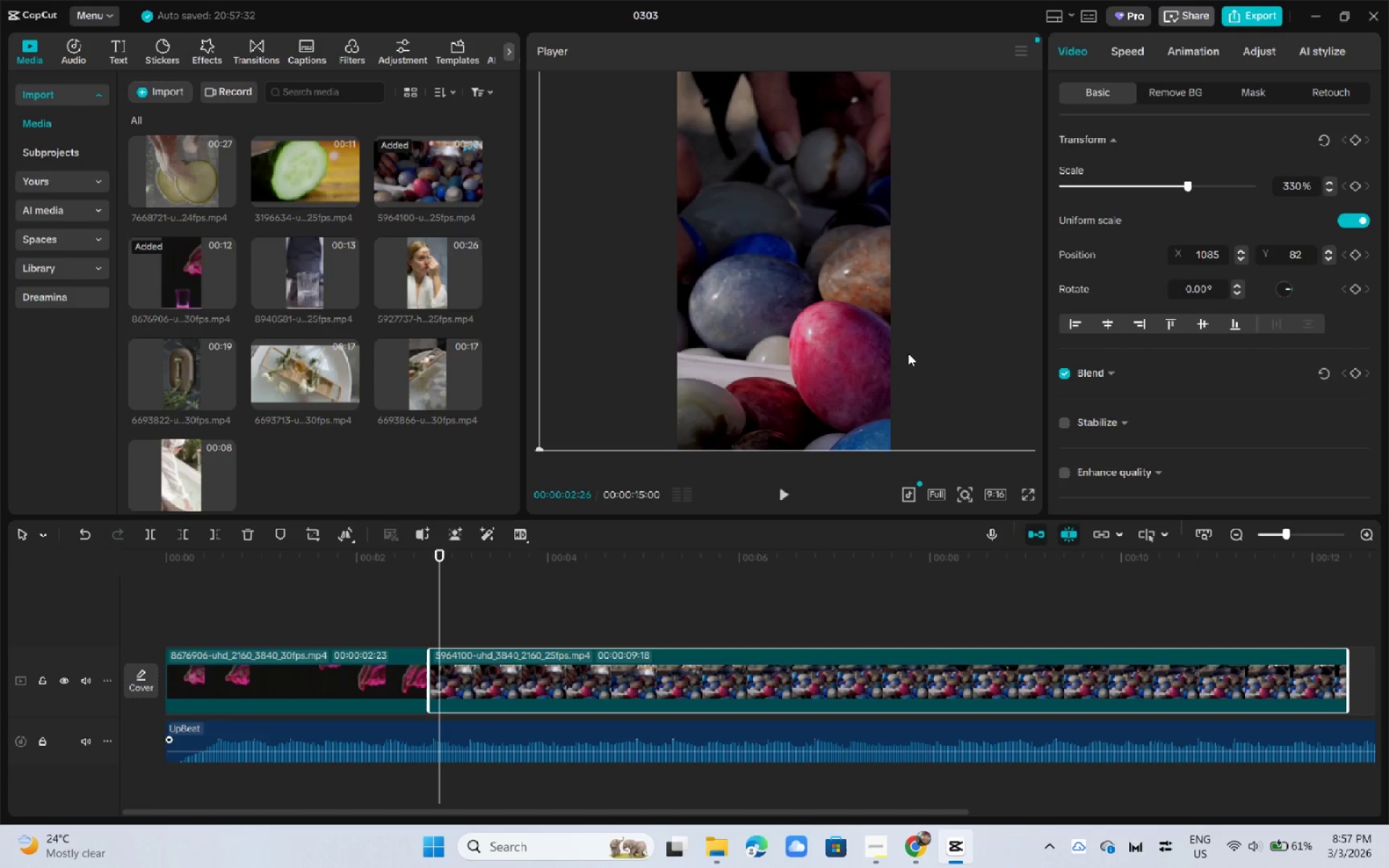 
key(V)
 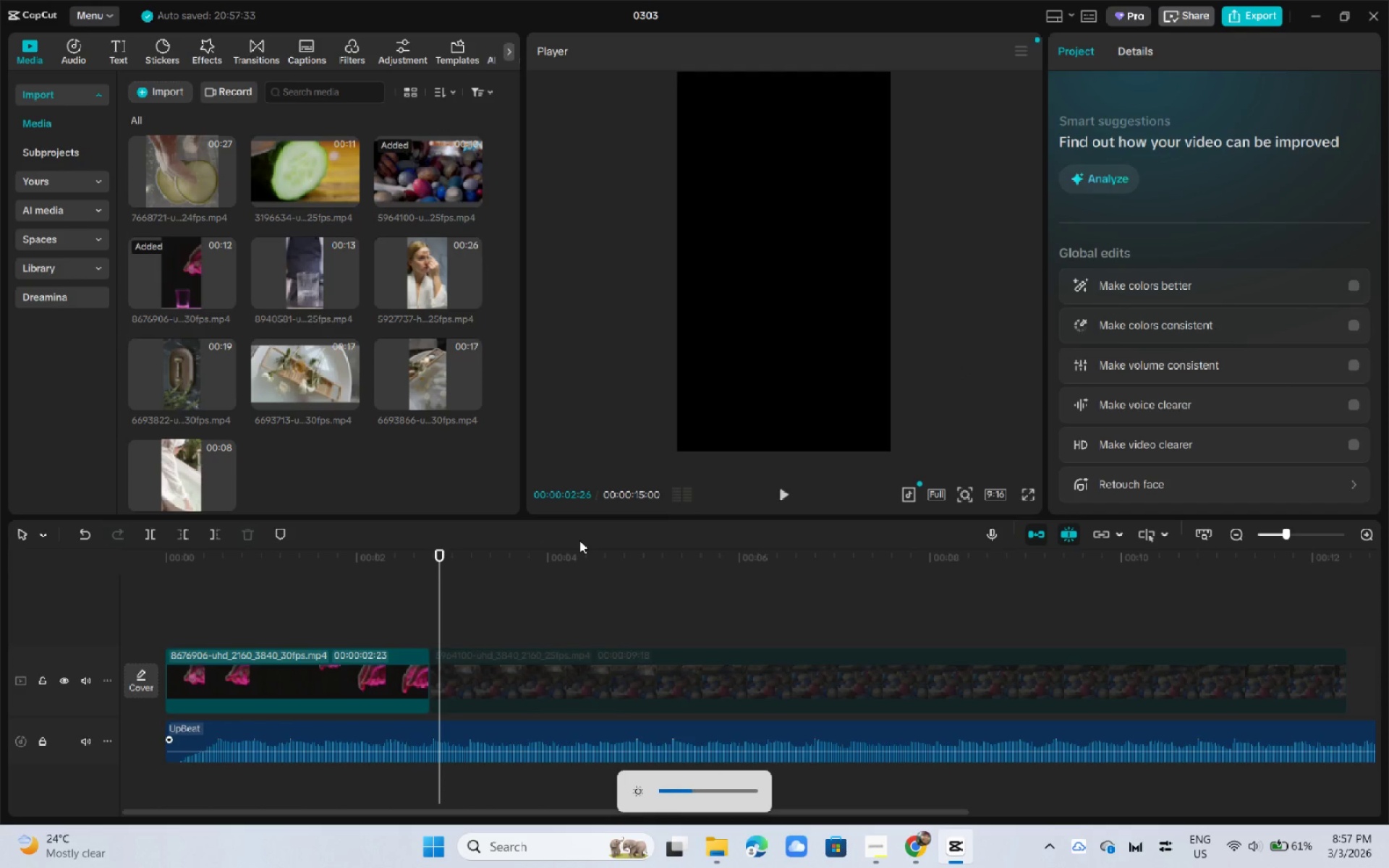 
key(Control+Z)
 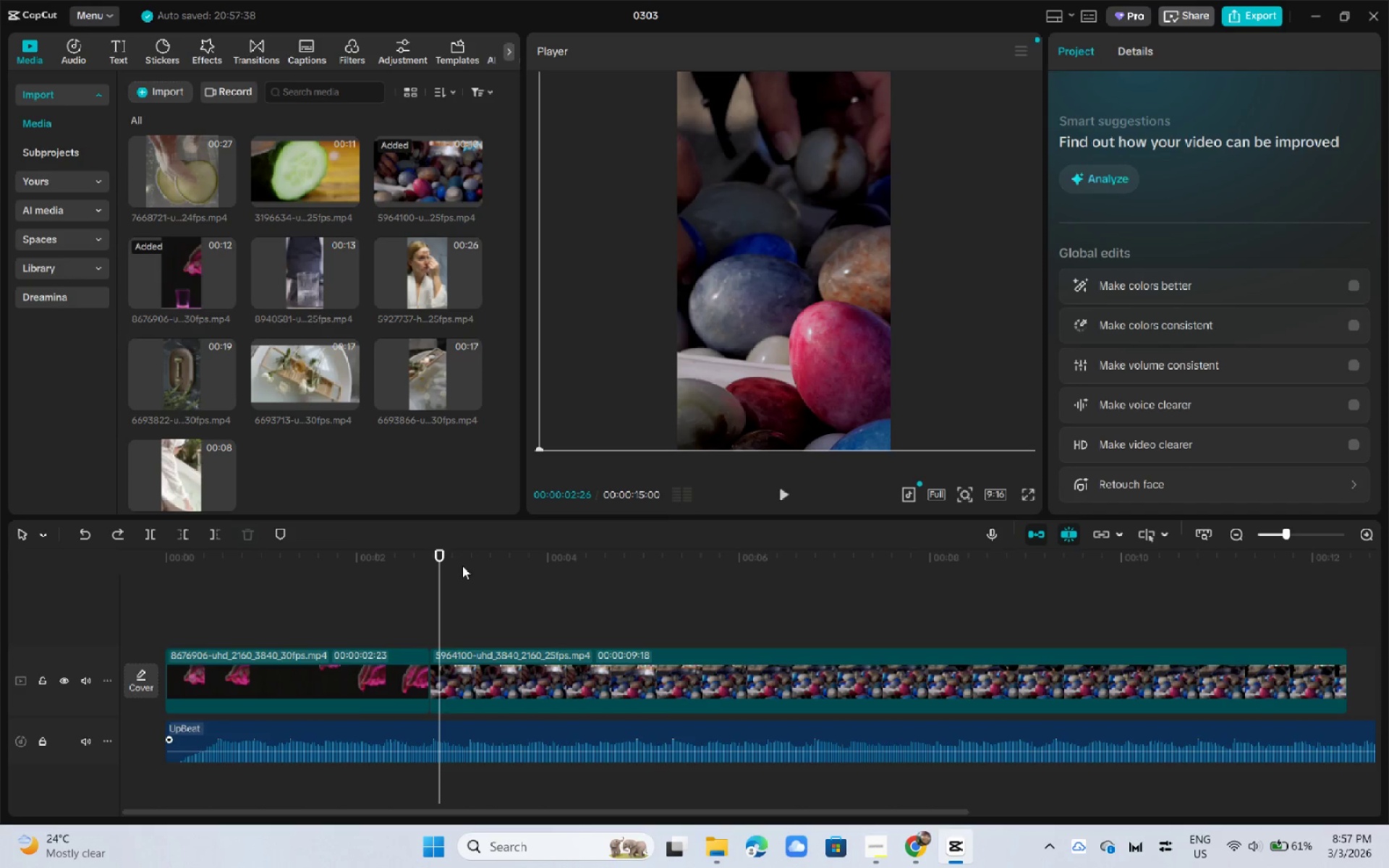 
left_click_drag(start_coordinate=[427, 565], to_coordinate=[375, 566])
 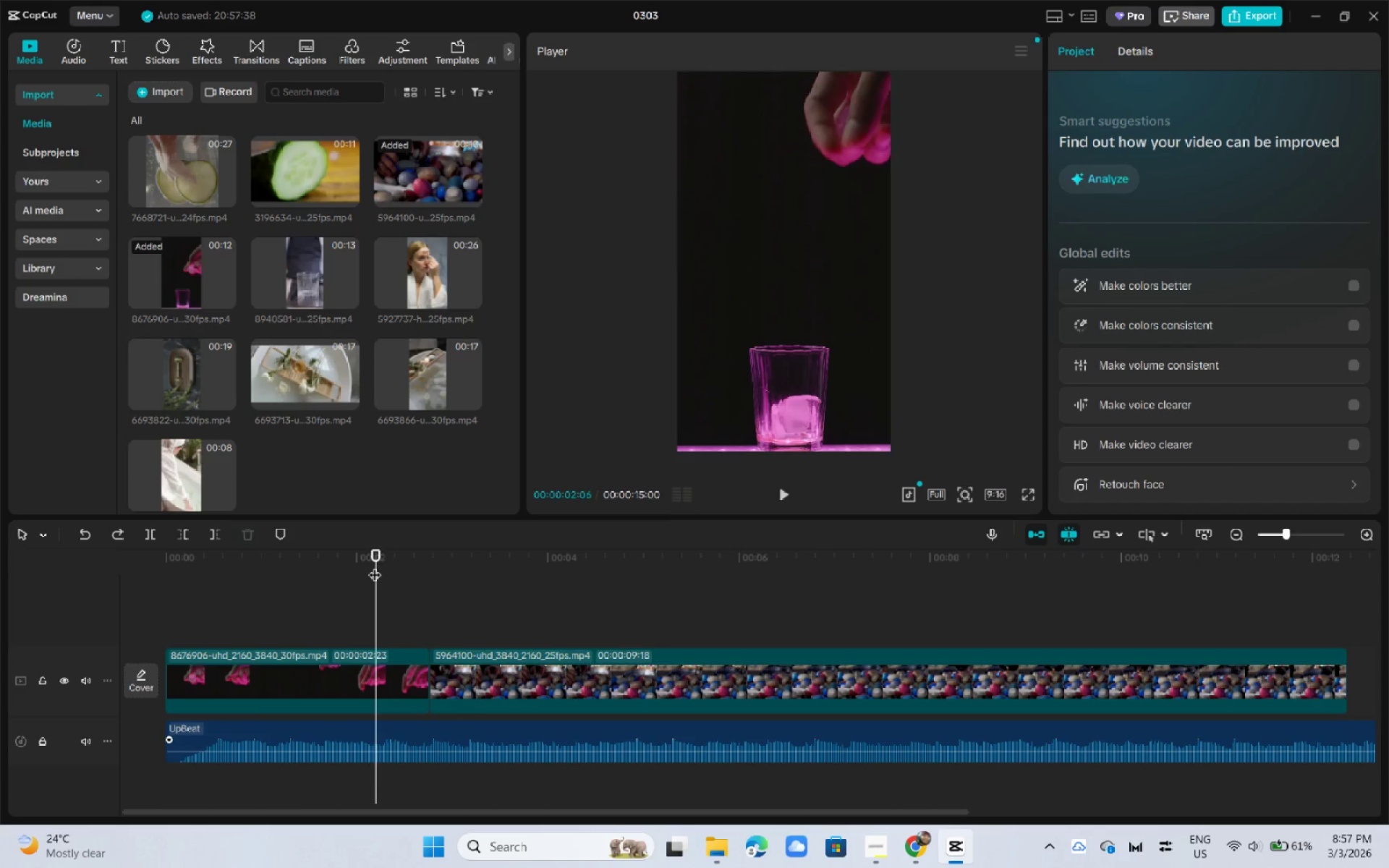 
key(Space)
 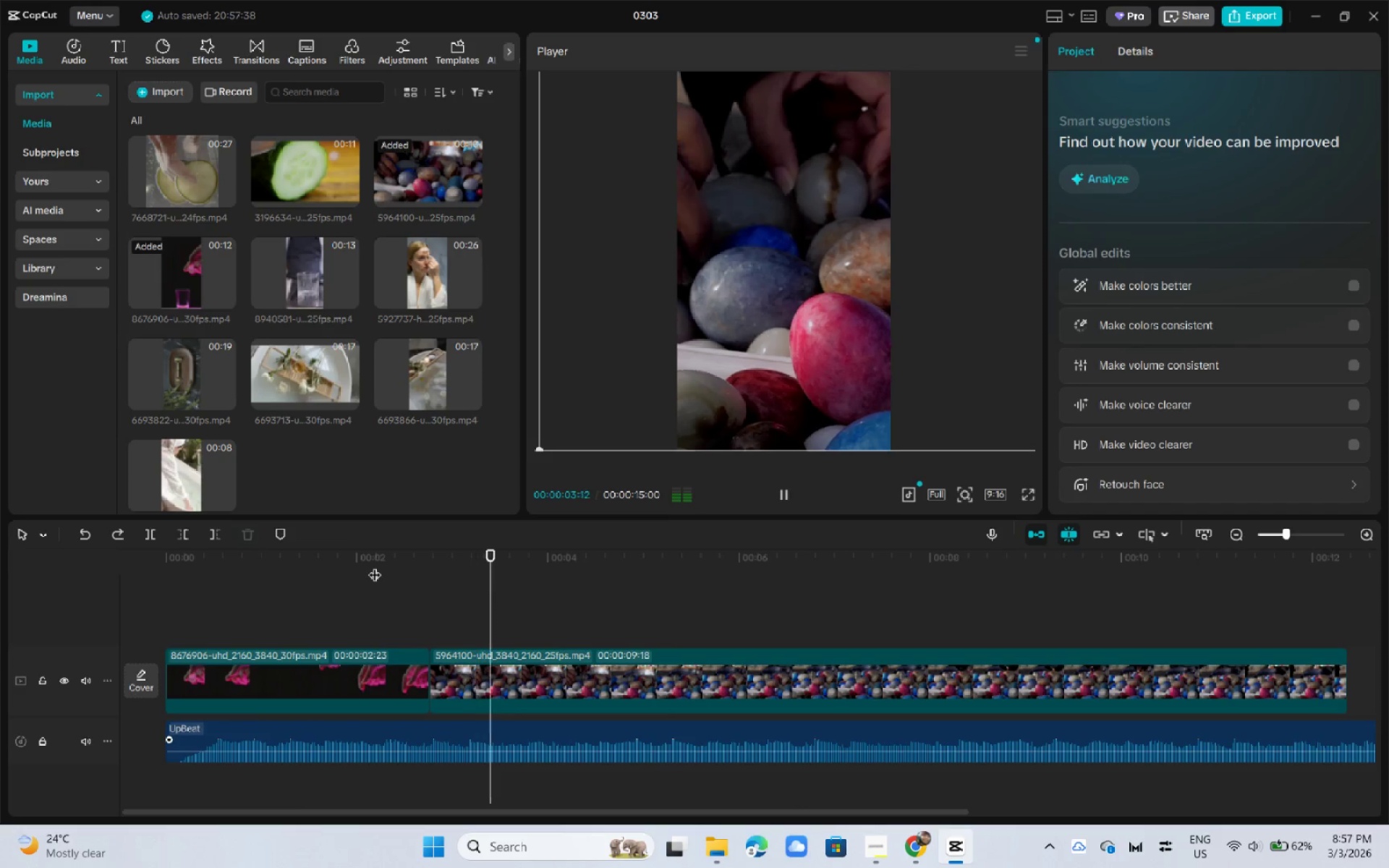 
key(Space)
 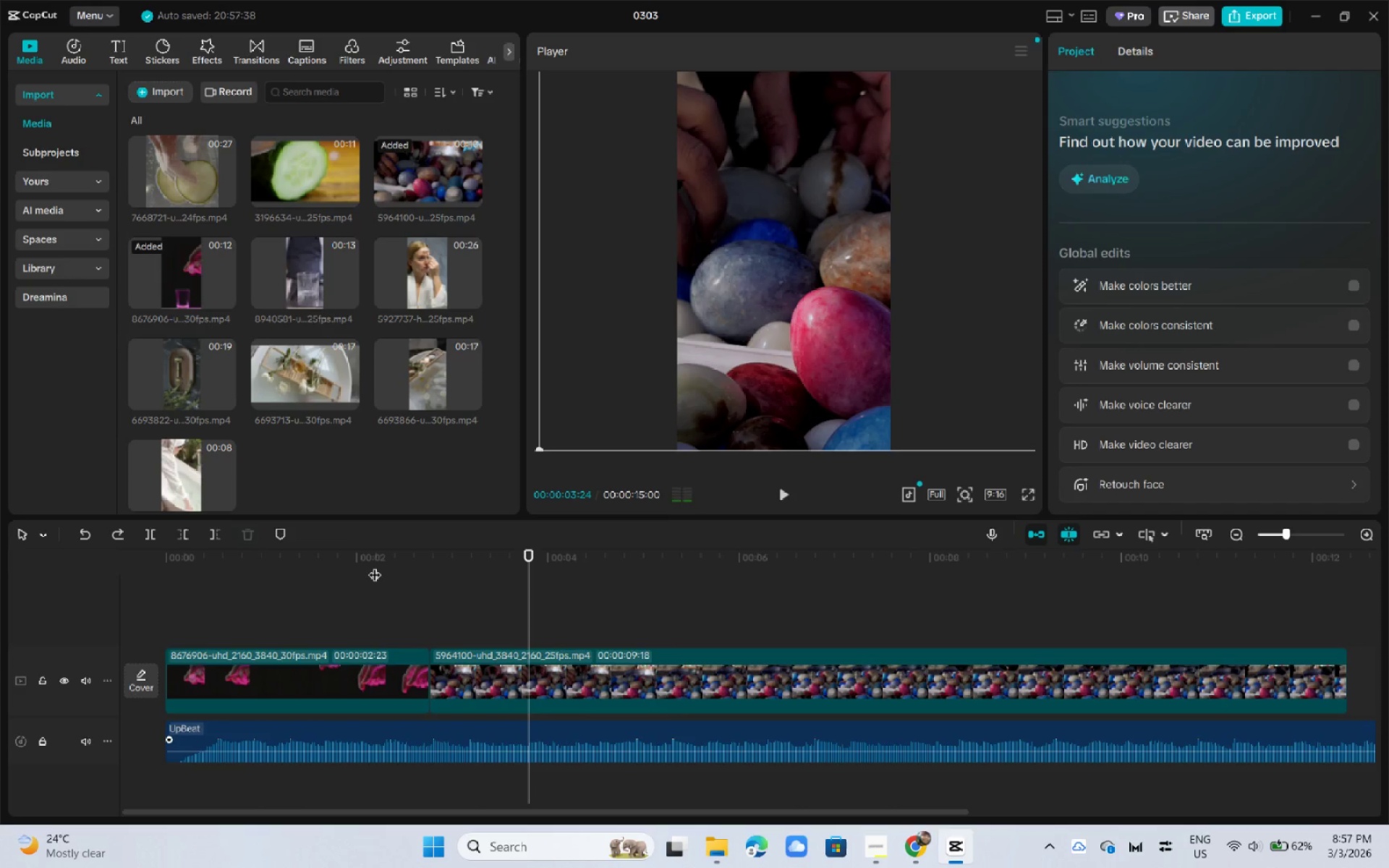 
key(Space)
 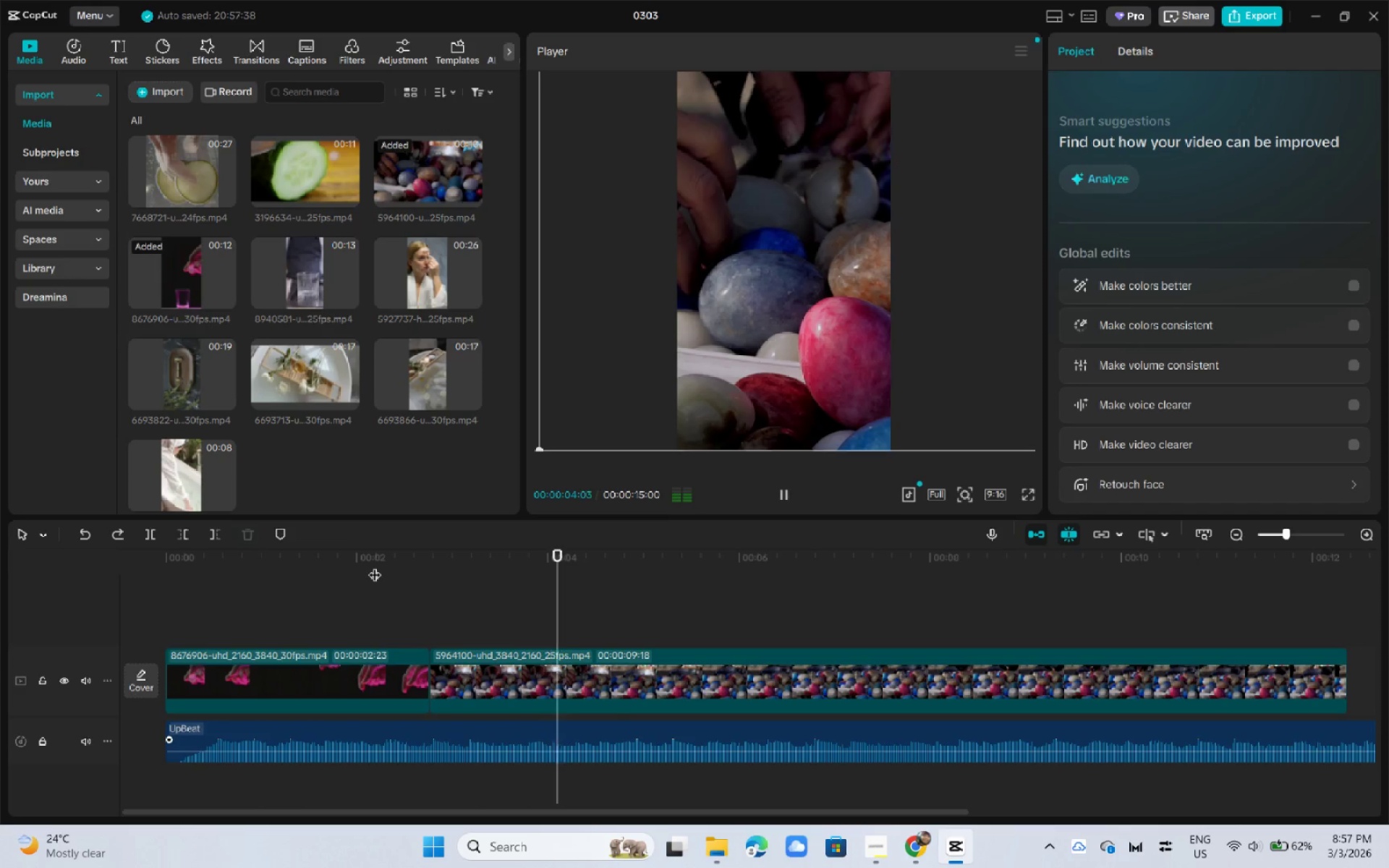 
key(Space)
 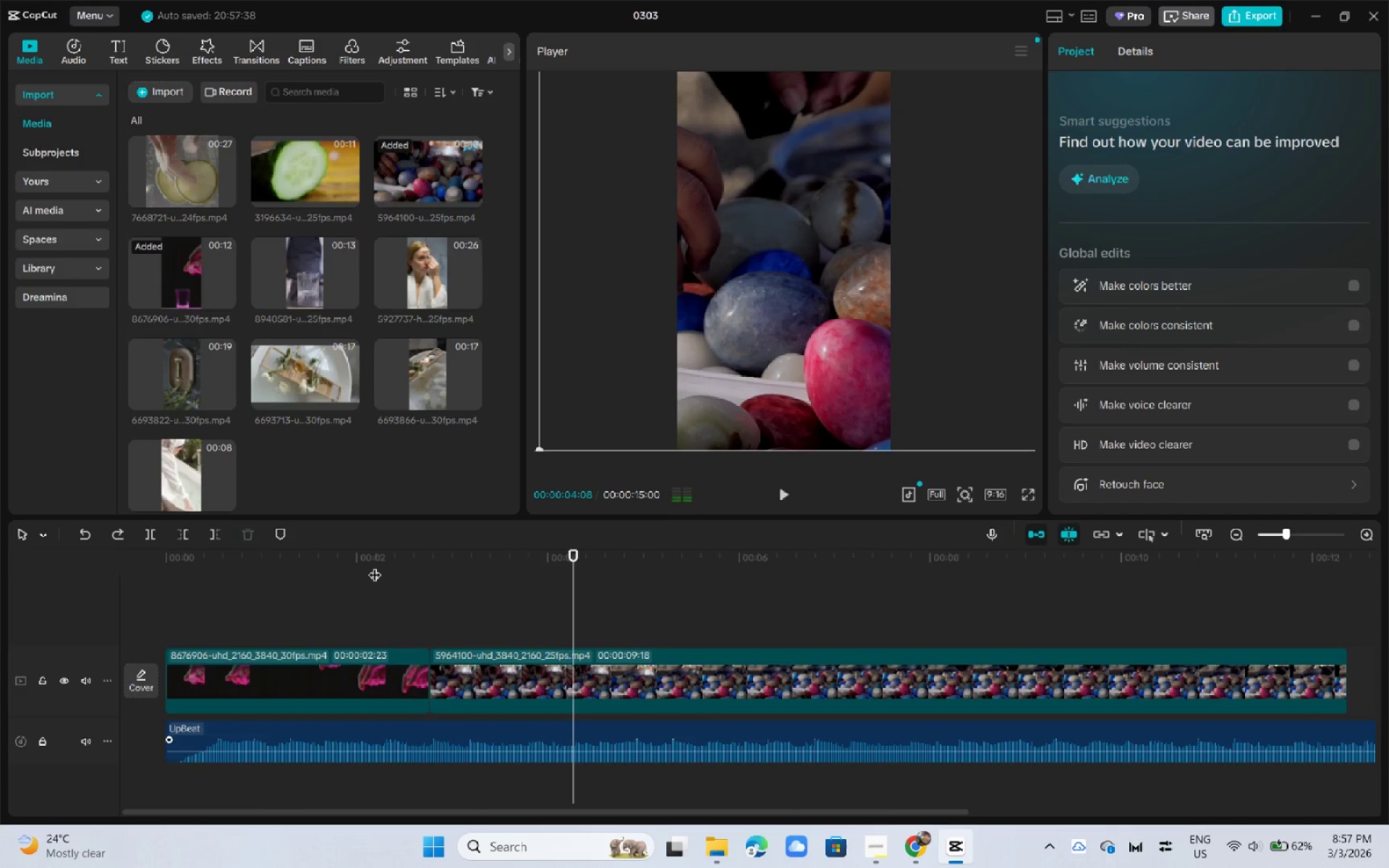 
key(Space)
 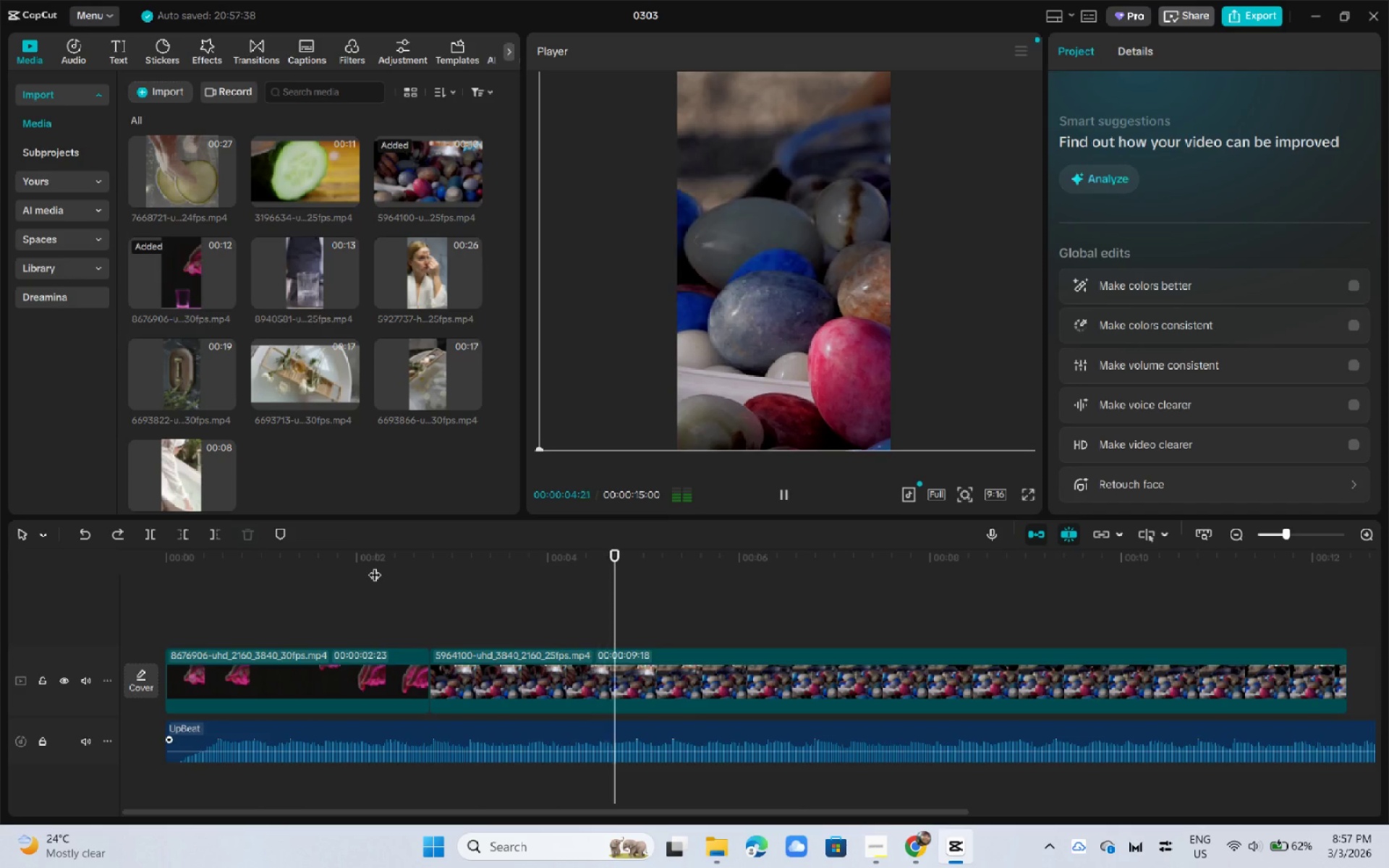 
key(Space)
 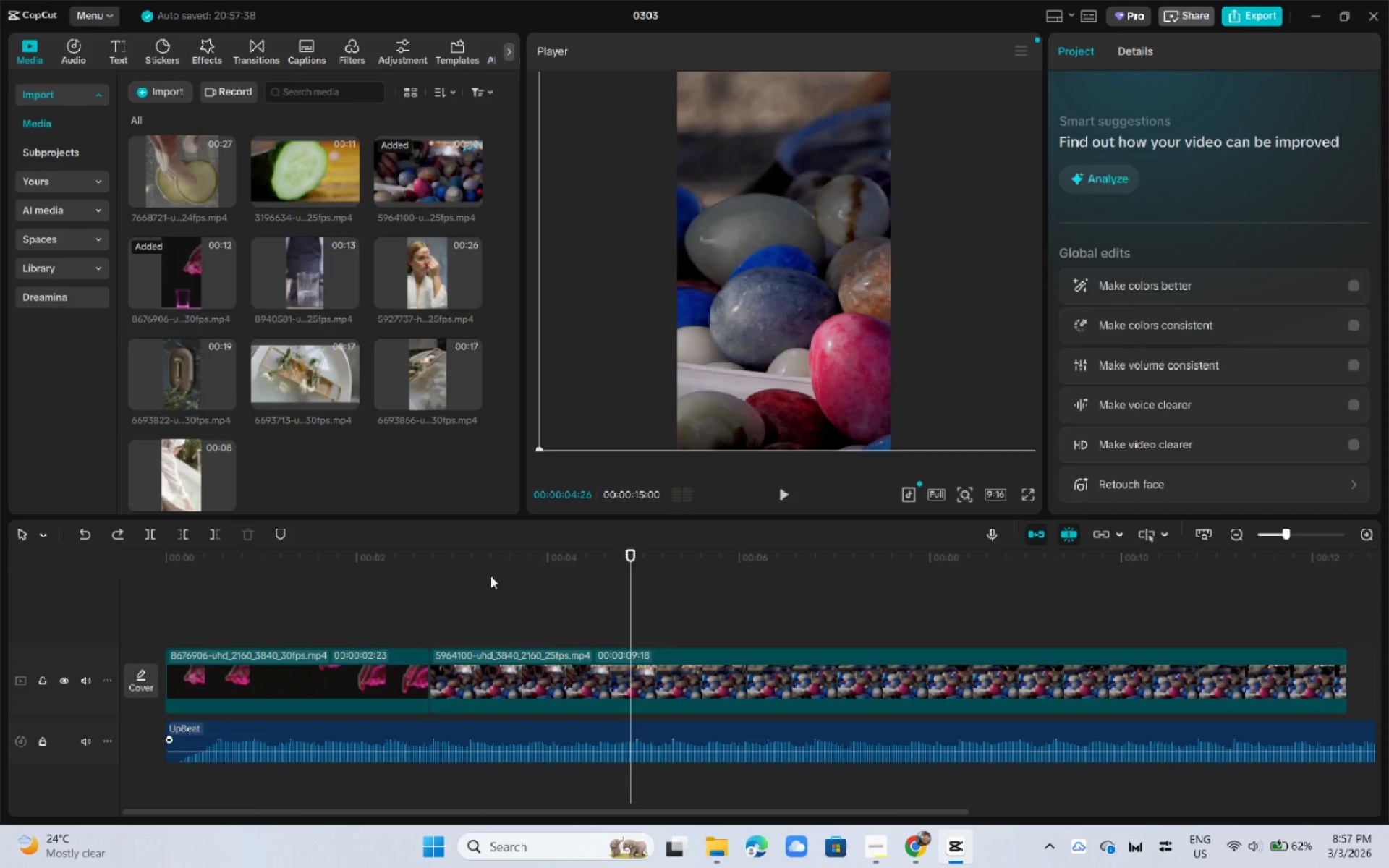 
left_click([570, 566])
 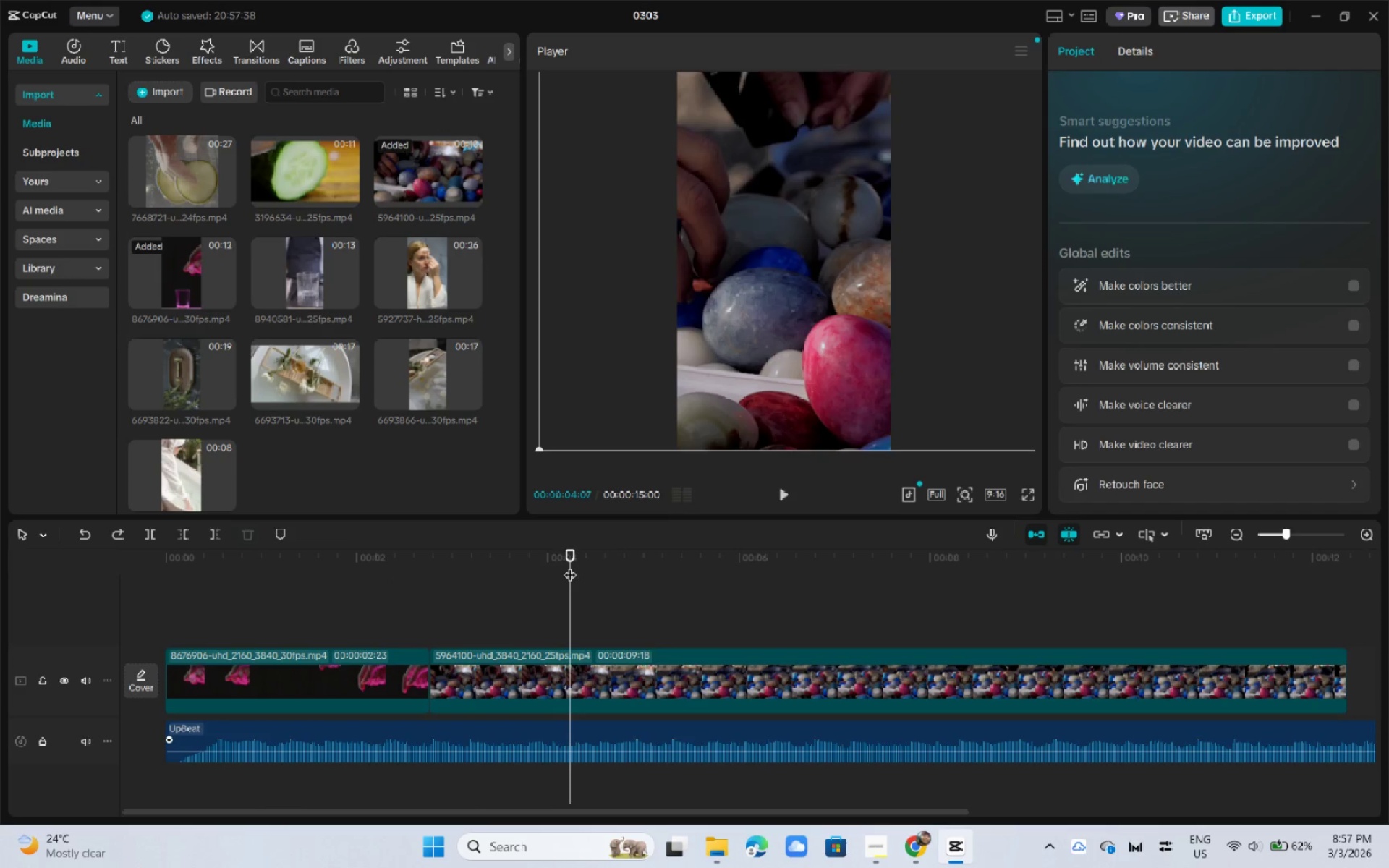 
key(Space)
 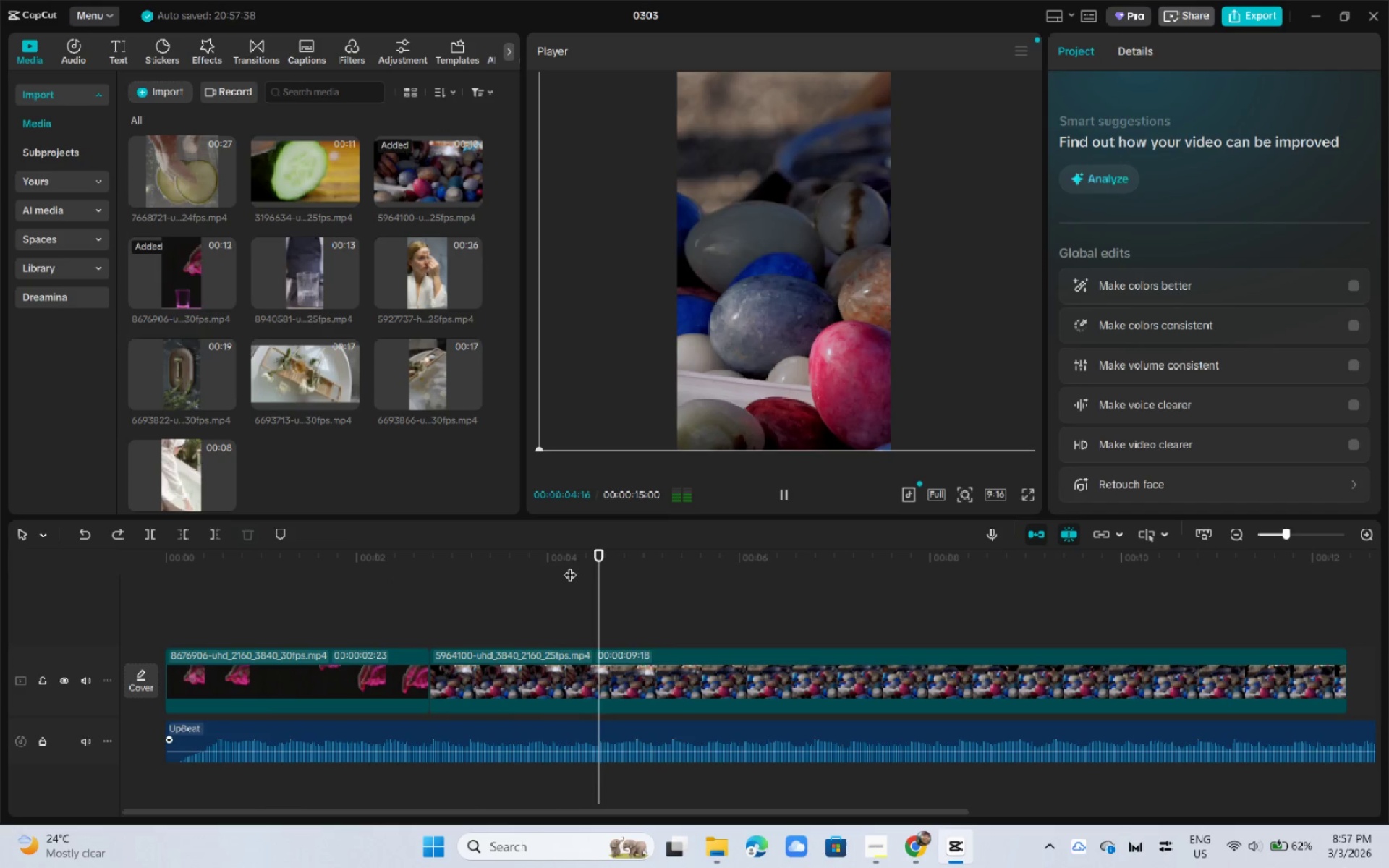 
key(Space)
 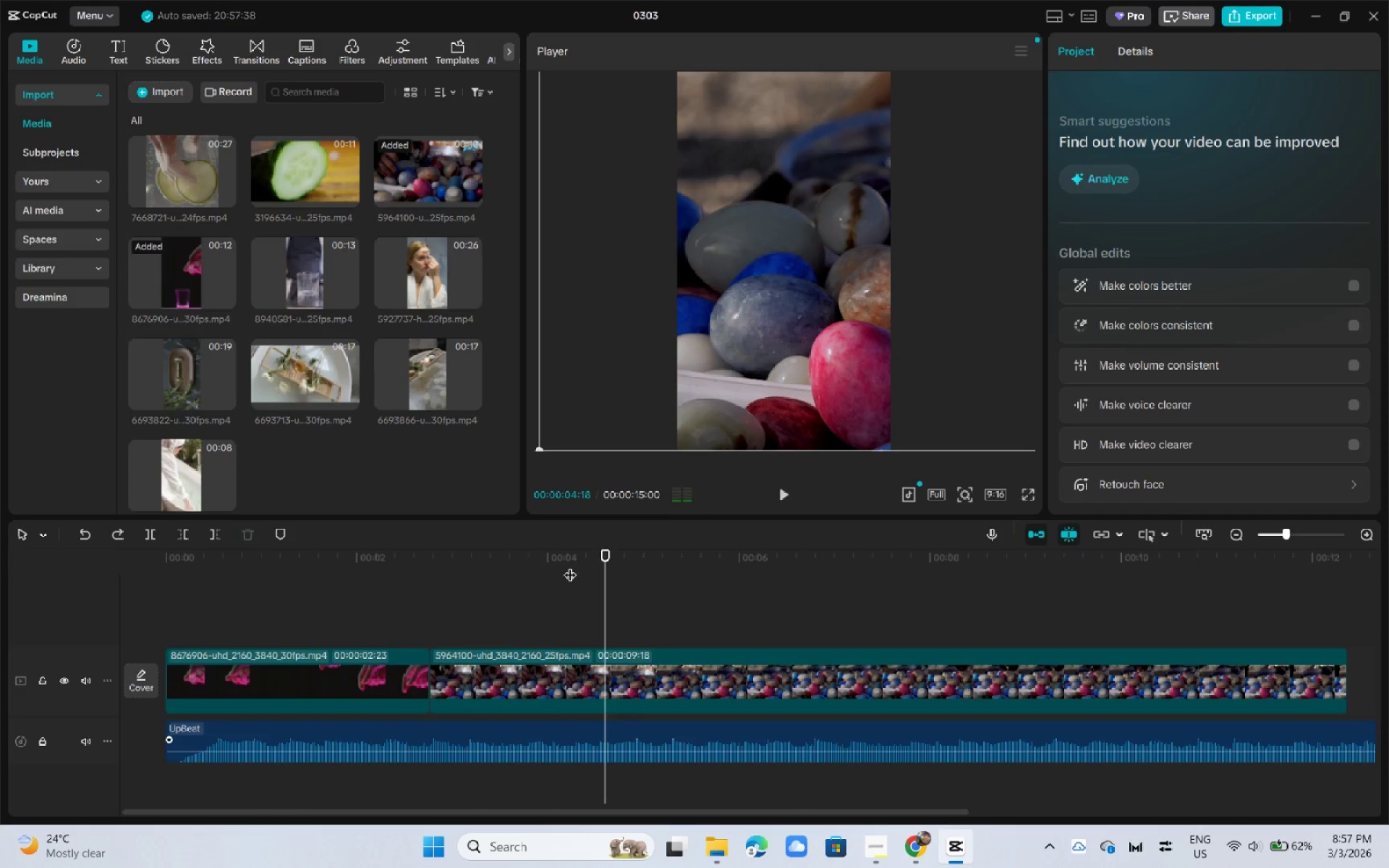 
left_click([570, 566])
 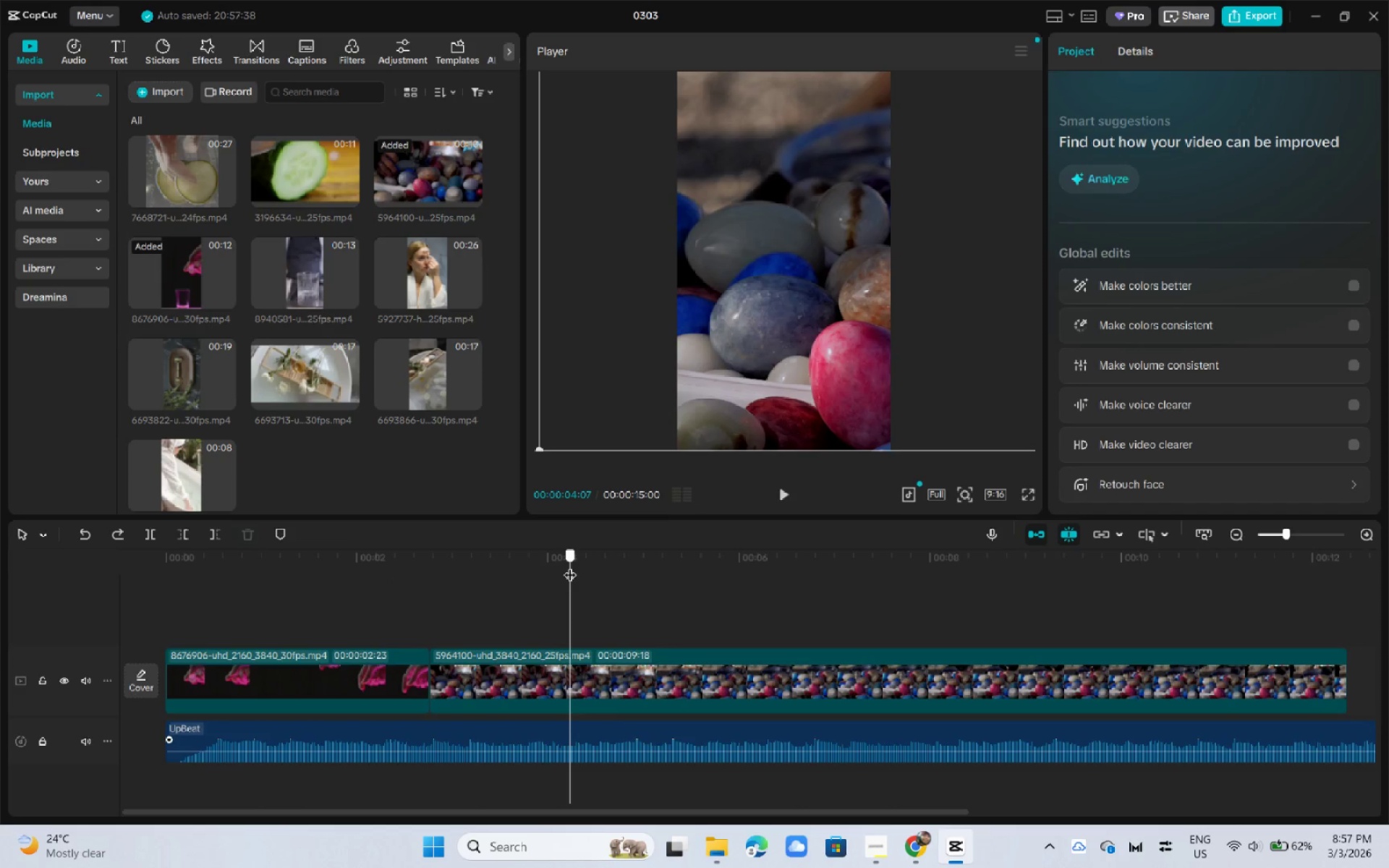 
key(Space)
 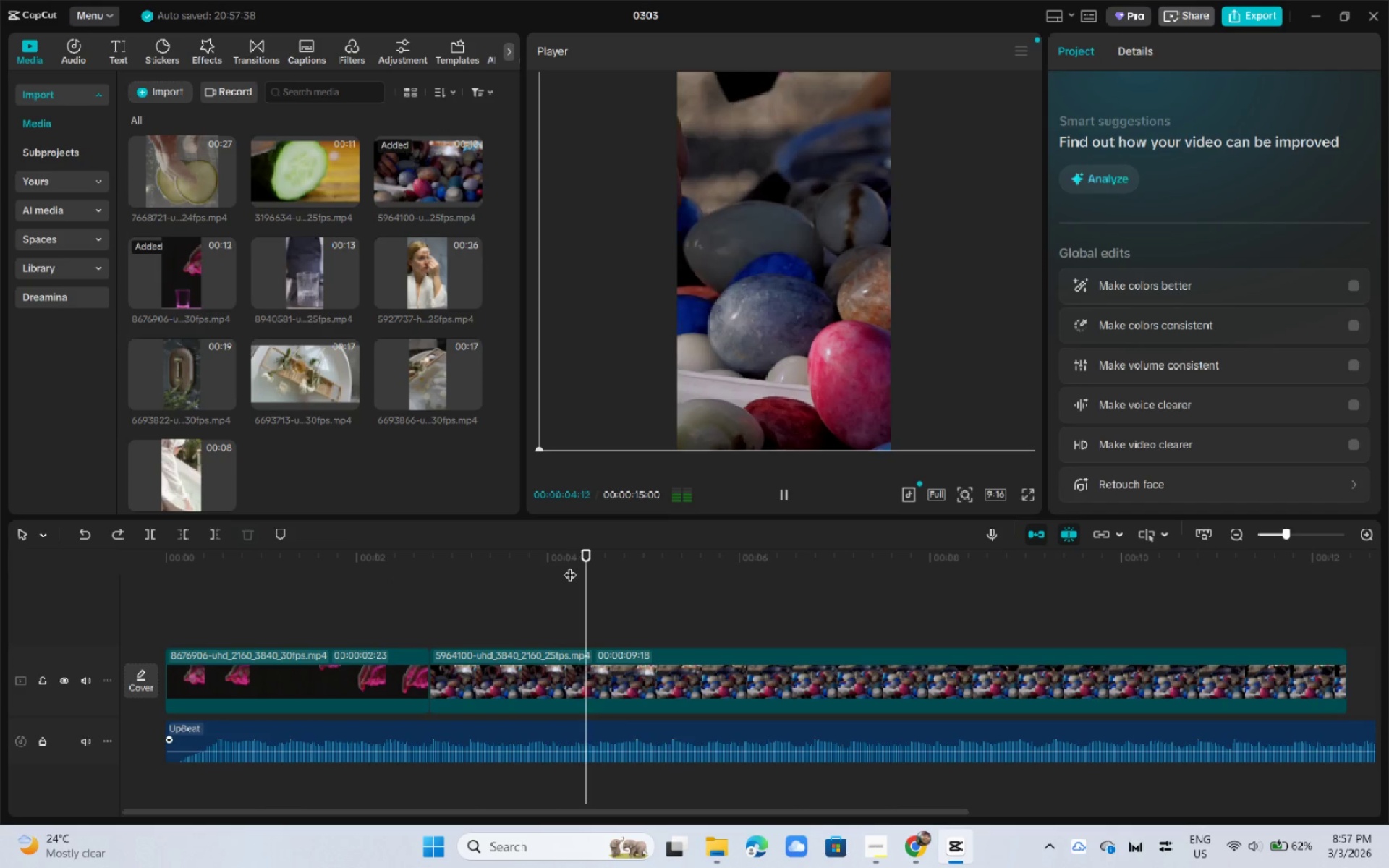 
key(Space)
 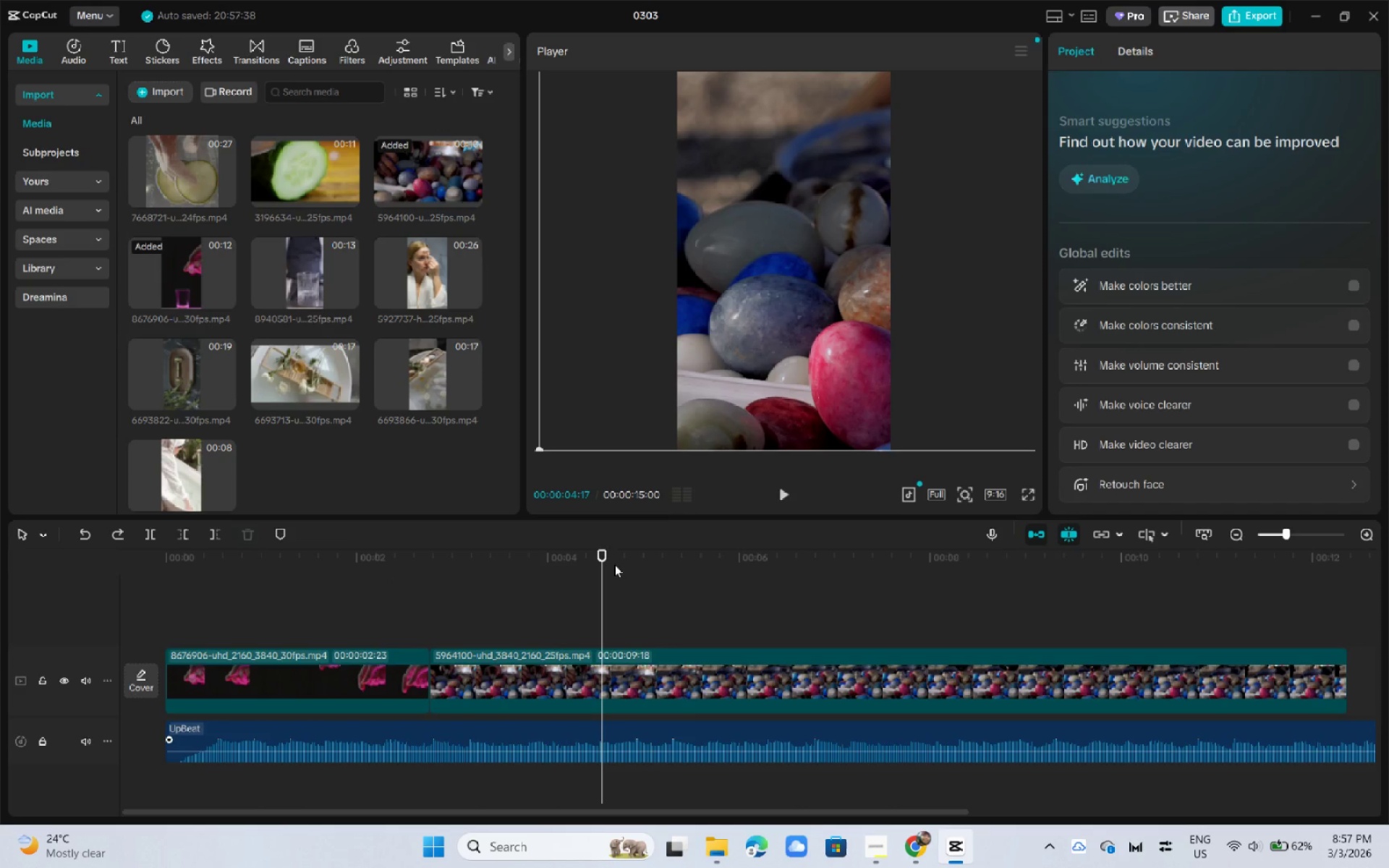 
left_click_drag(start_coordinate=[610, 562], to_coordinate=[596, 562])
 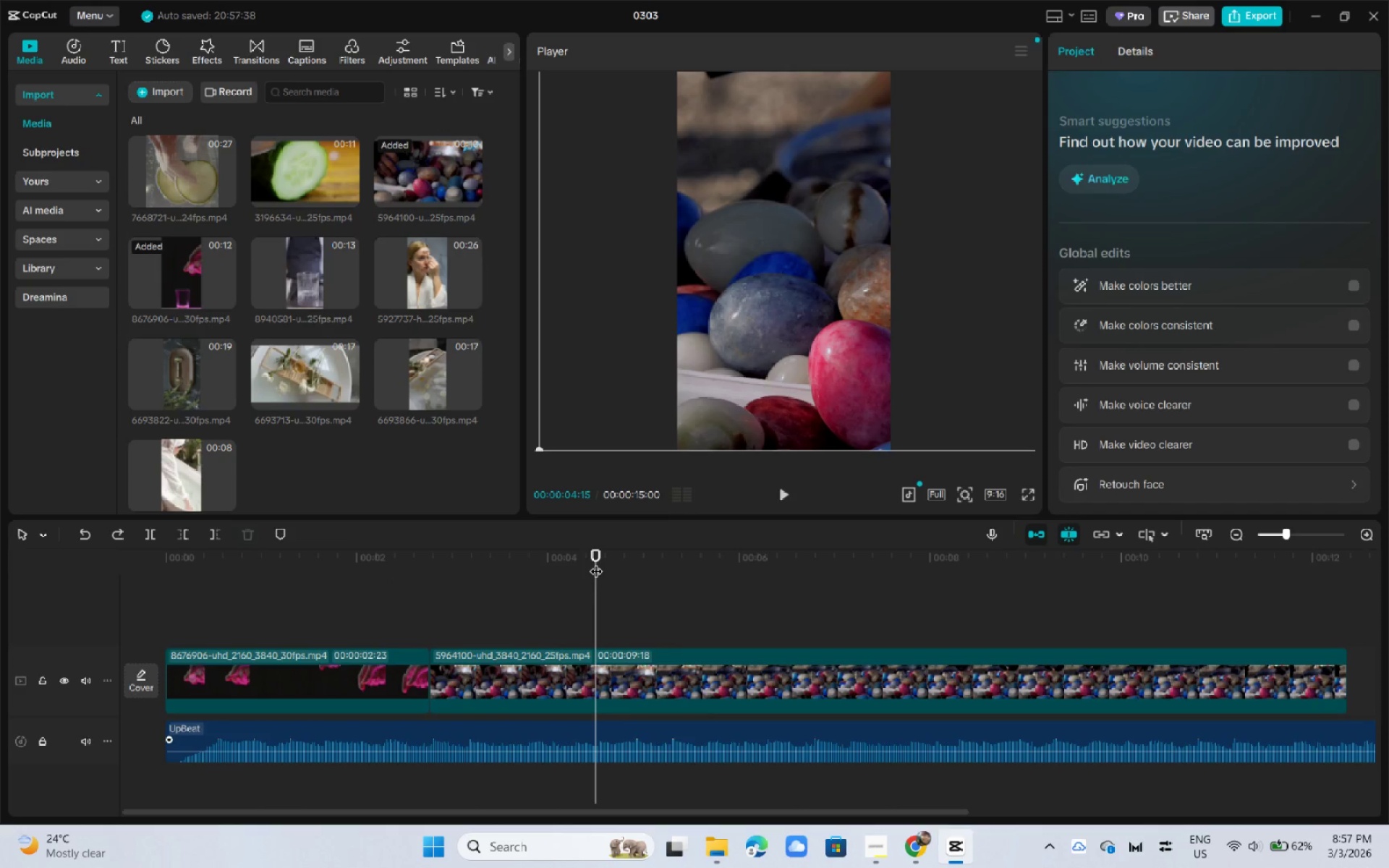 
hold_key(key=ControlLeft, duration=1.05)
 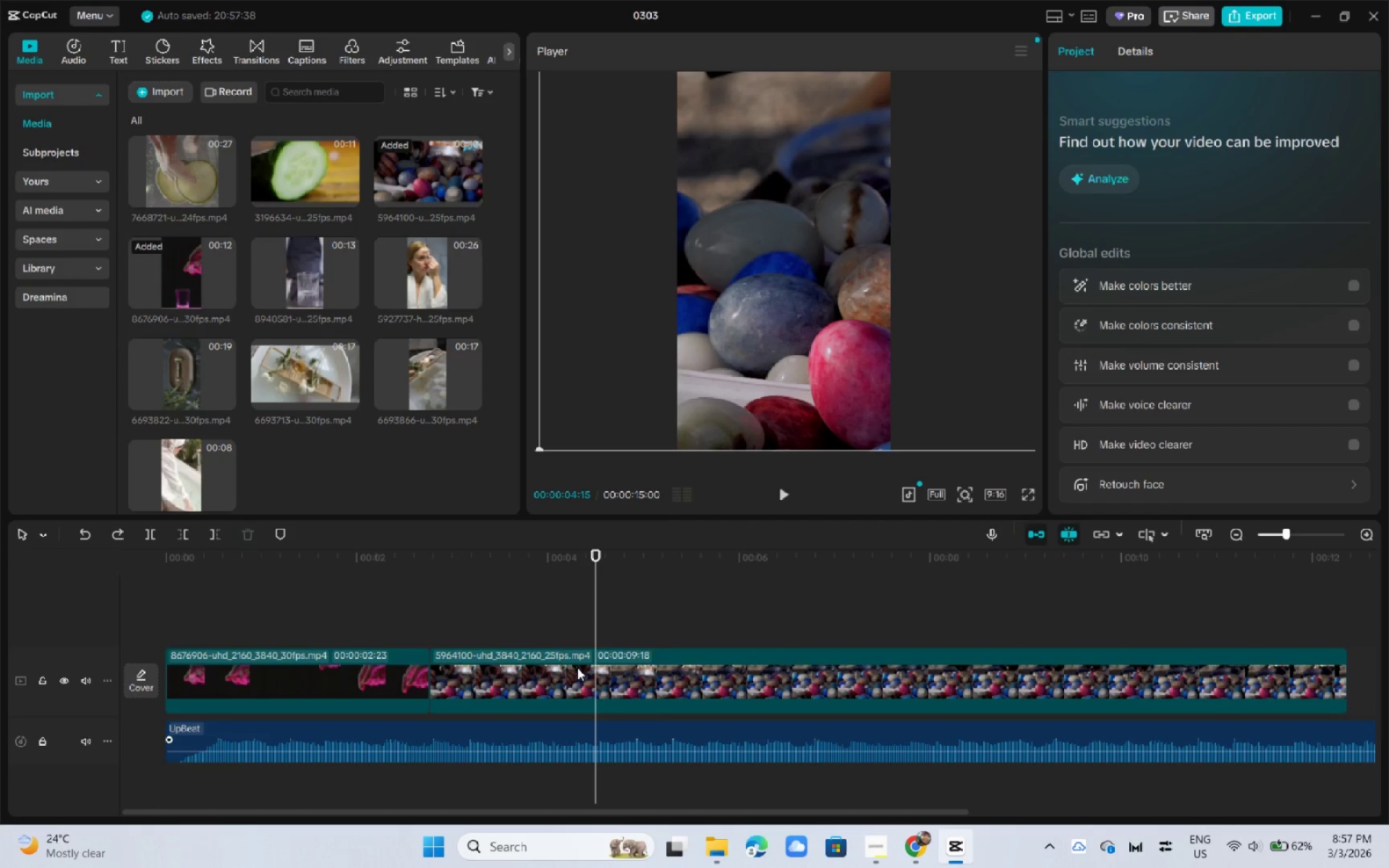 
left_click([577, 668])
 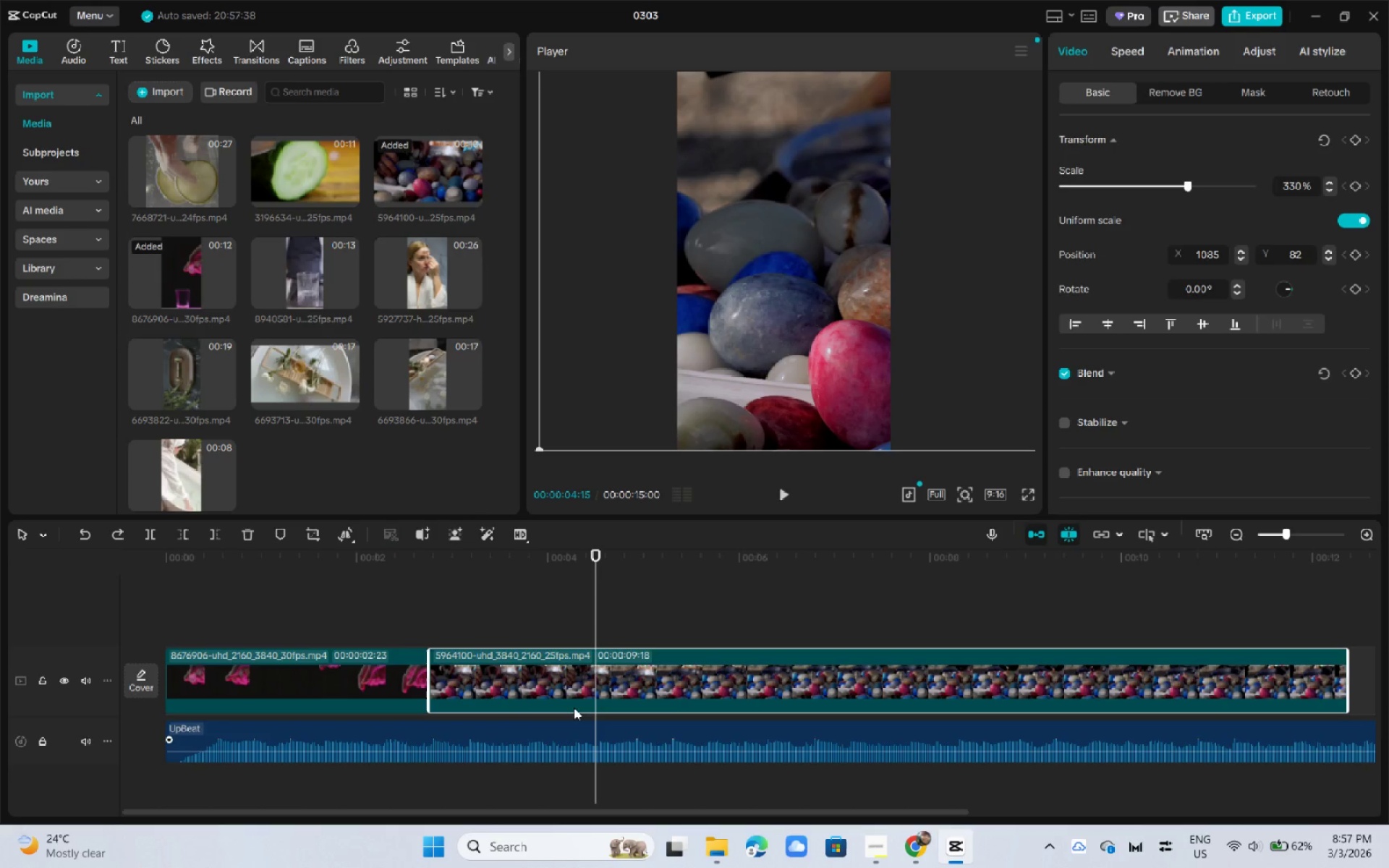 
key(Control+B)
 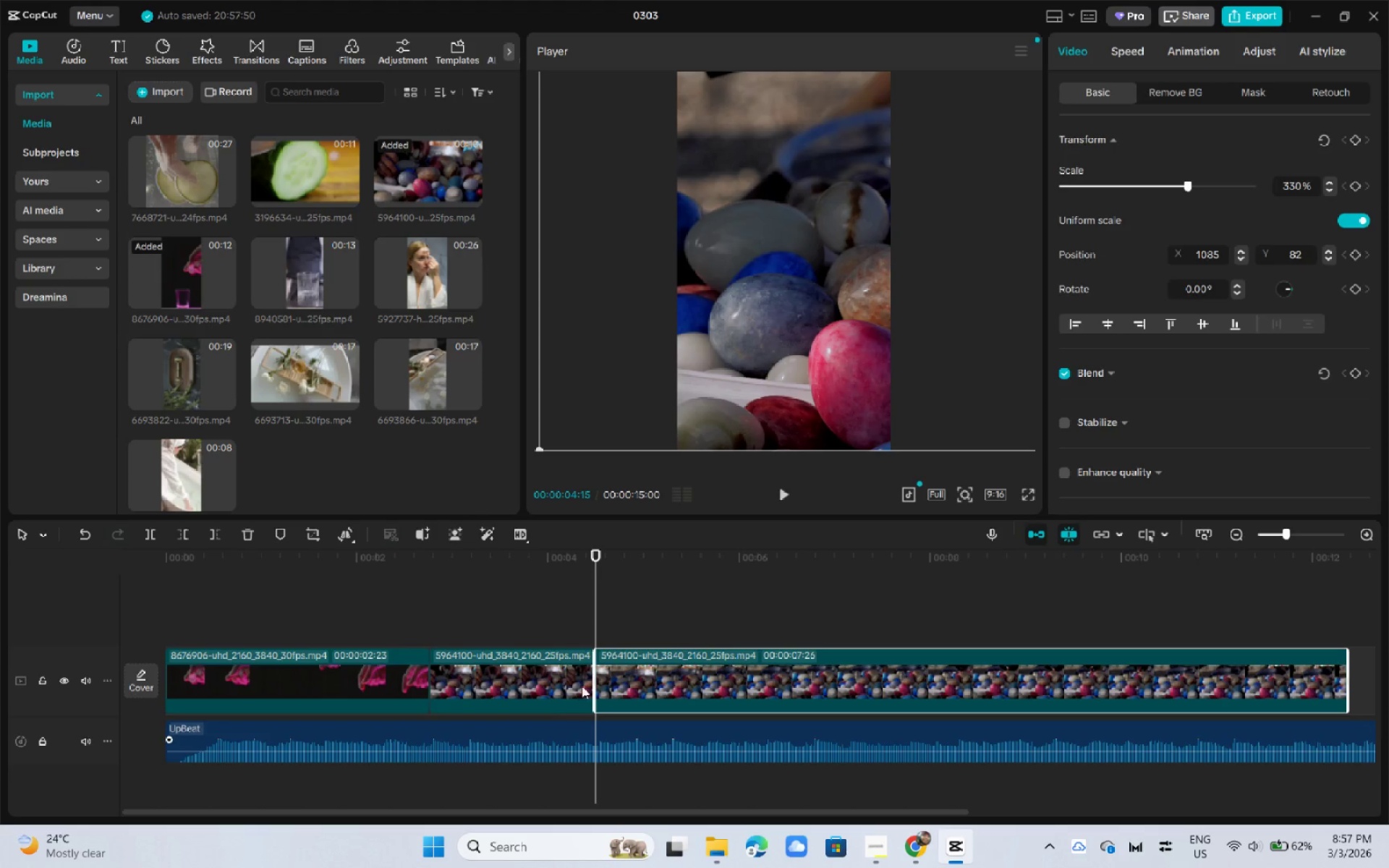 
left_click([660, 685])
 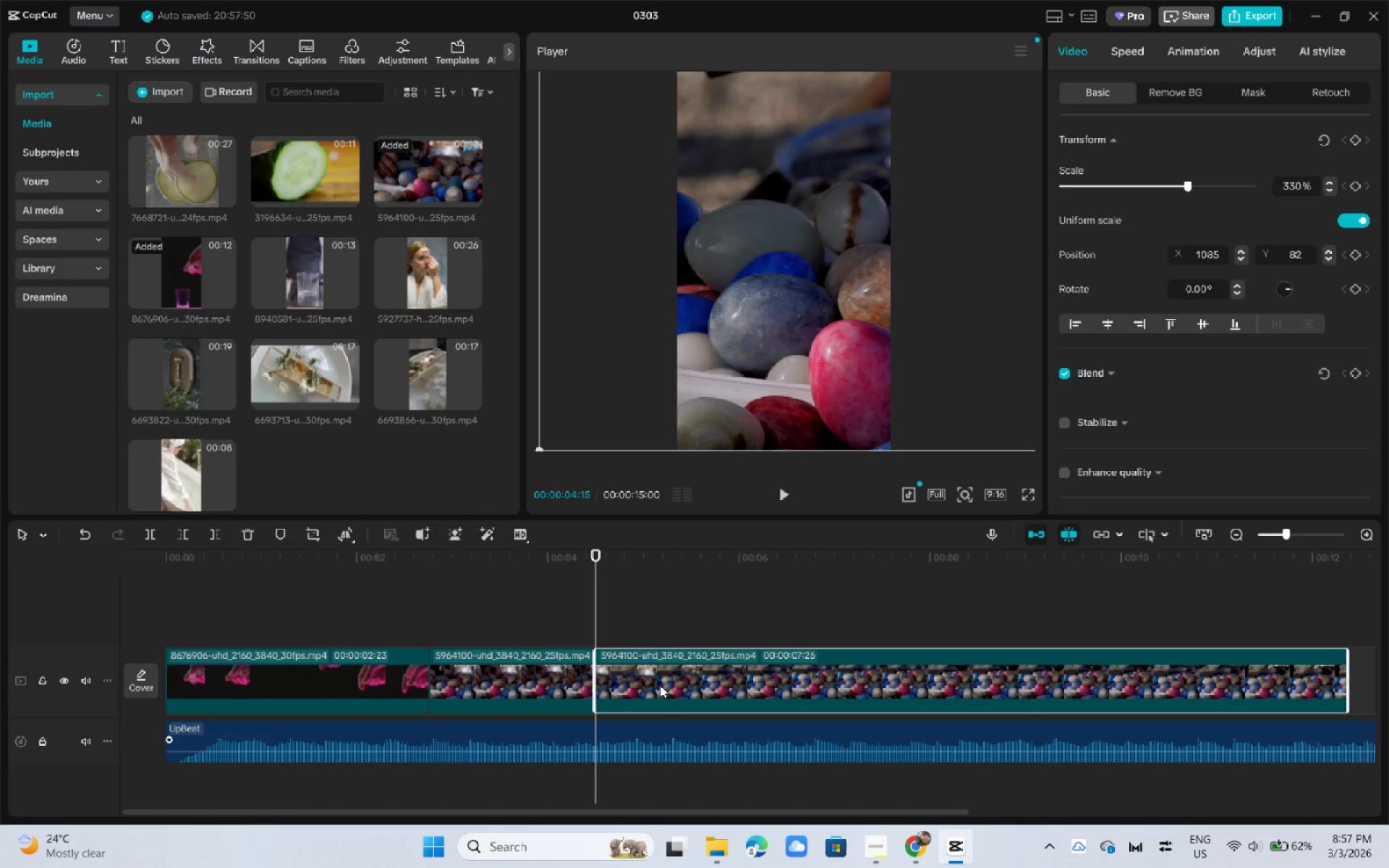 
key(Delete)
 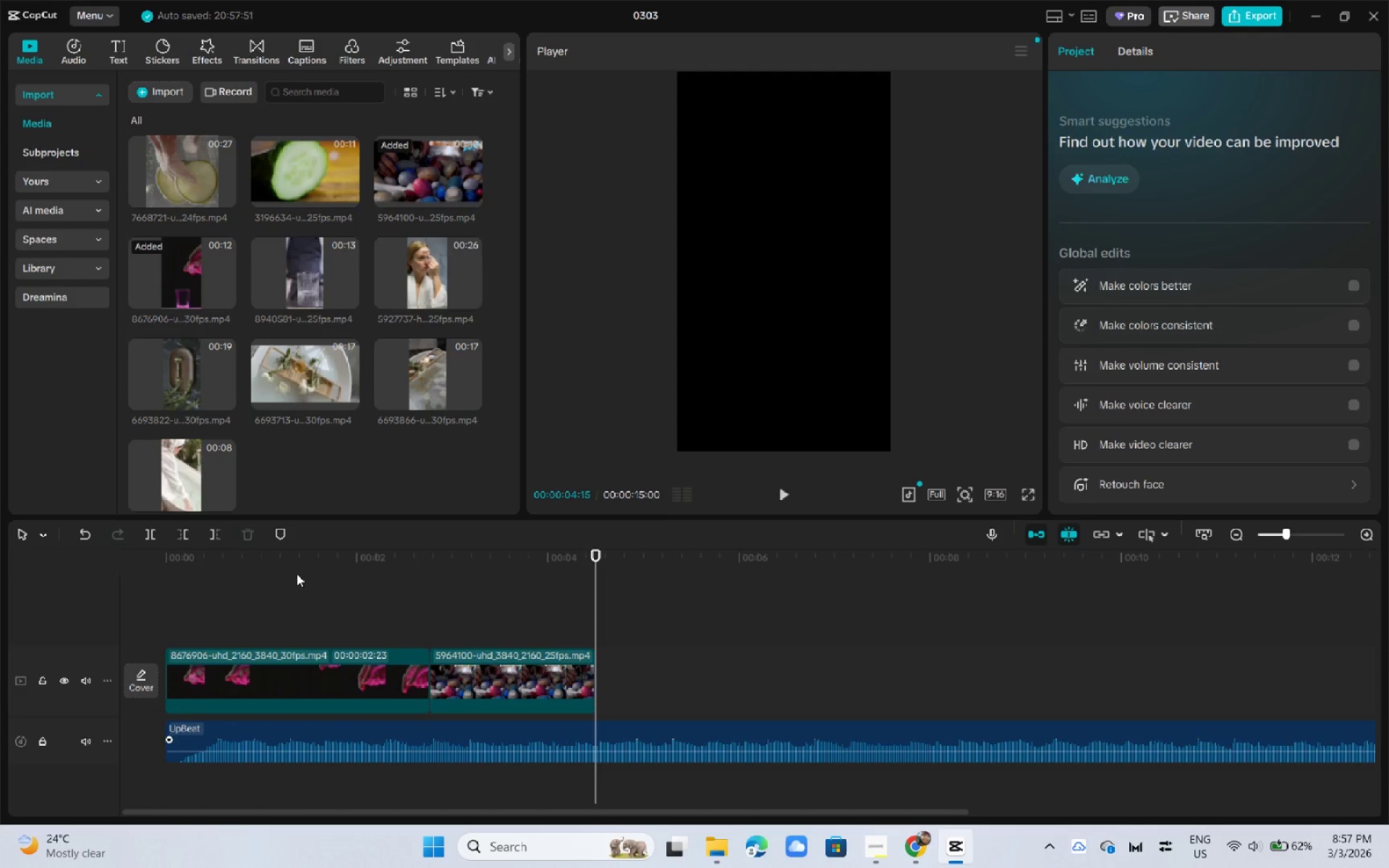 
left_click_drag(start_coordinate=[249, 560], to_coordinate=[45, 558])
 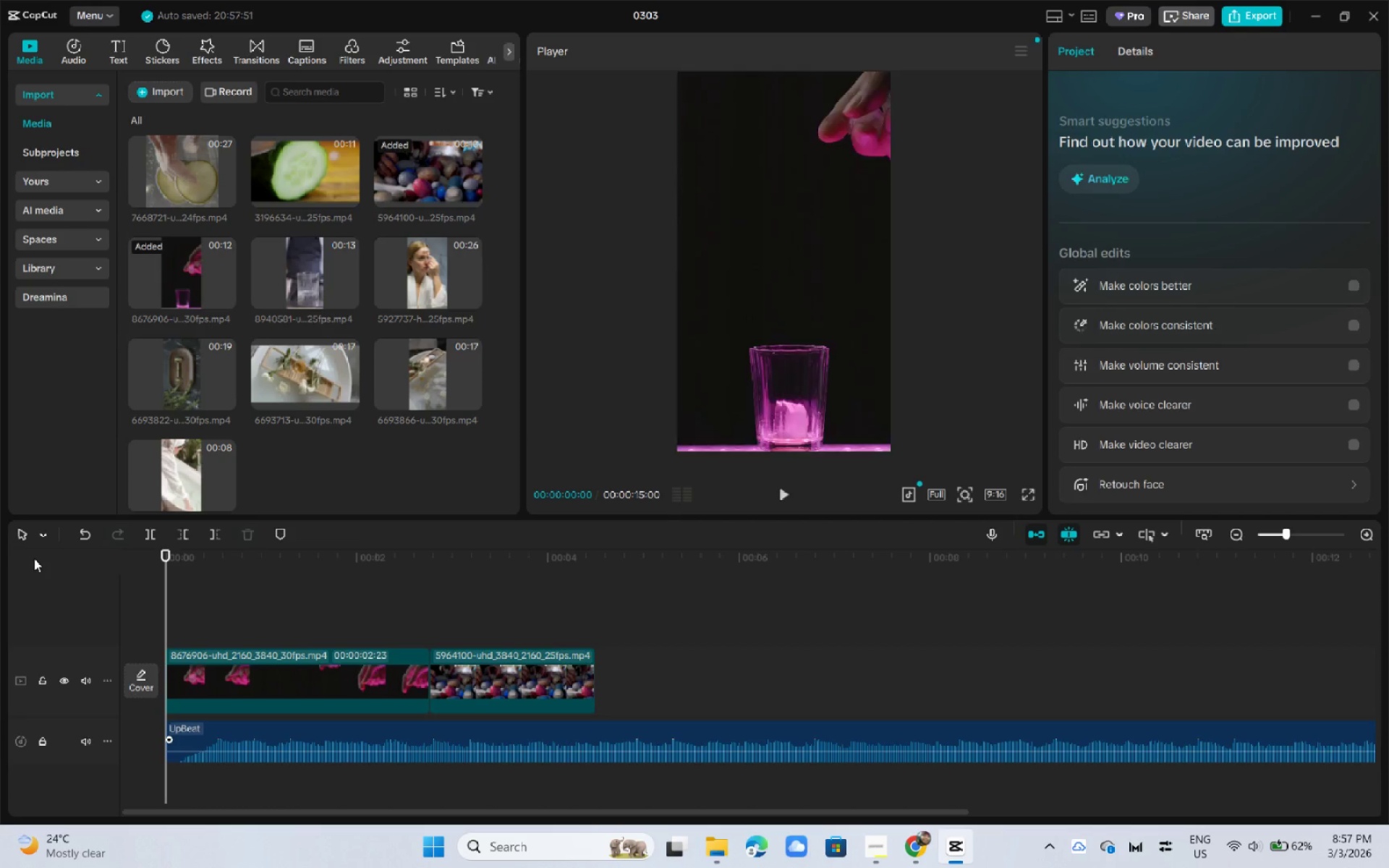 
key(Space)
 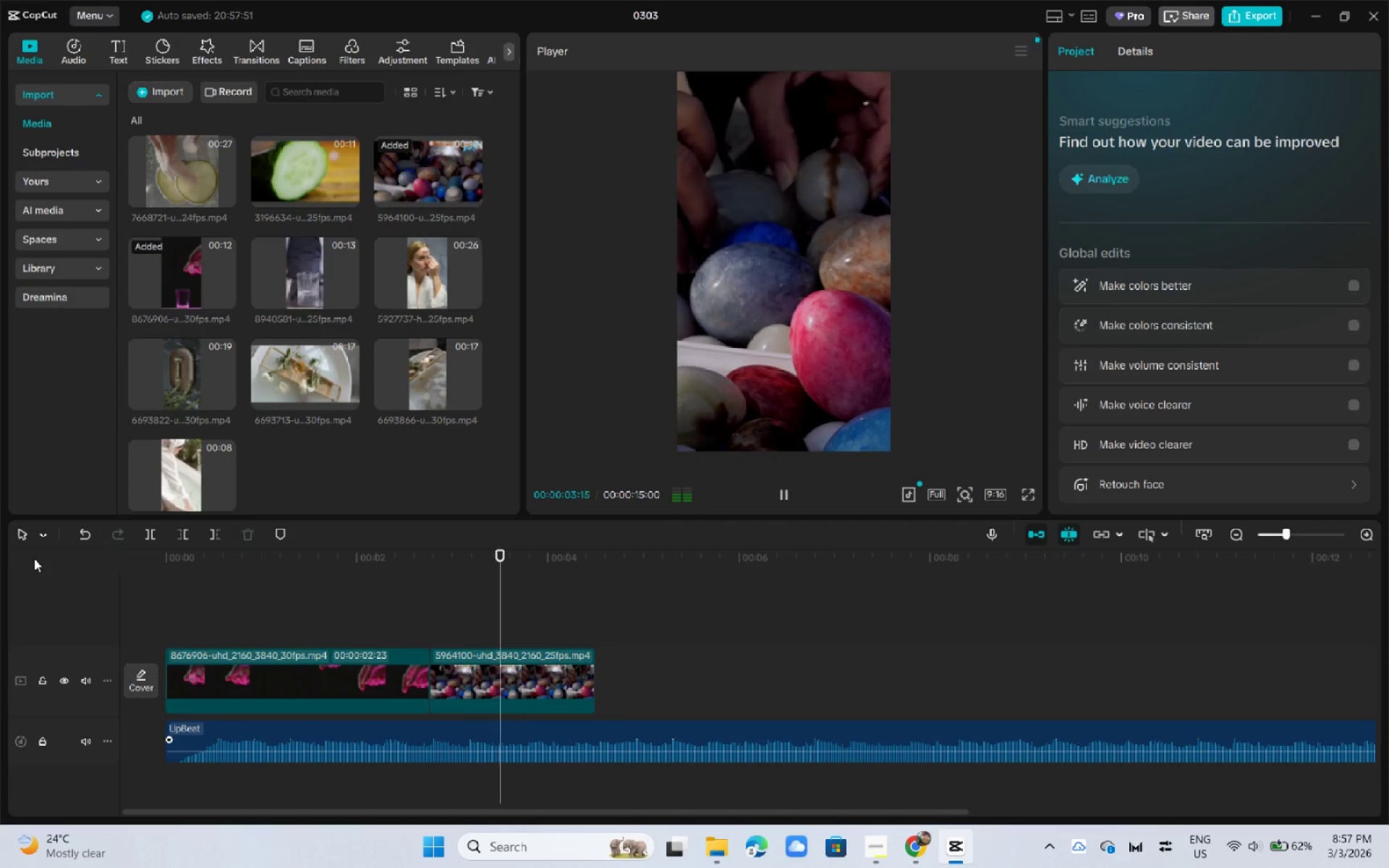 
key(Space)
 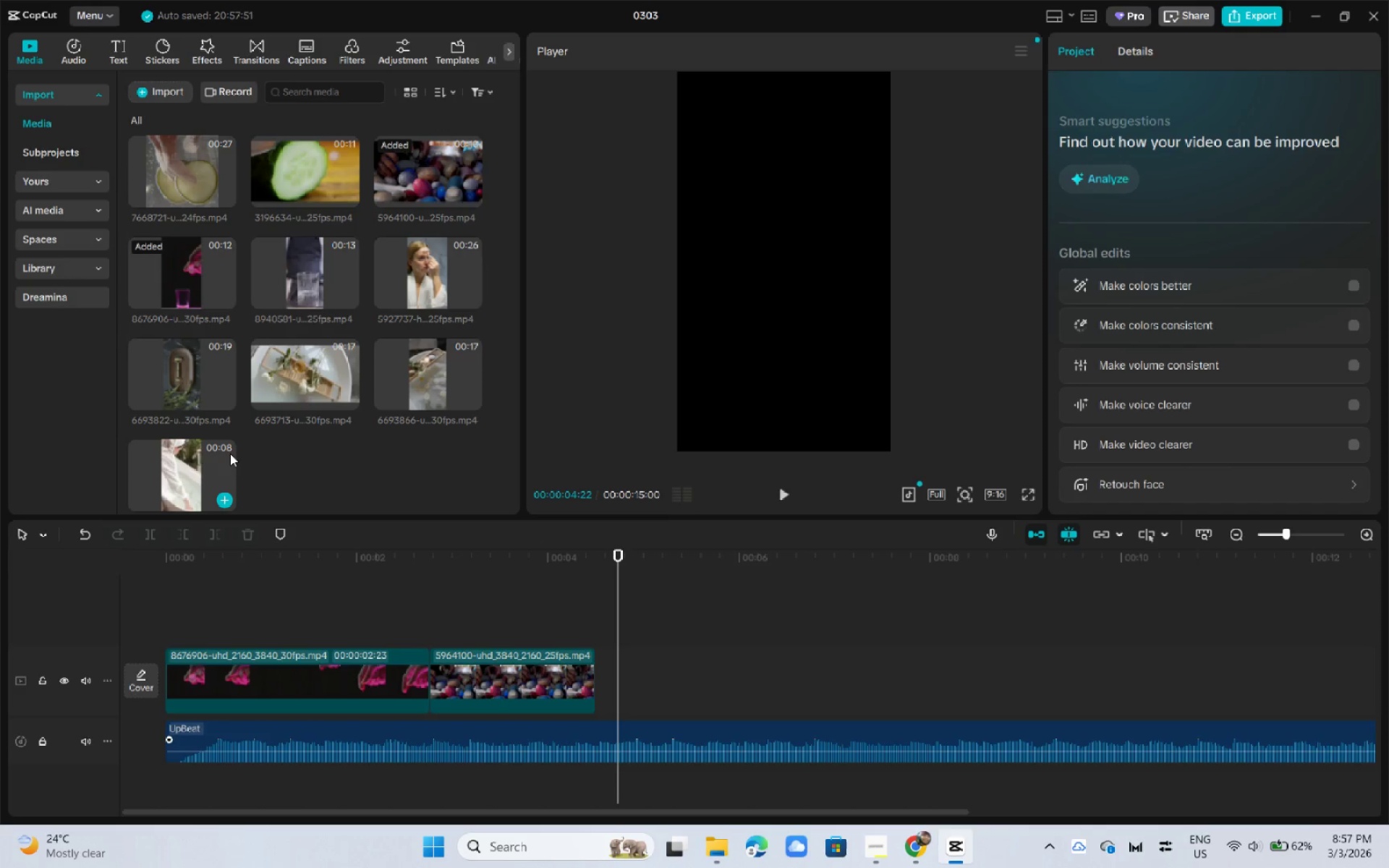 
left_click_drag(start_coordinate=[282, 182], to_coordinate=[601, 674])
 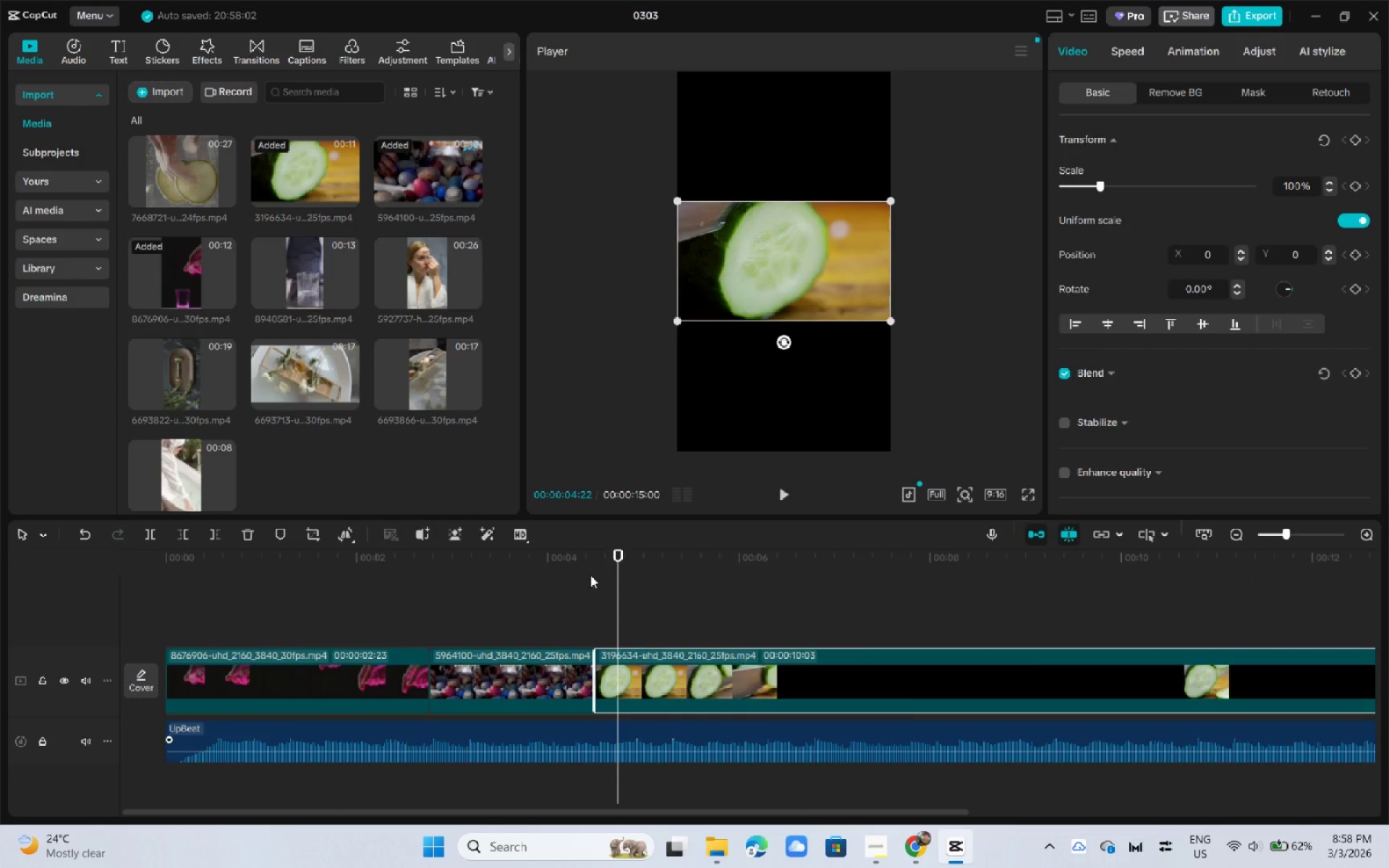 
left_click_drag(start_coordinate=[606, 565], to_coordinate=[554, 576])
 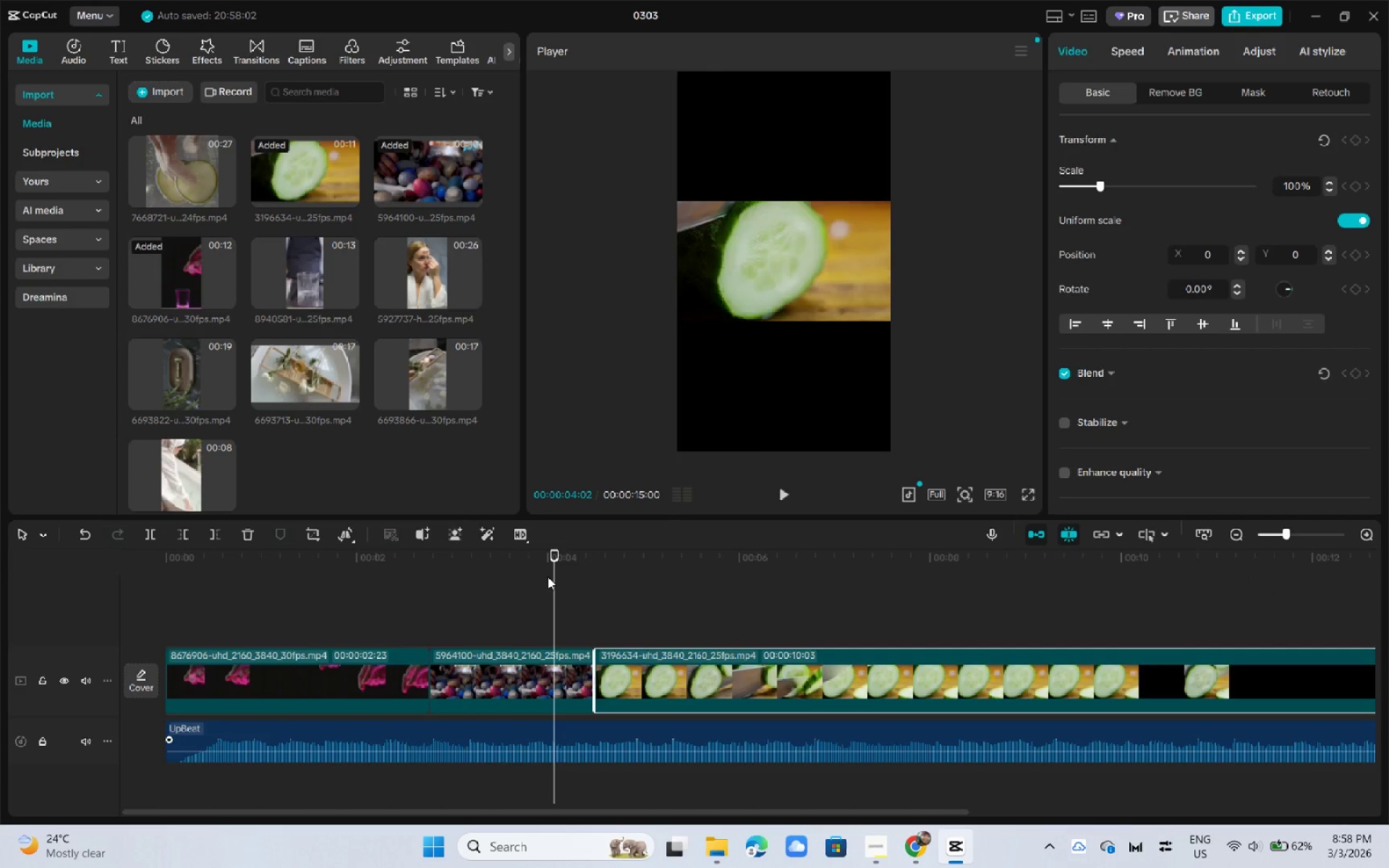 
key(Space)
 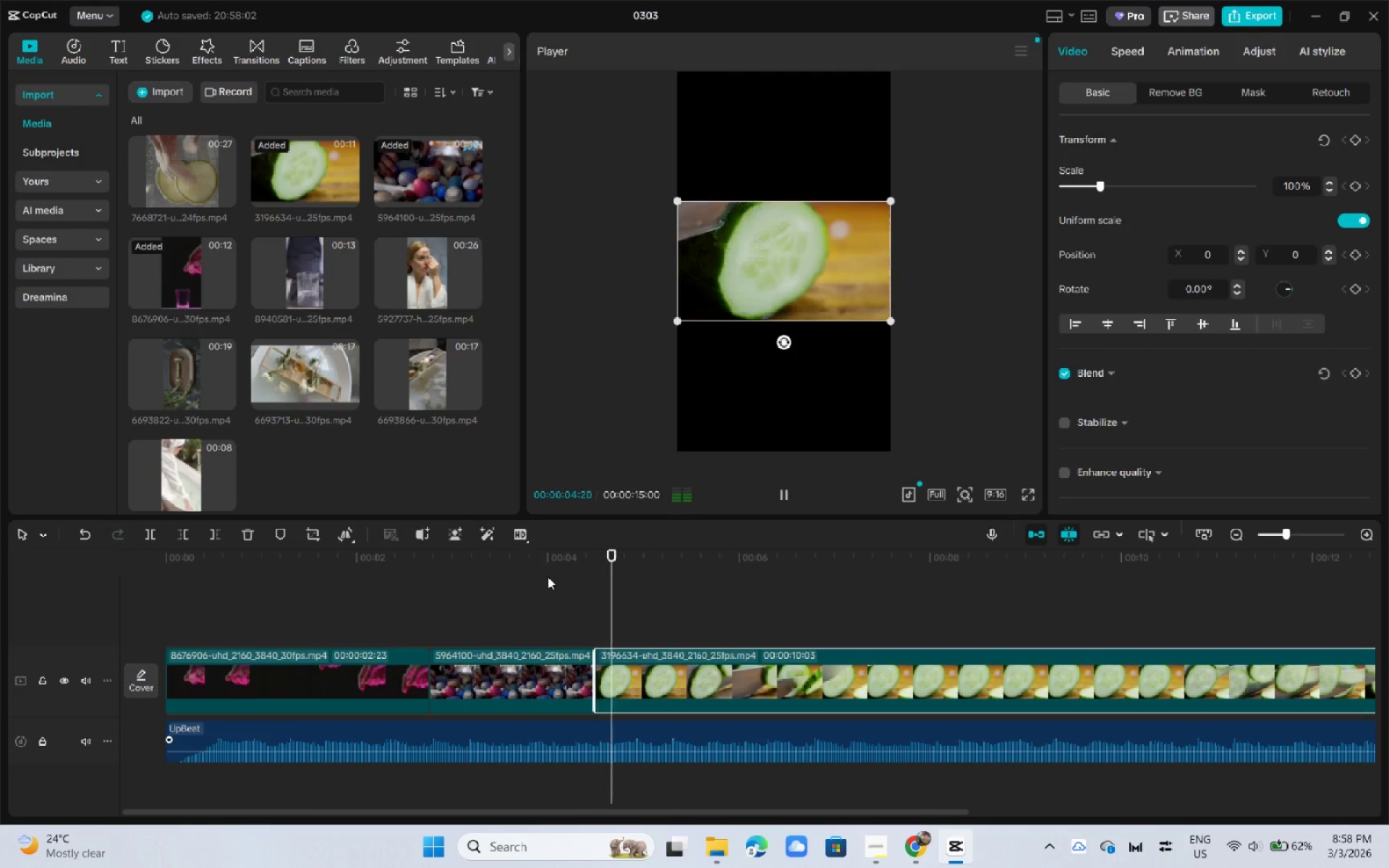 
key(Space)
 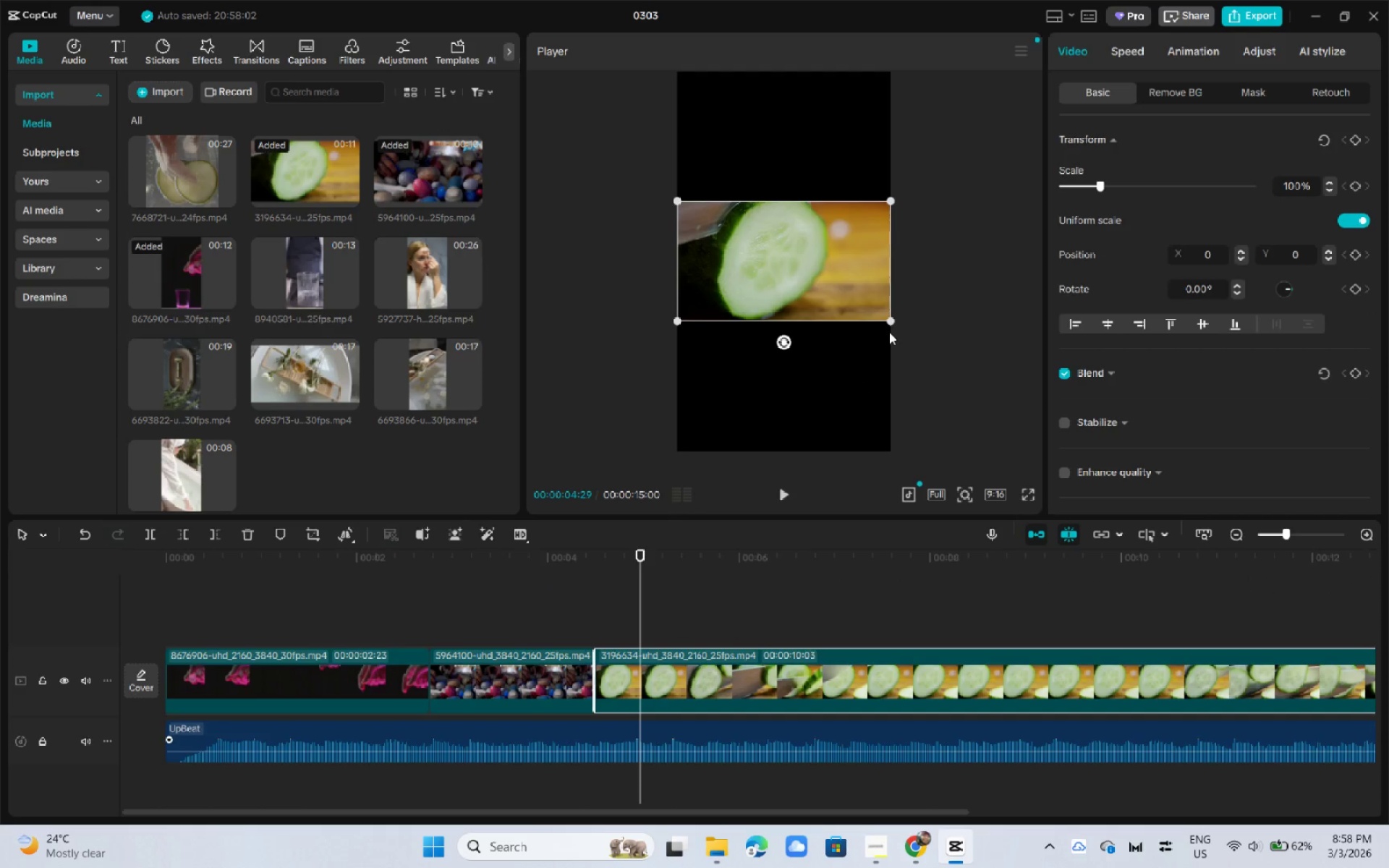 
left_click_drag(start_coordinate=[892, 323], to_coordinate=[1181, 620])
 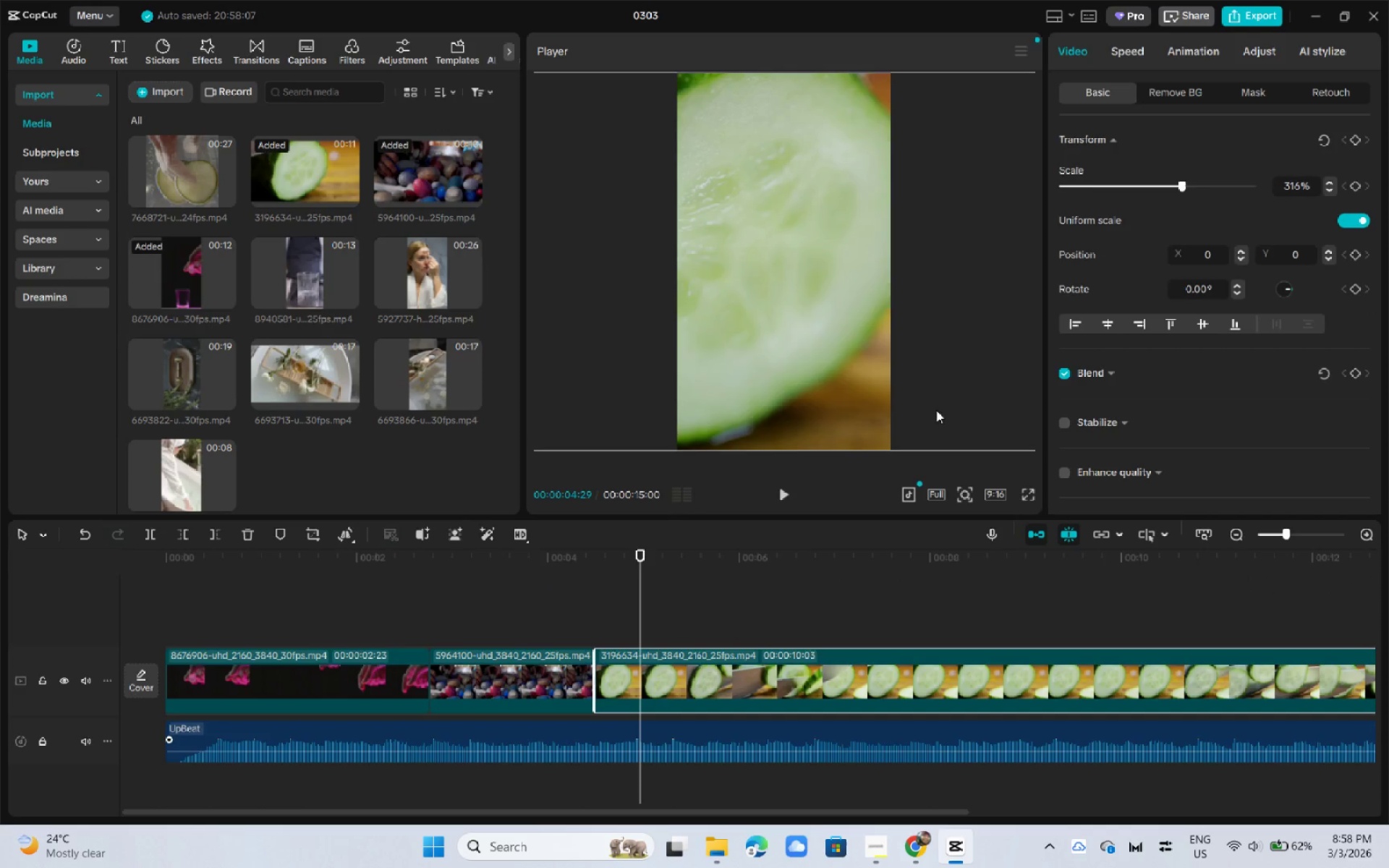 
left_click_drag(start_coordinate=[936, 409], to_coordinate=[1084, 404])
 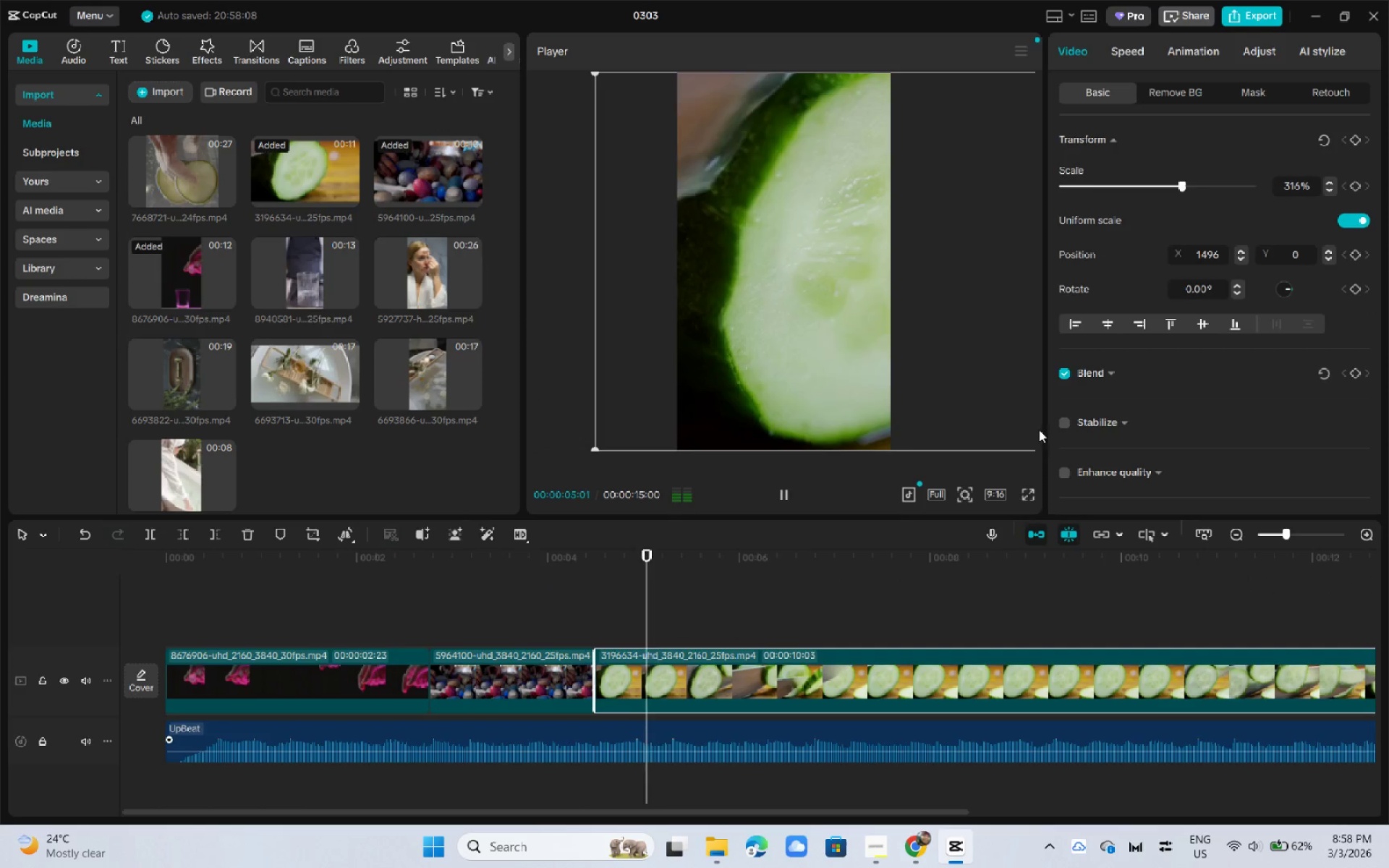 
key(Space)
 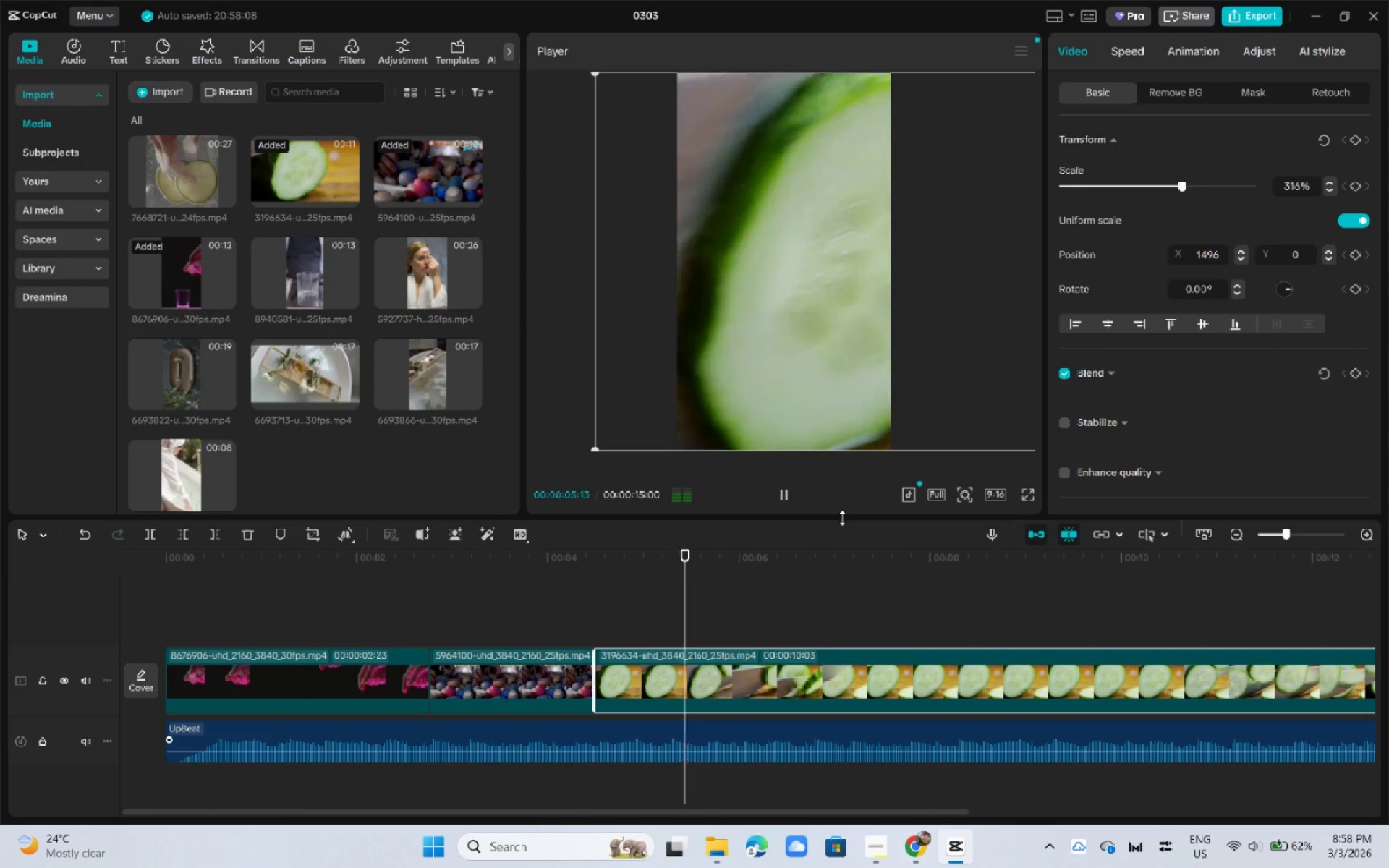 
key(Space)
 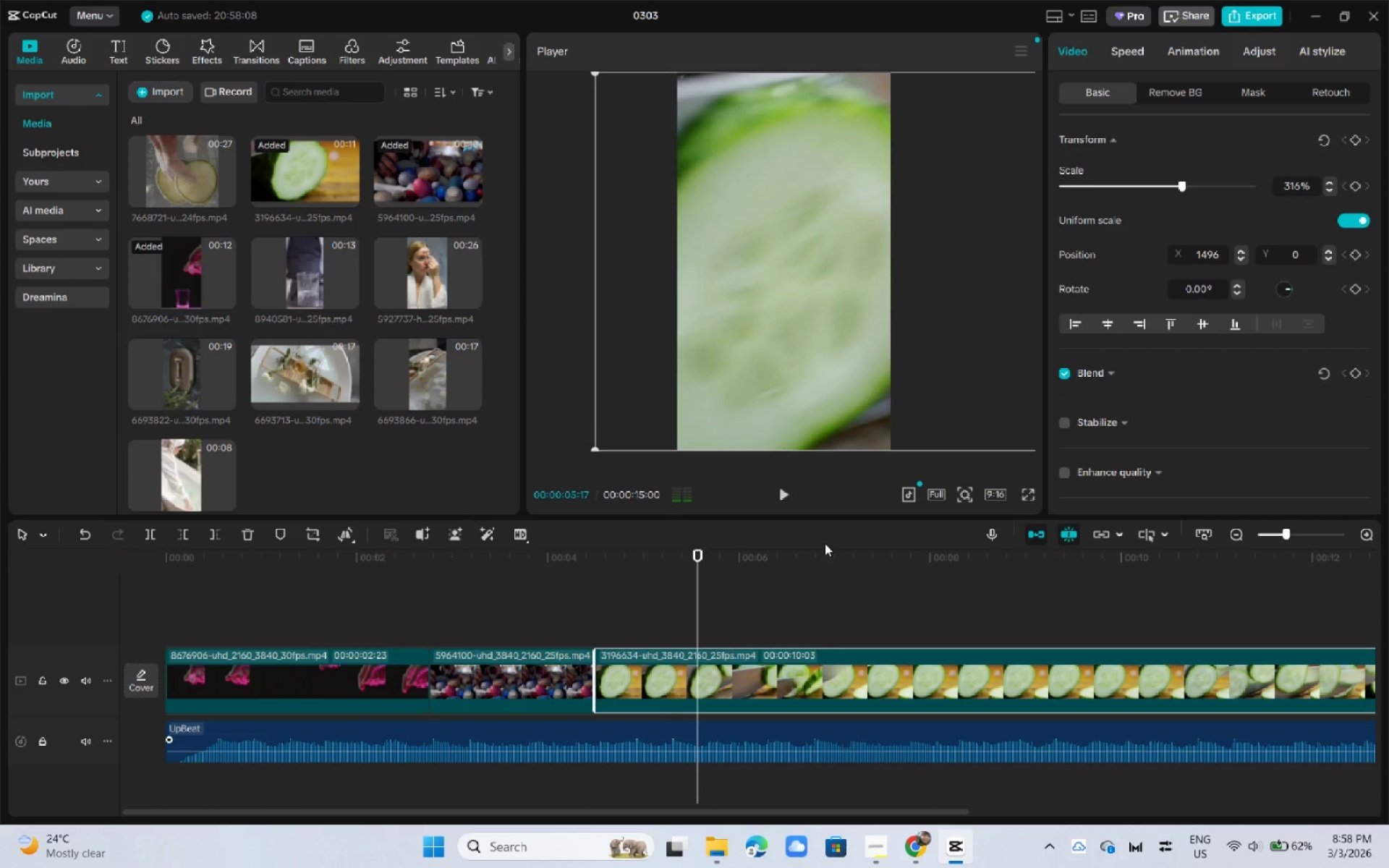 
key(Space)
 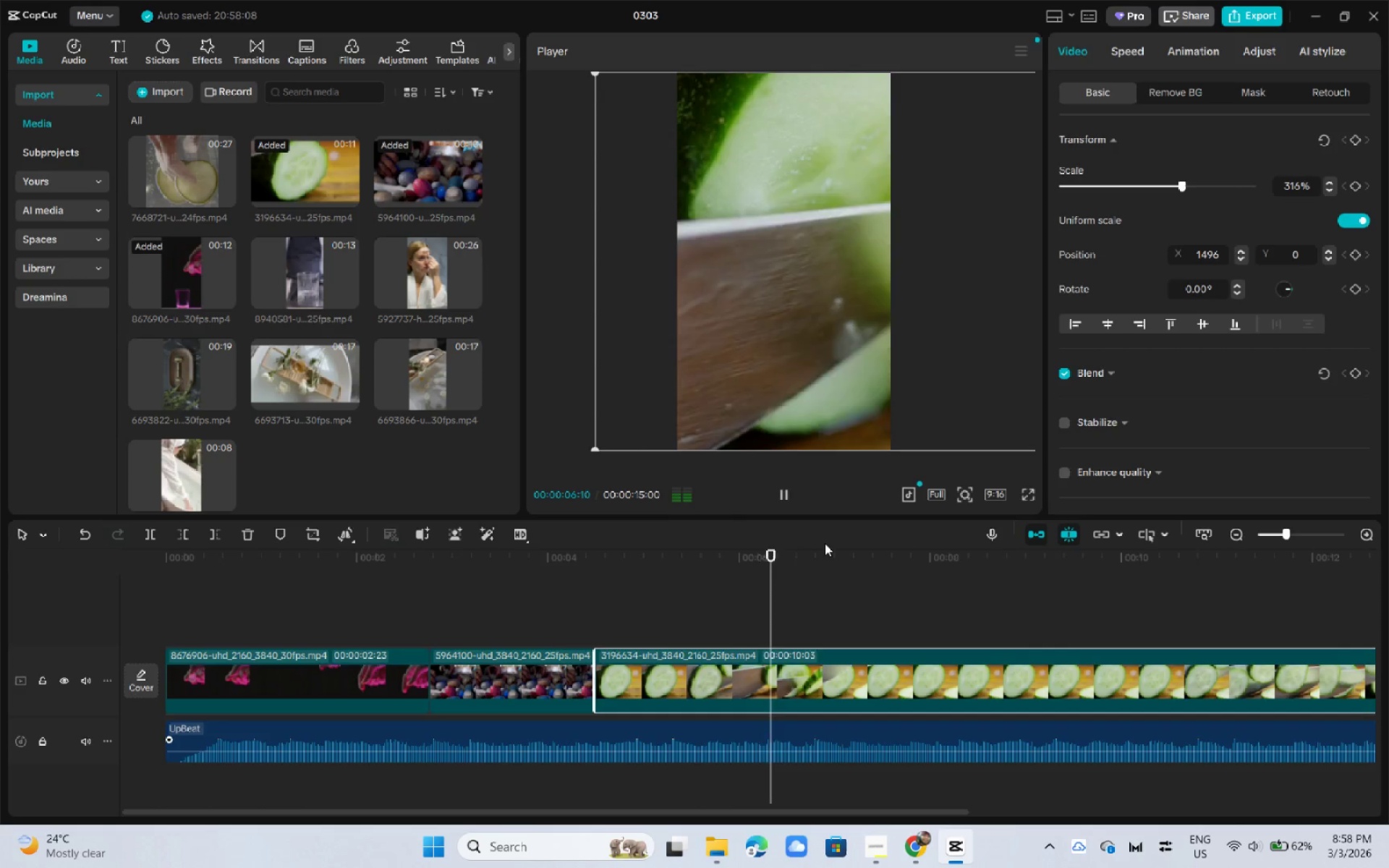 
key(Space)
 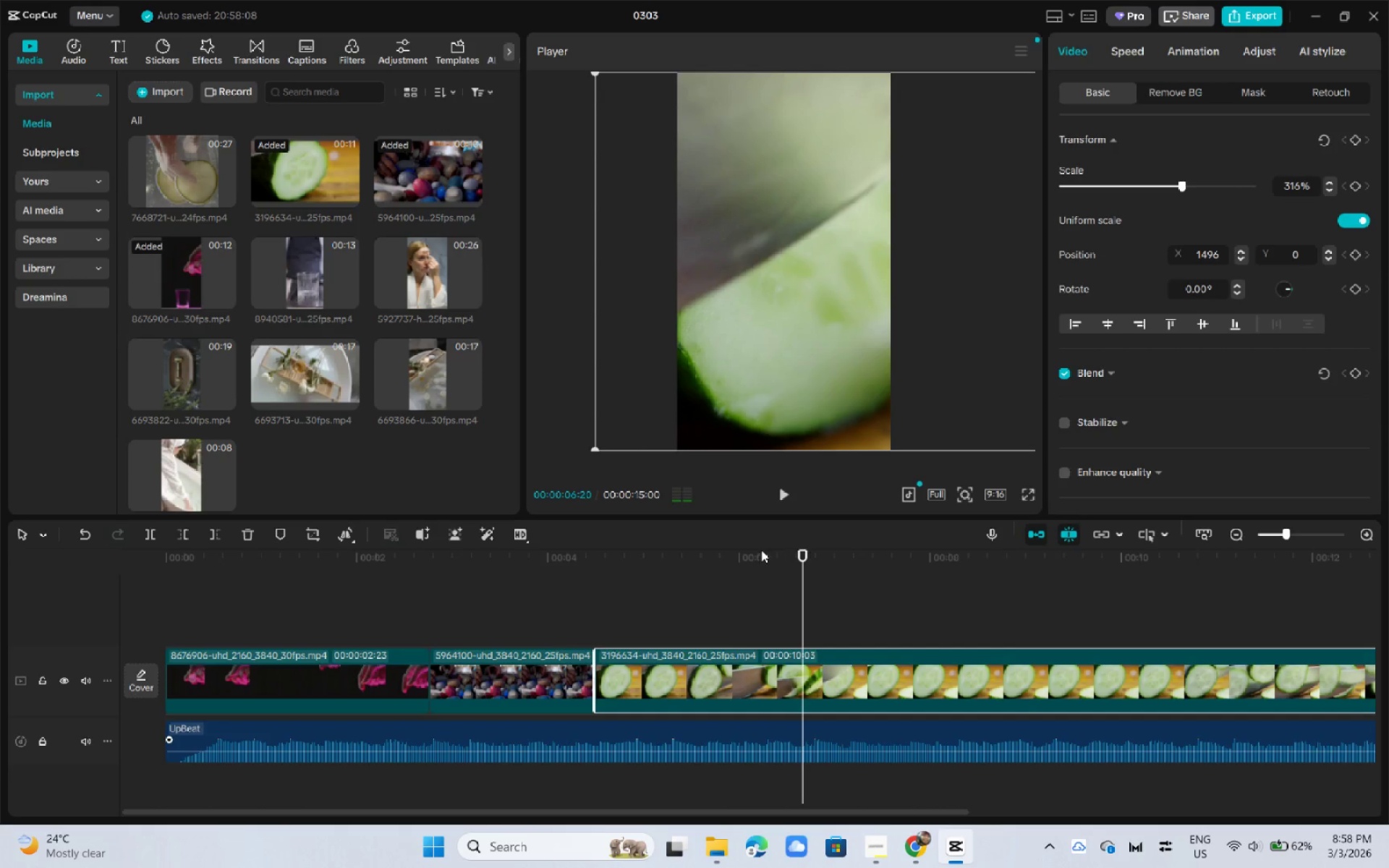 
left_click_drag(start_coordinate=[748, 549], to_coordinate=[615, 561])
 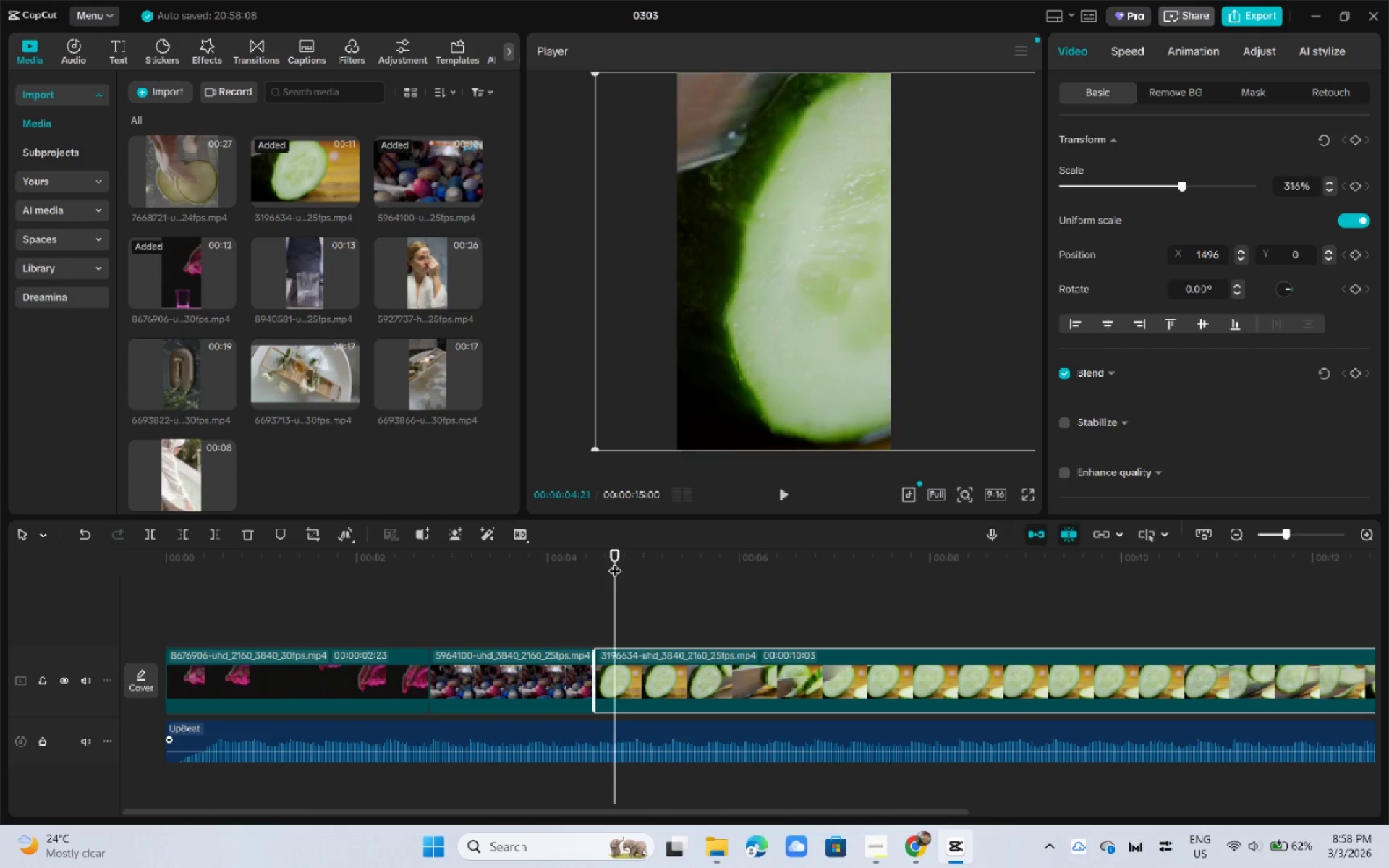 
key(Space)
 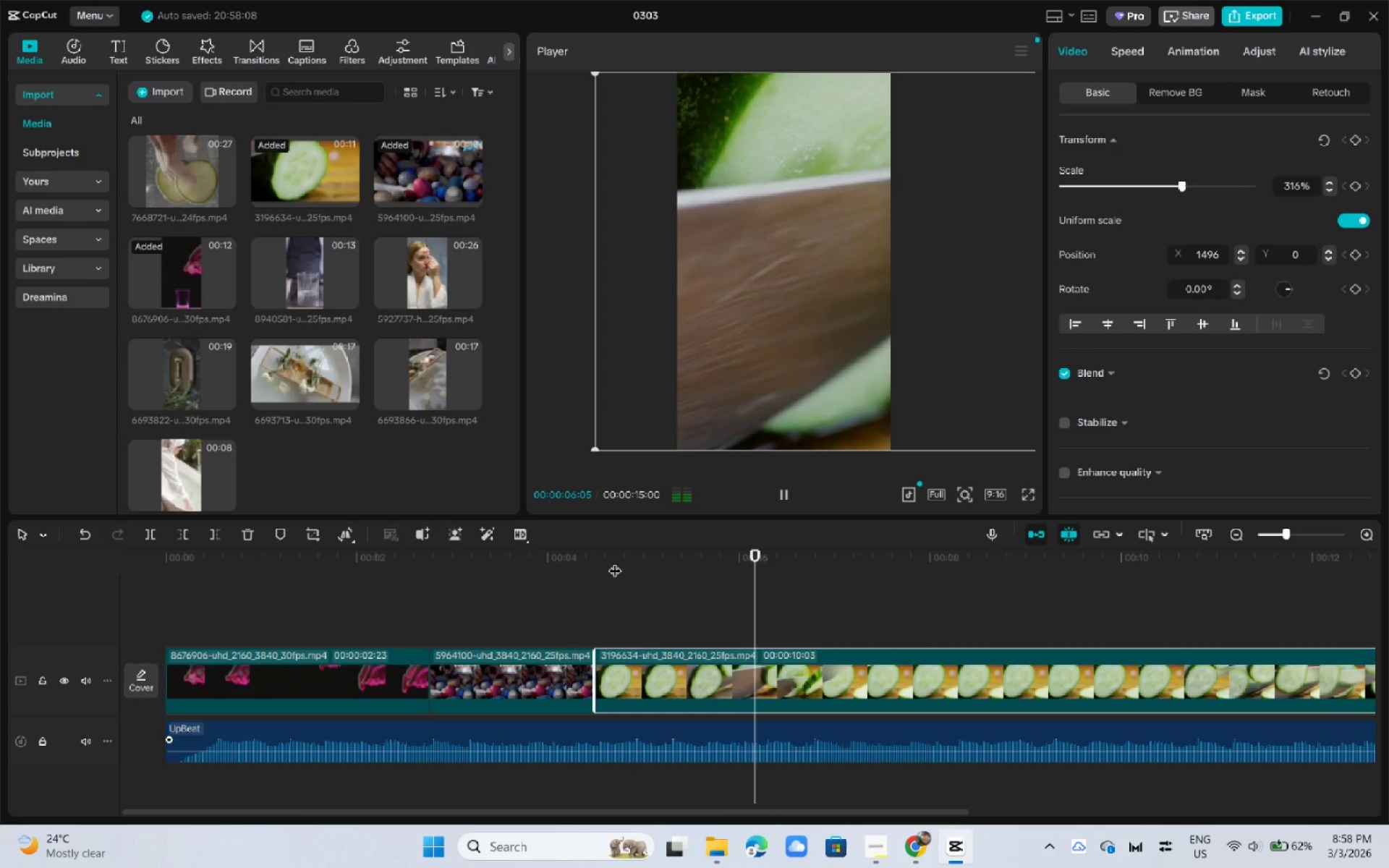 
key(Space)
 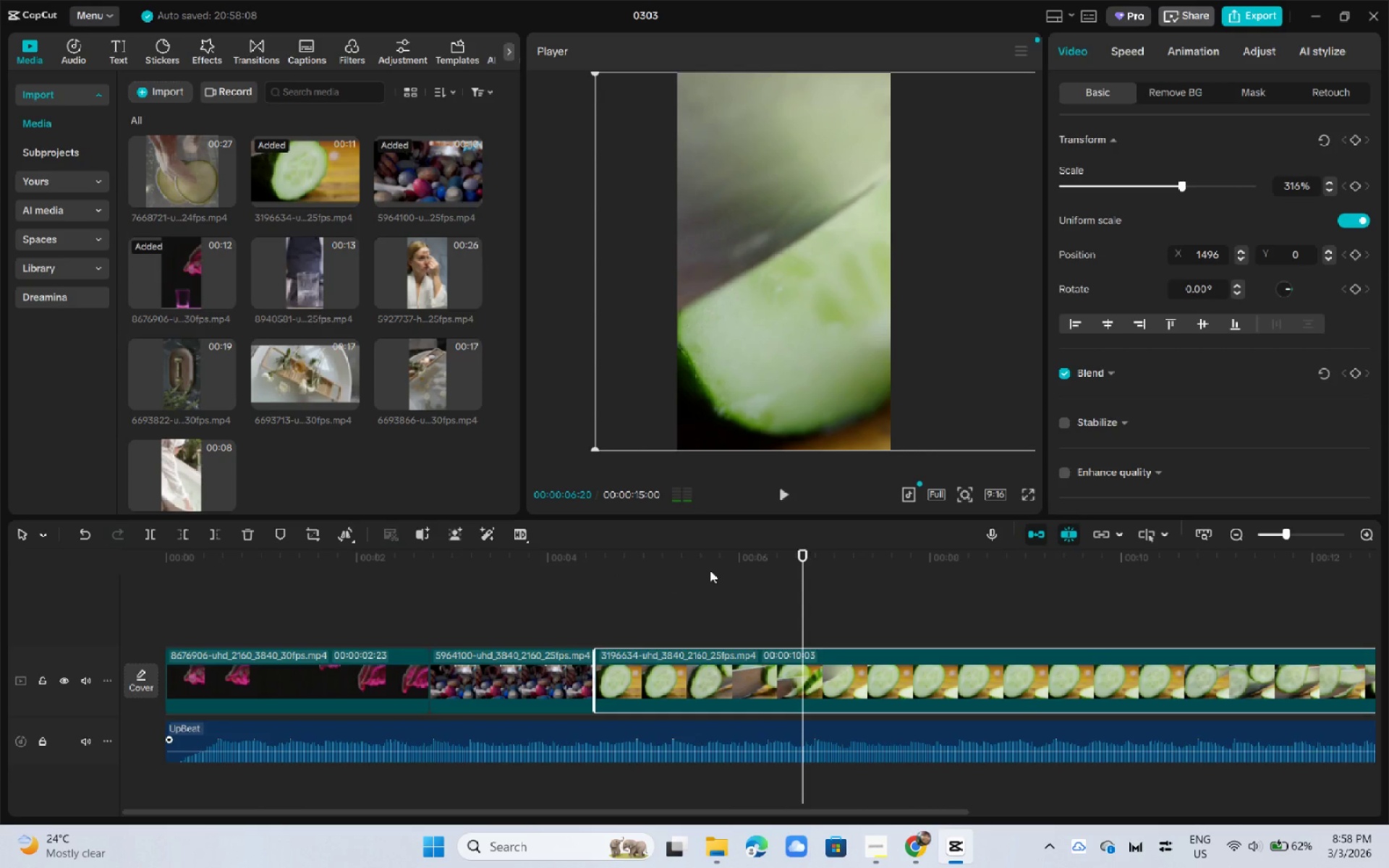 
left_click([724, 567])
 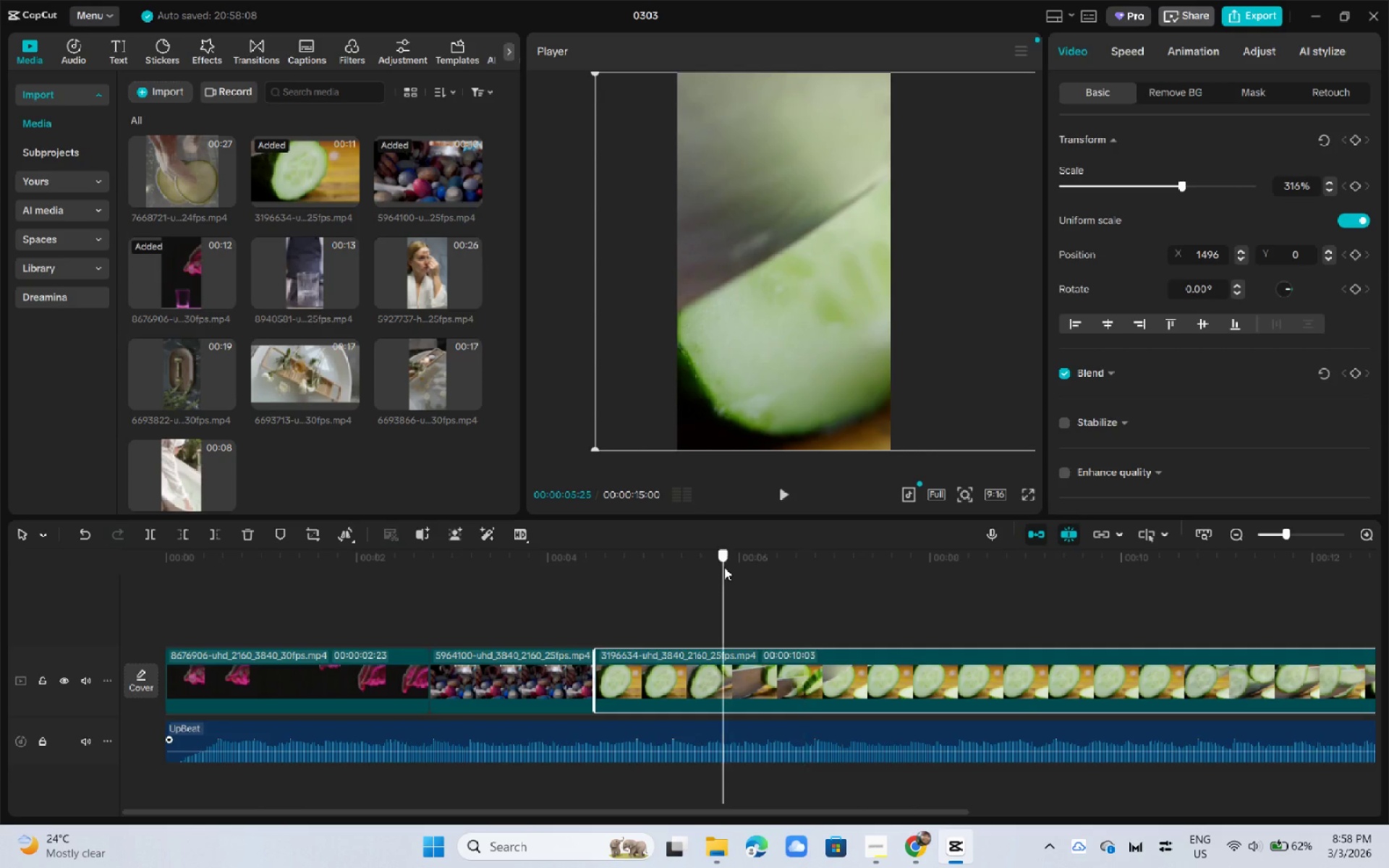 
key(Space)
 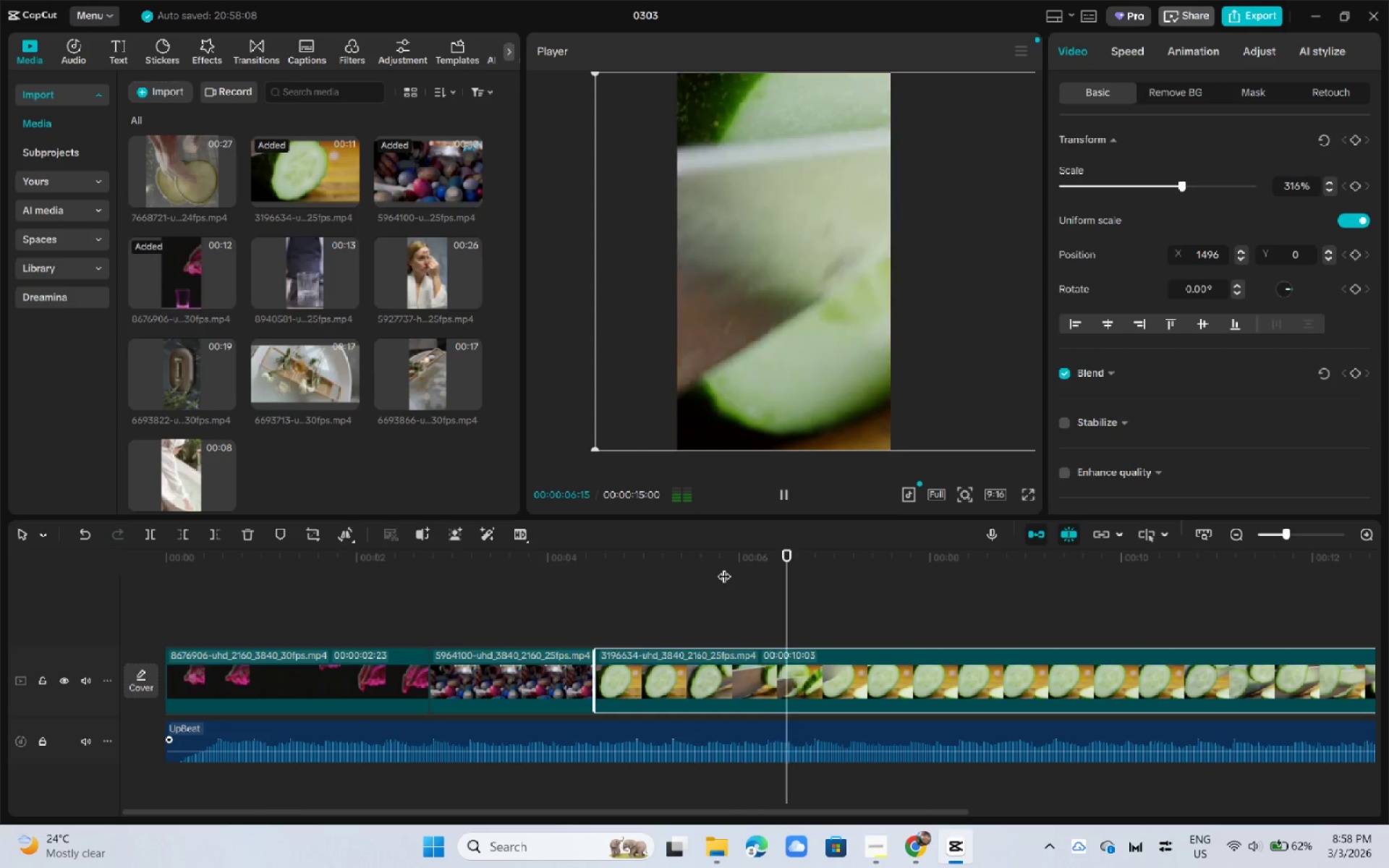 
key(Space)
 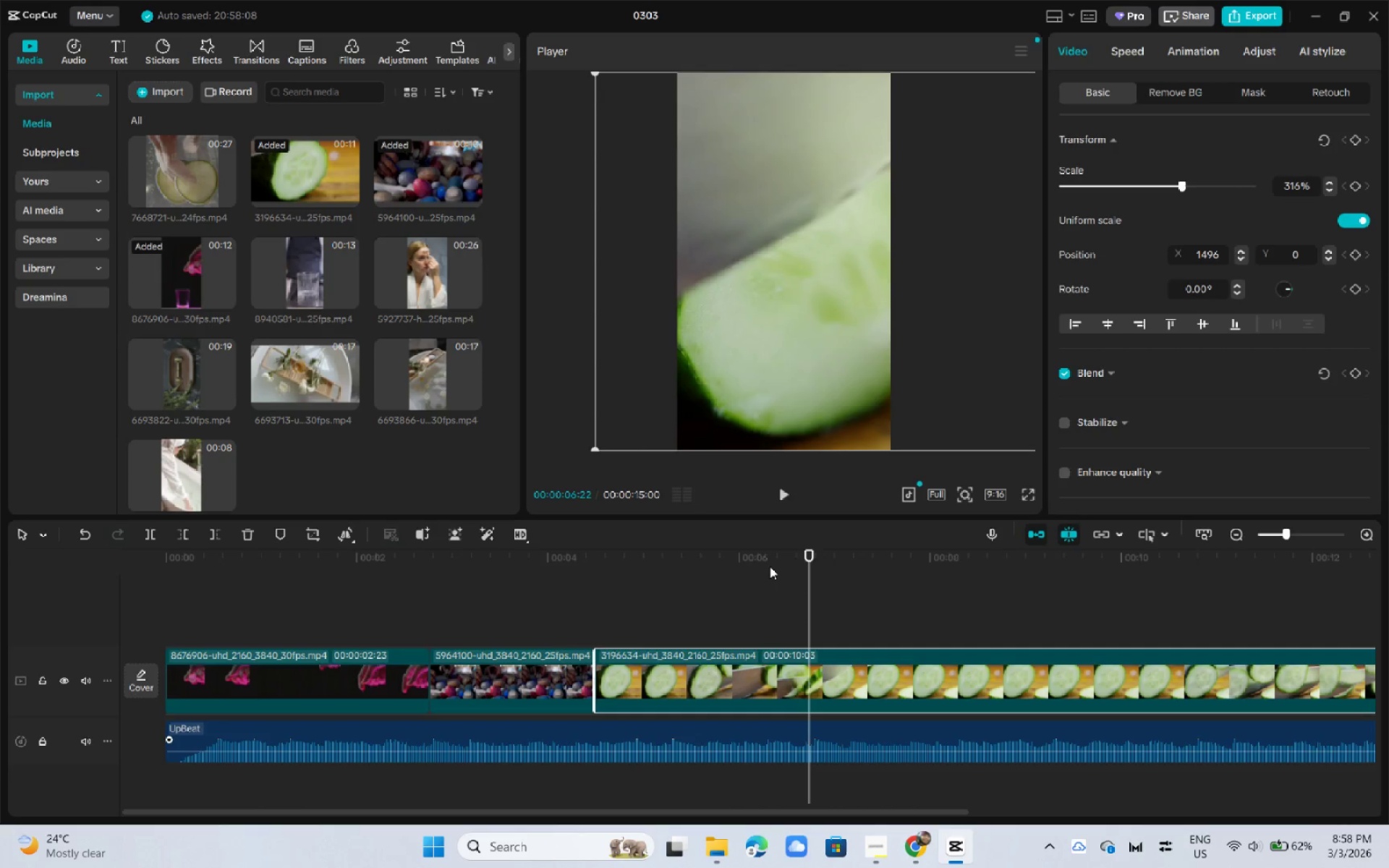 
key(Space)
 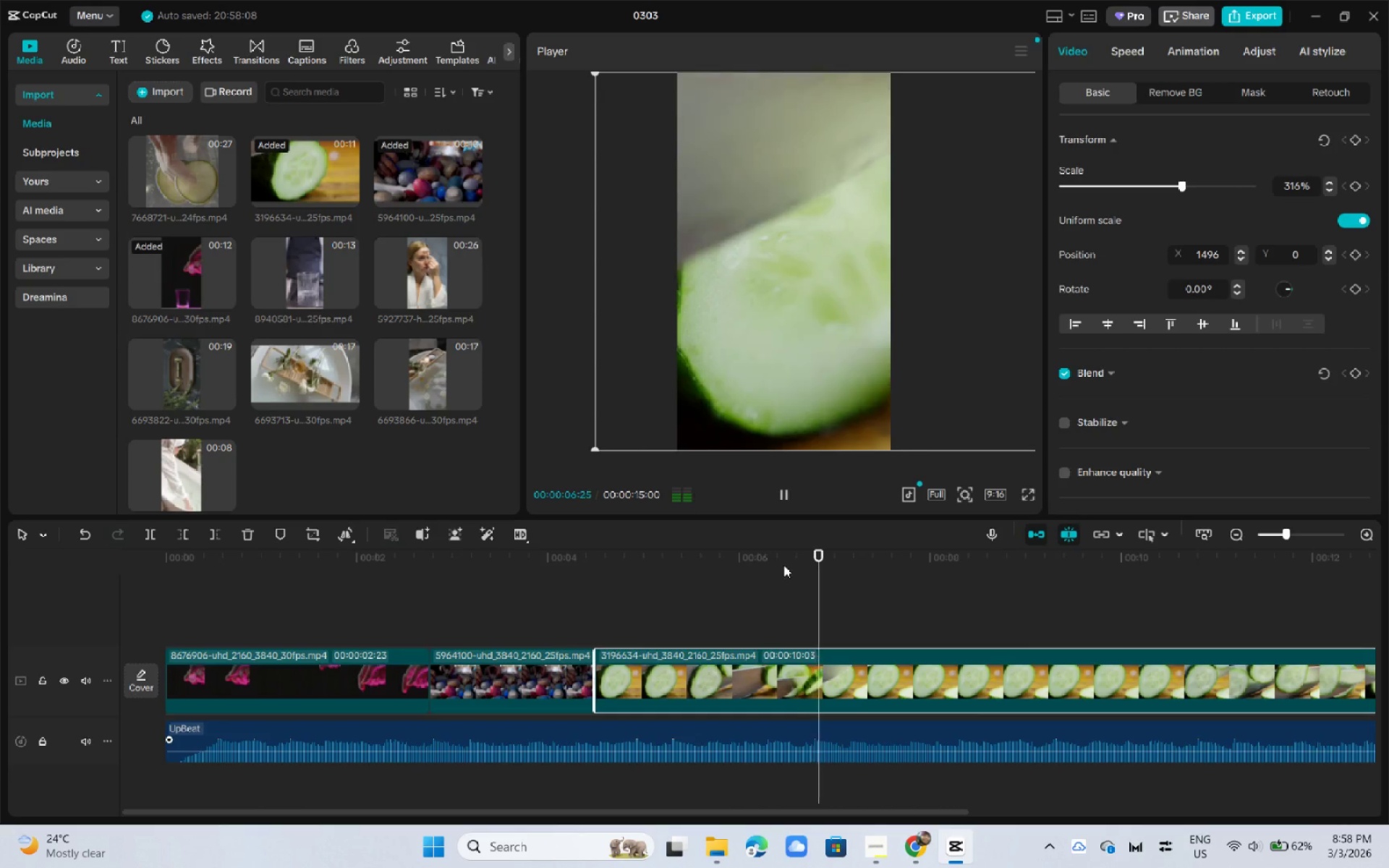 
key(Space)
 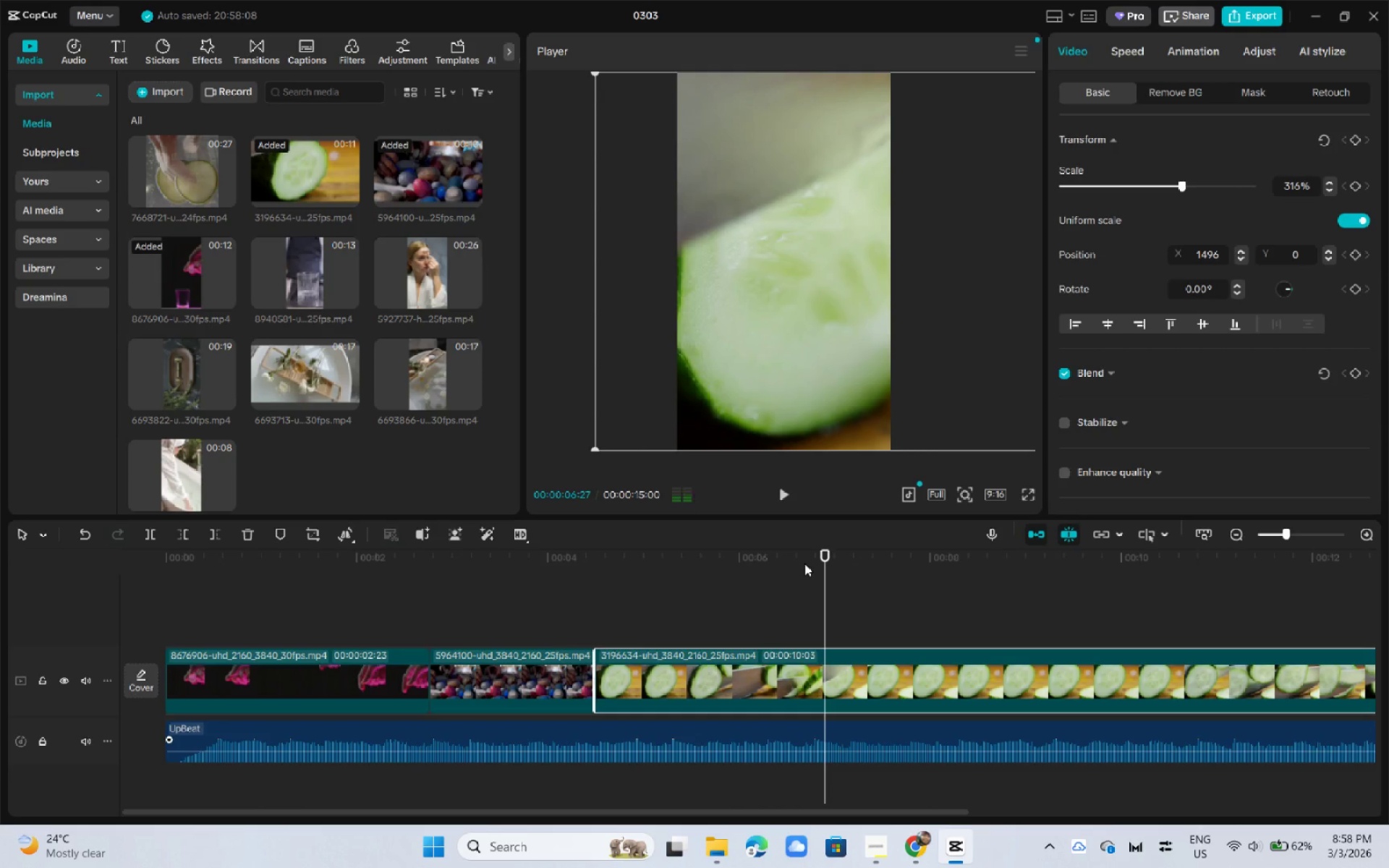 
left_click_drag(start_coordinate=[805, 563], to_coordinate=[810, 563])
 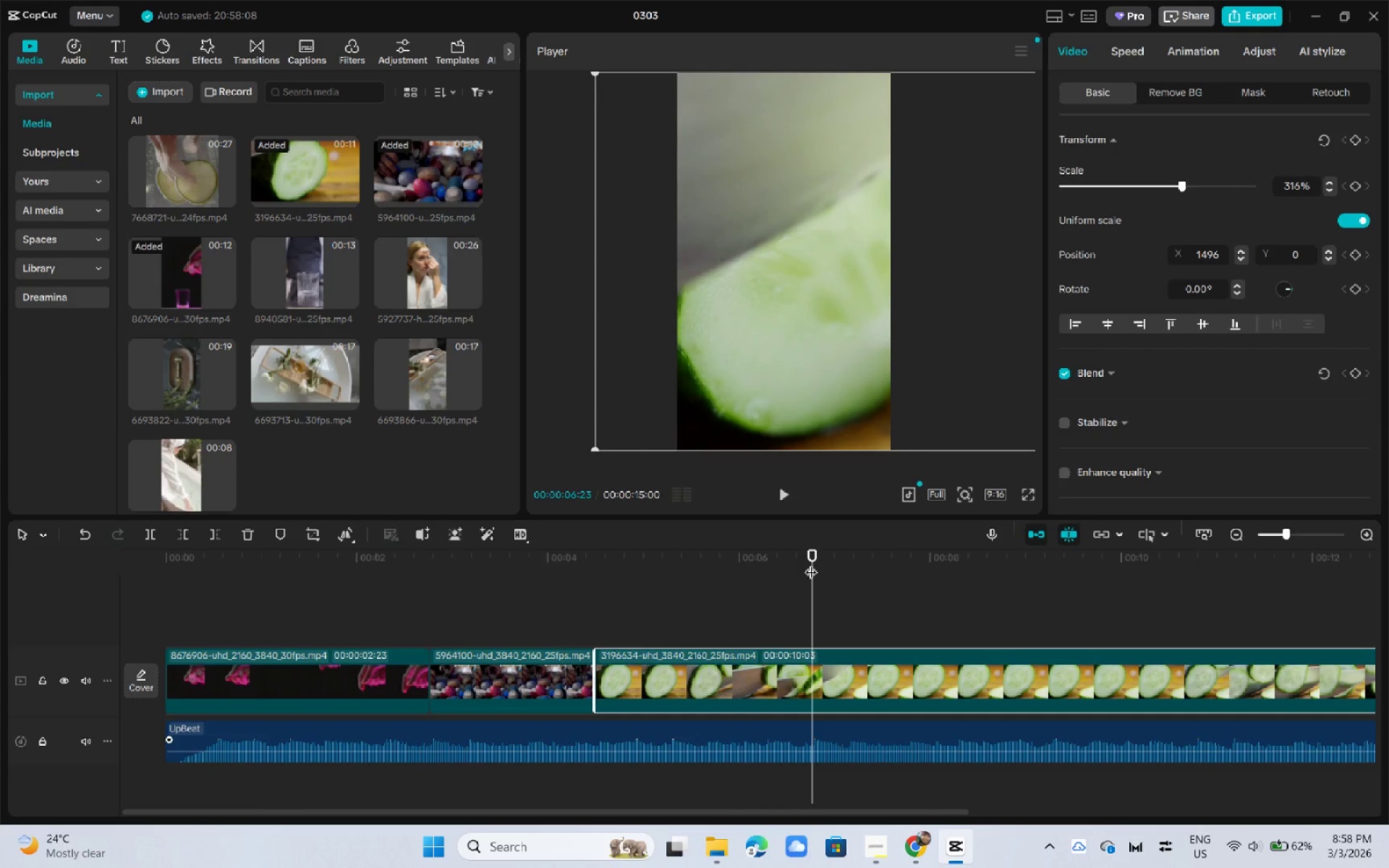 
hold_key(key=ControlLeft, duration=0.61)
 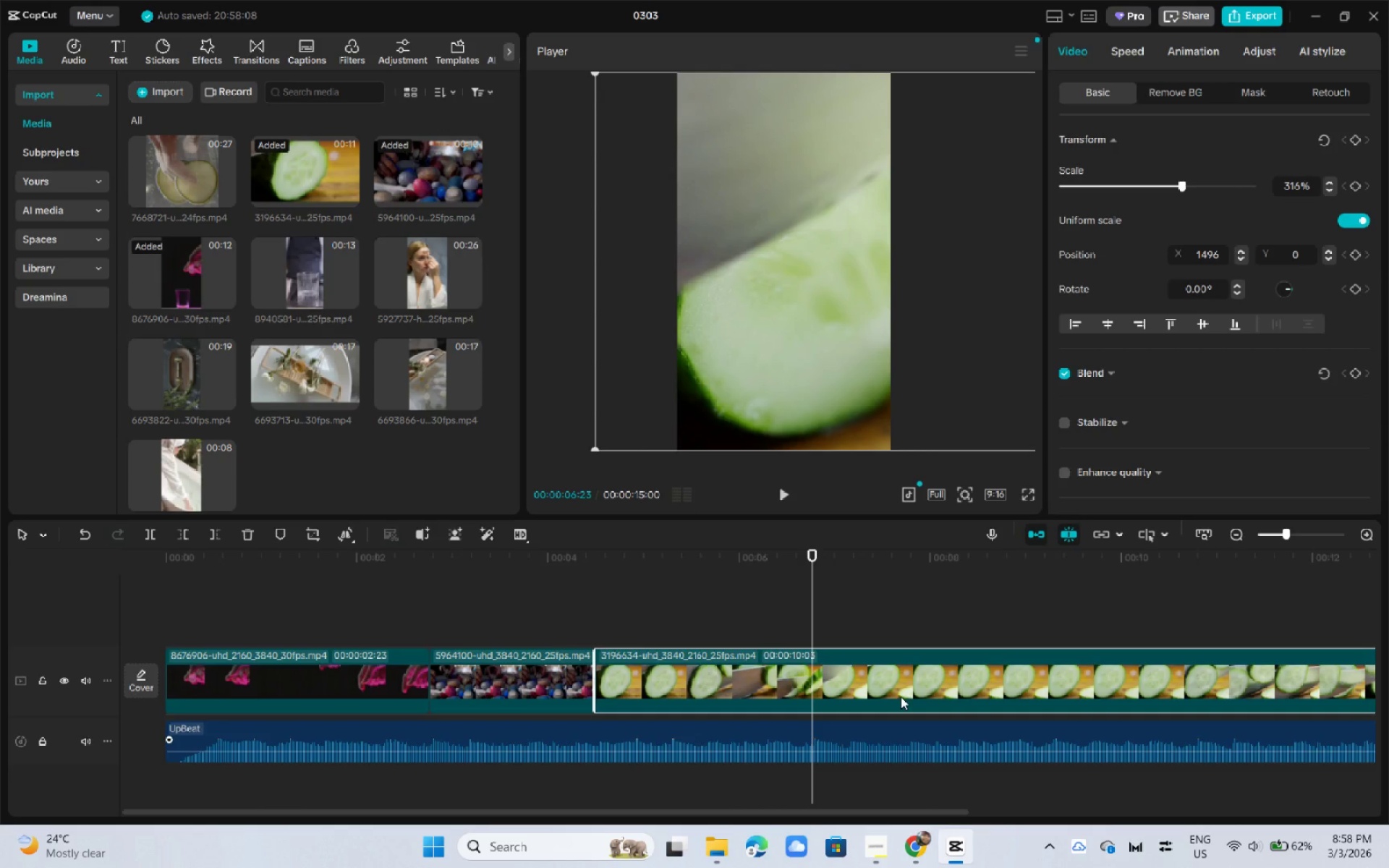 
key(Control+B)
 